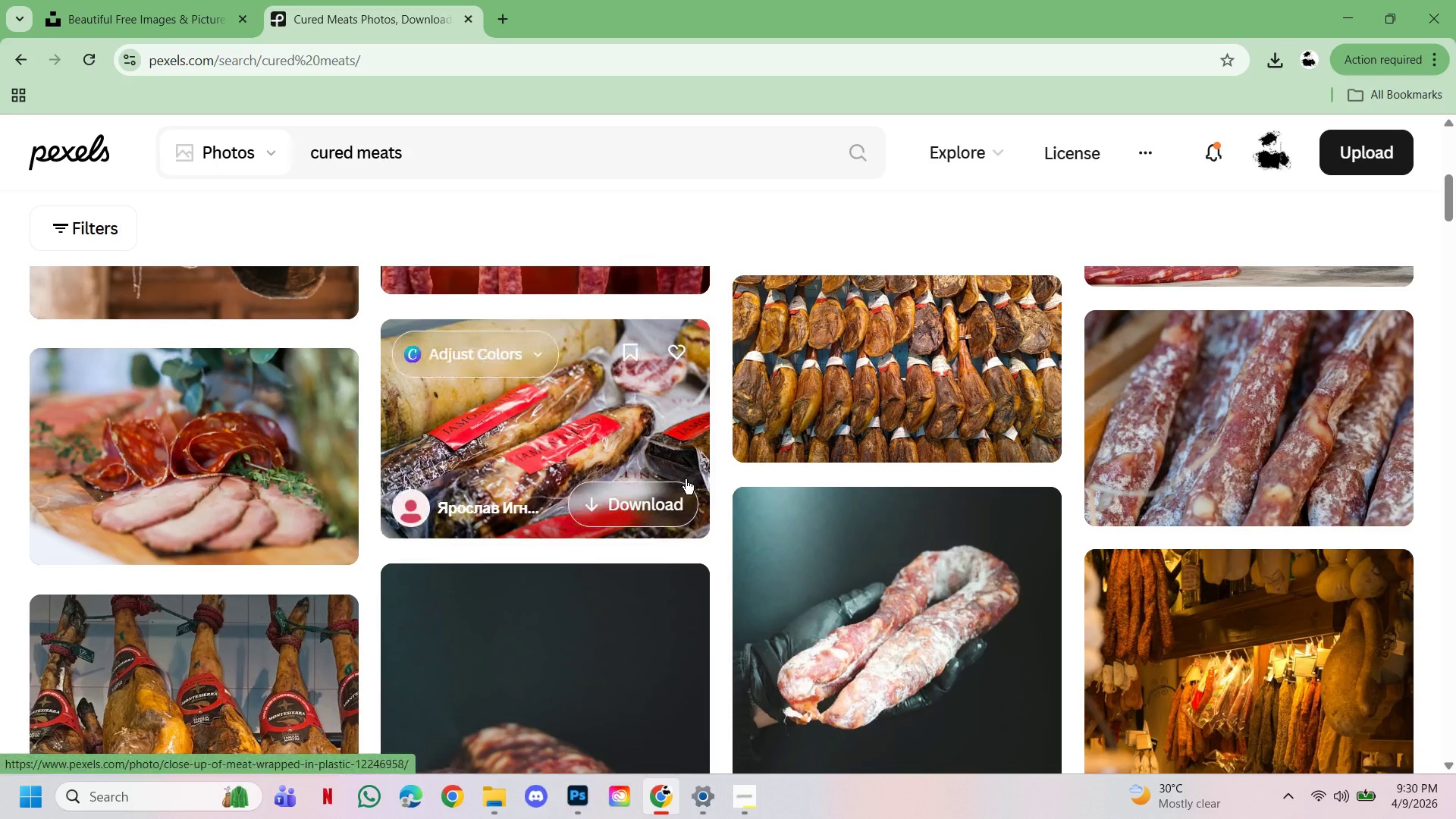 
scroll: coordinate [1018, 630], scroll_direction: down, amount: 8.0
 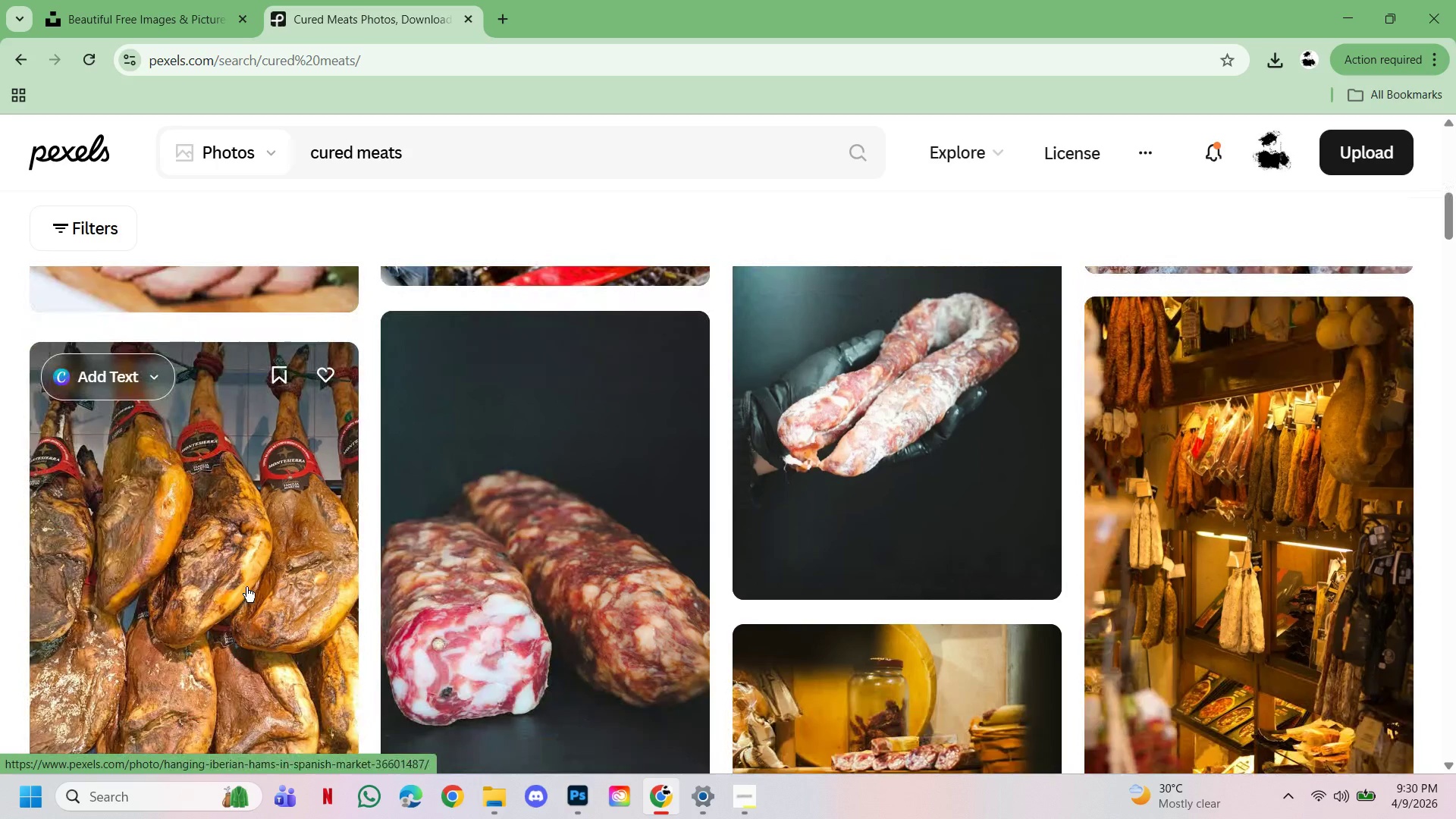 
left_click([247, 586])
 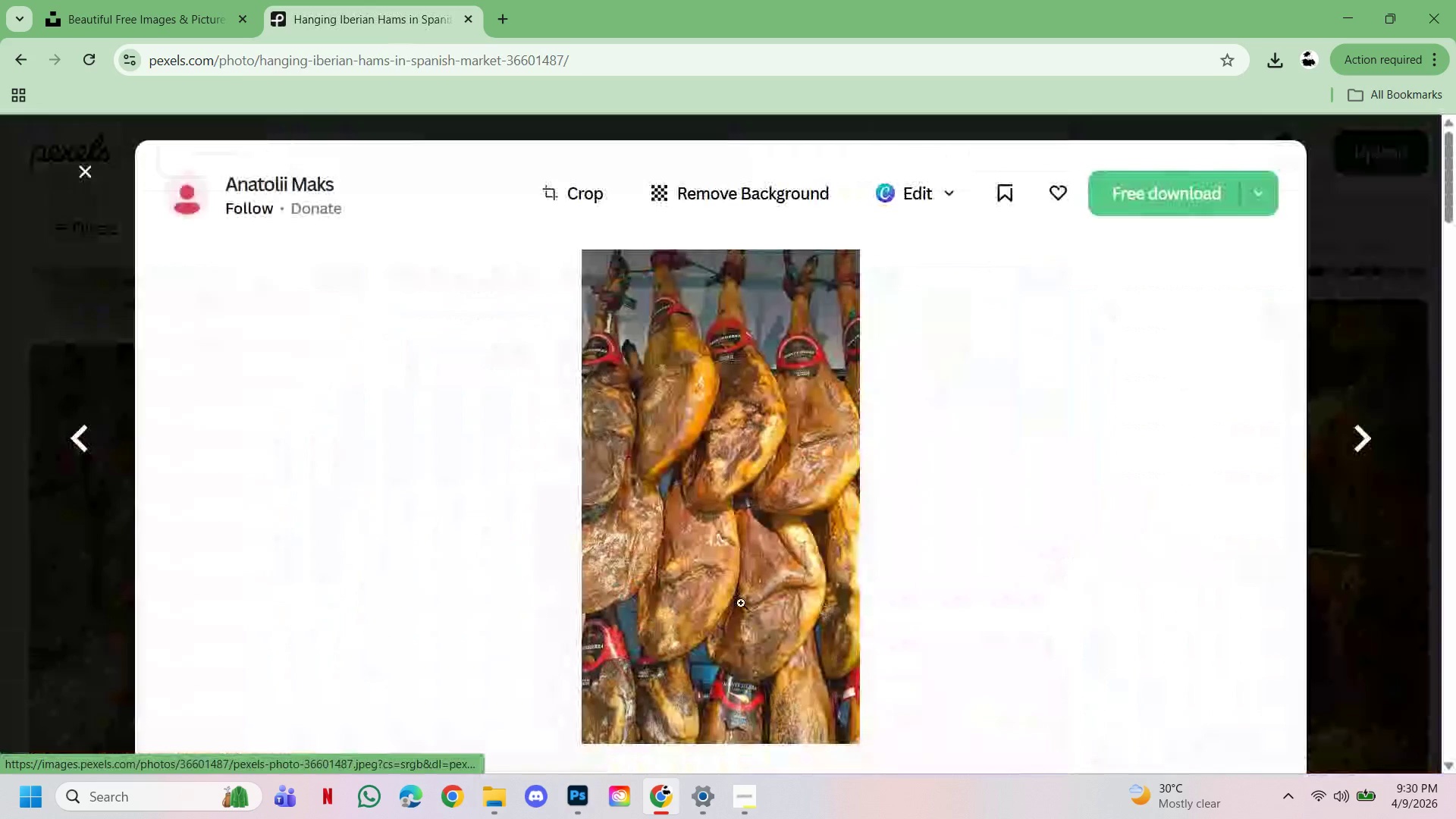 
scroll: coordinate [931, 480], scroll_direction: down, amount: 17.0
 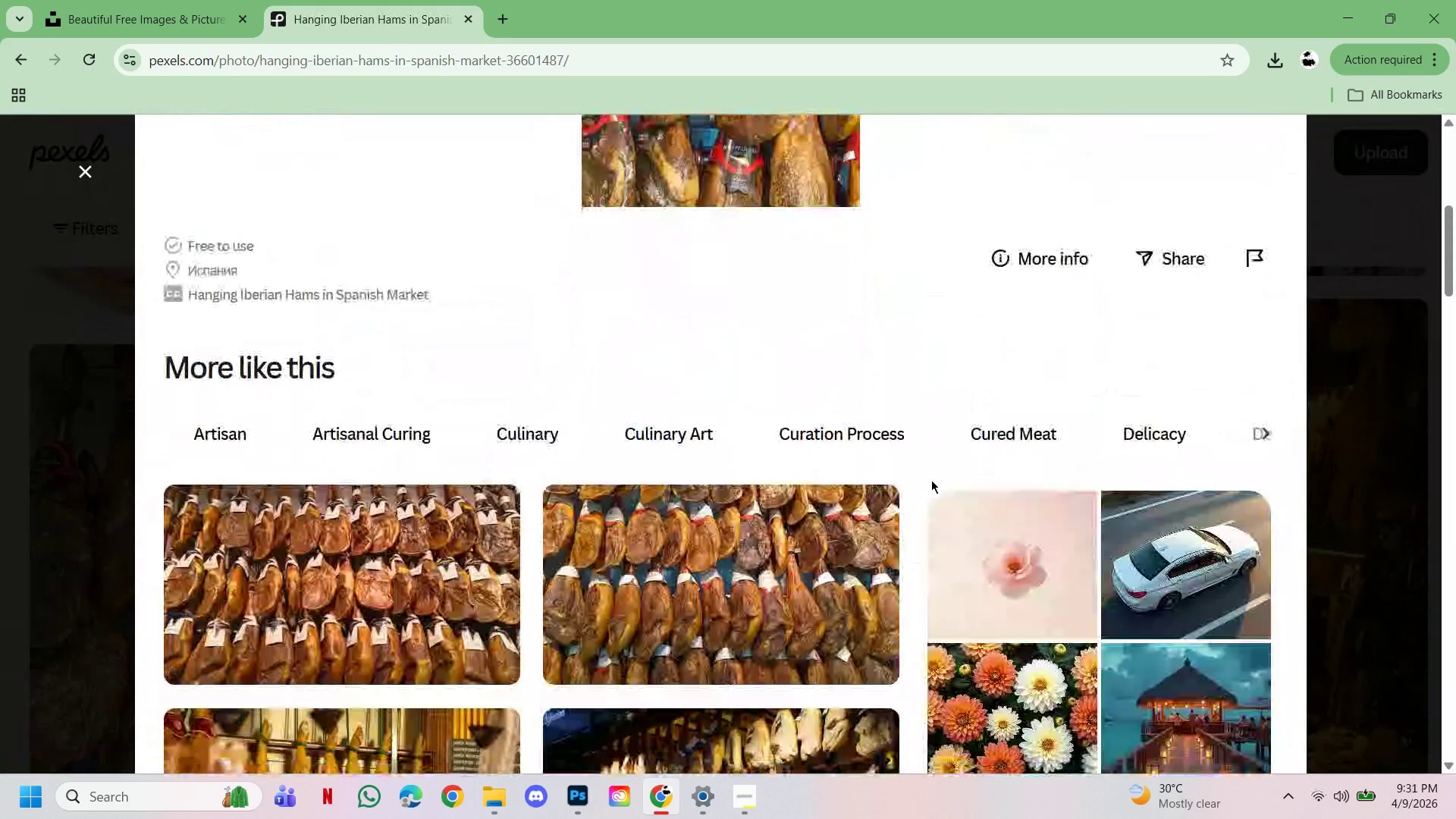 
scroll: coordinate [931, 480], scroll_direction: up, amount: 20.0
 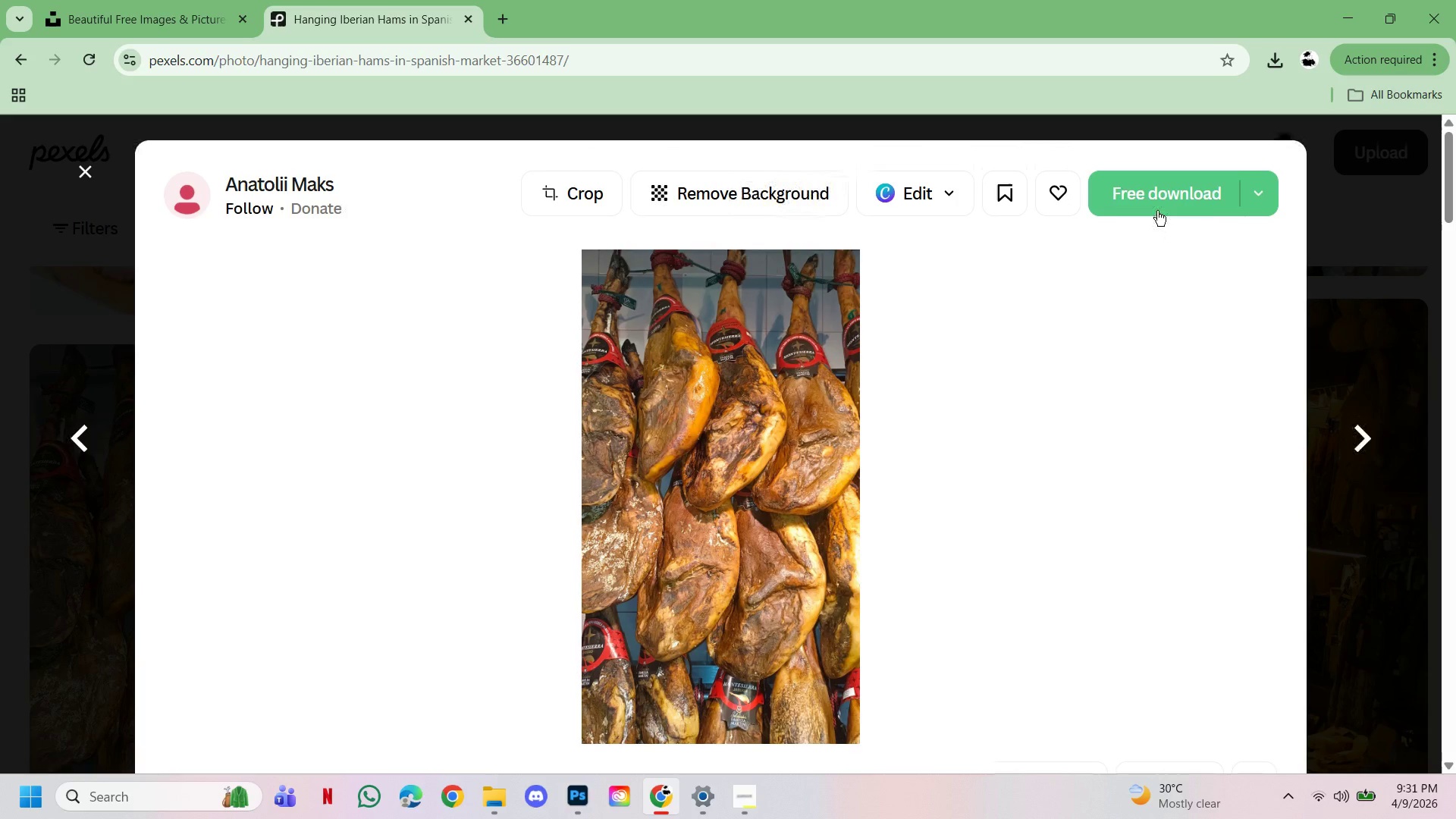 
left_click([1157, 211])
 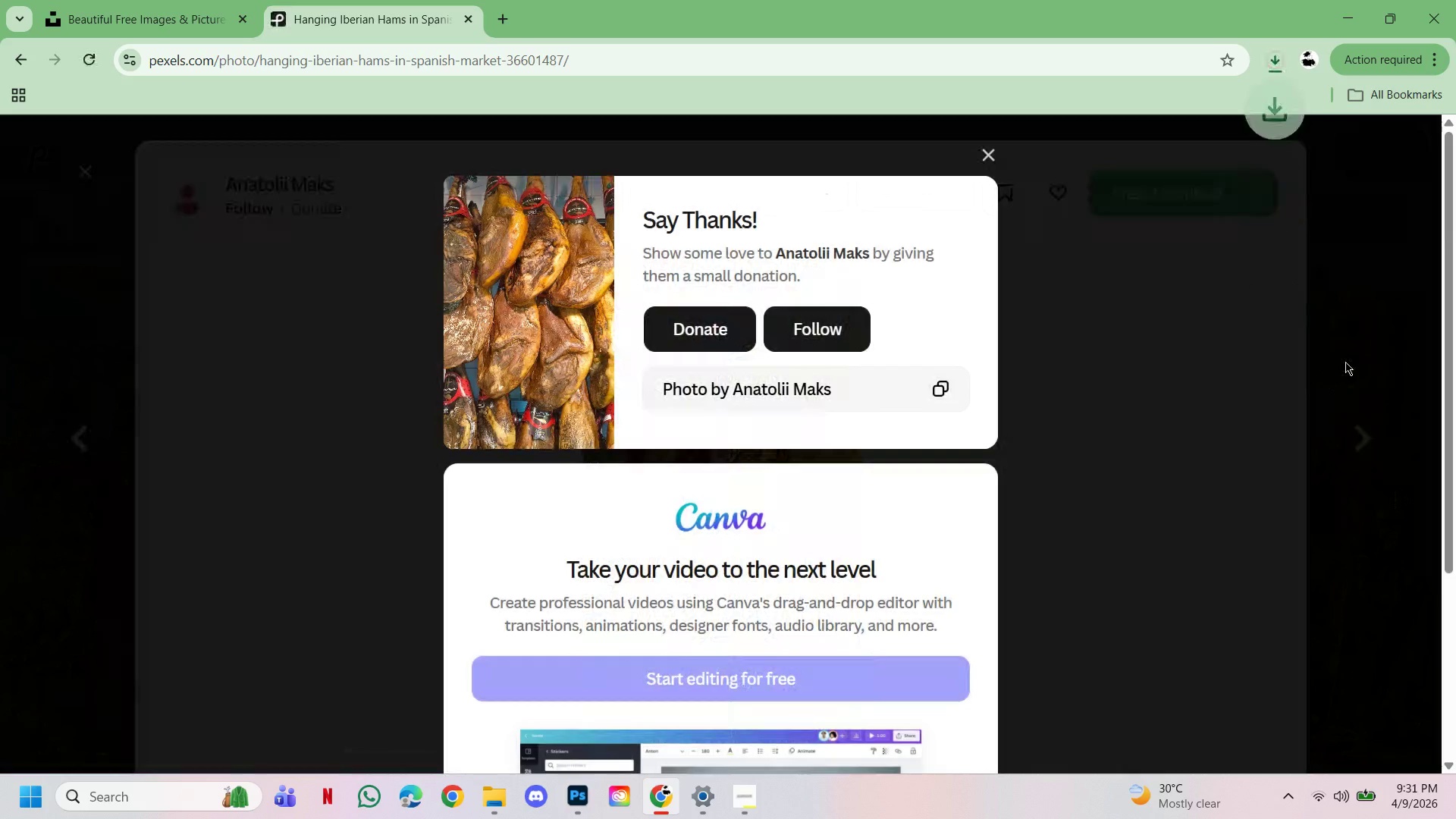 
left_click([1395, 345])
 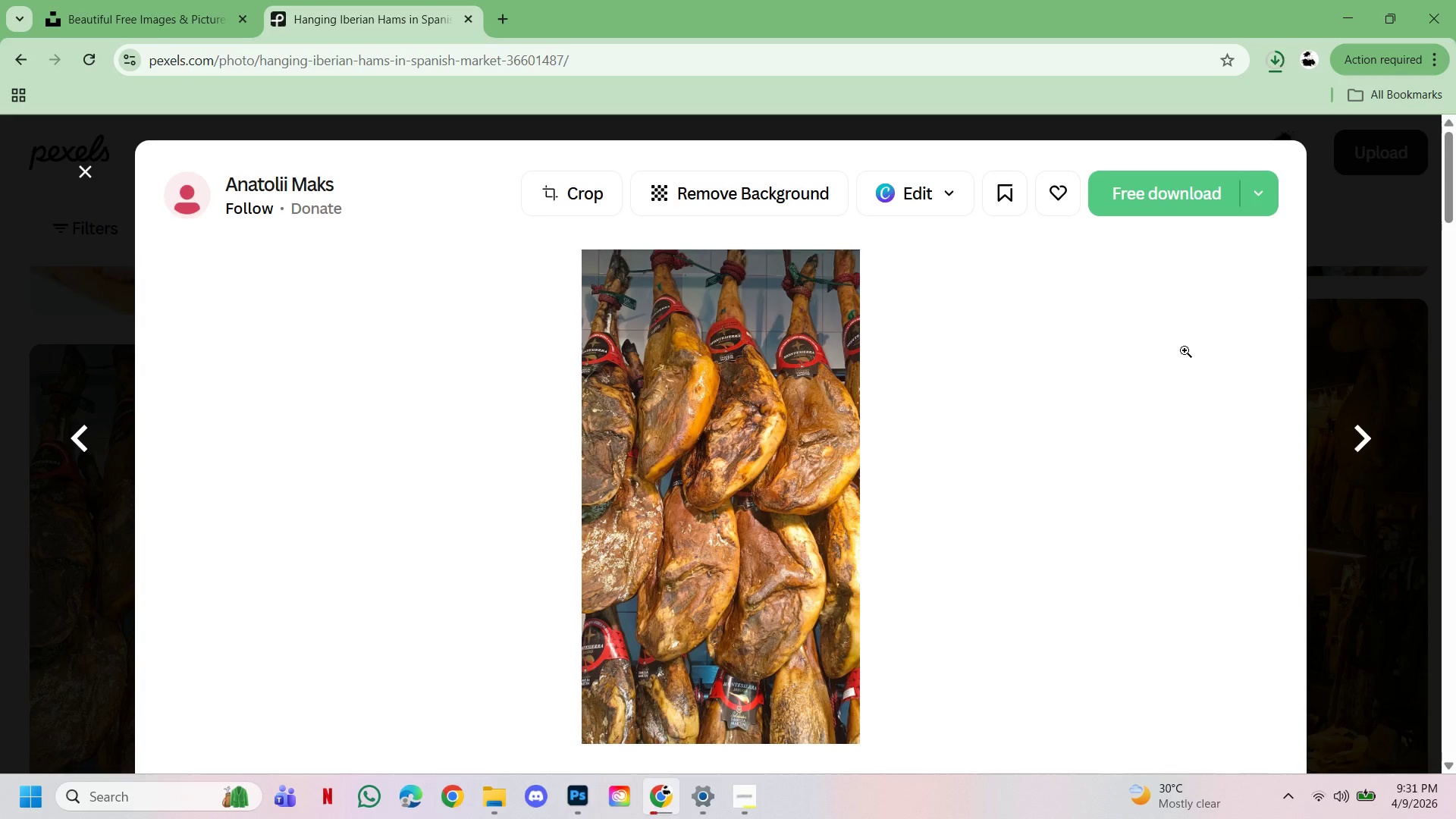 
left_click([1375, 365])
 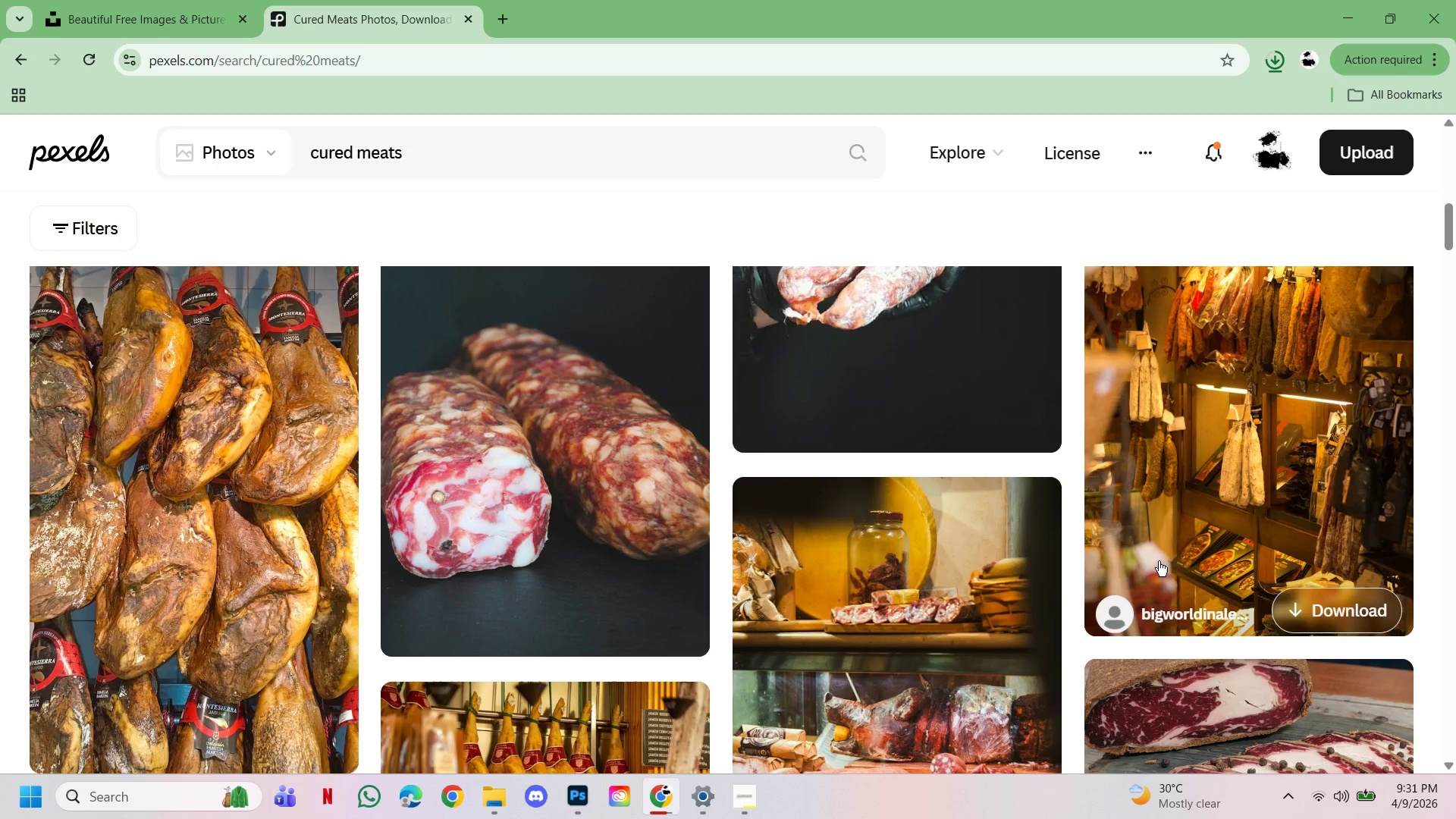 
scroll: coordinate [796, 626], scroll_direction: up, amount: 14.0
 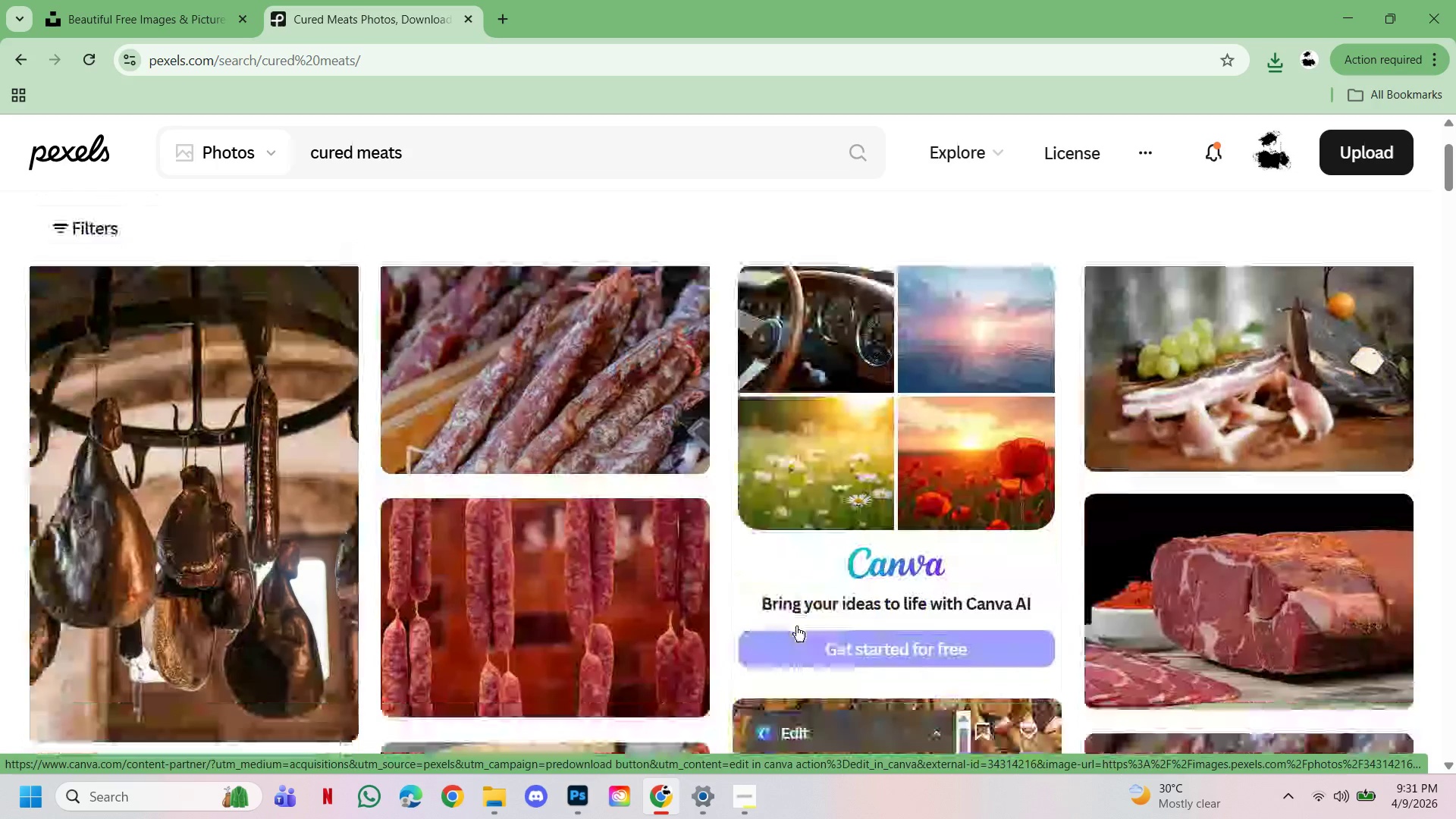 
left_click([1285, 512])
 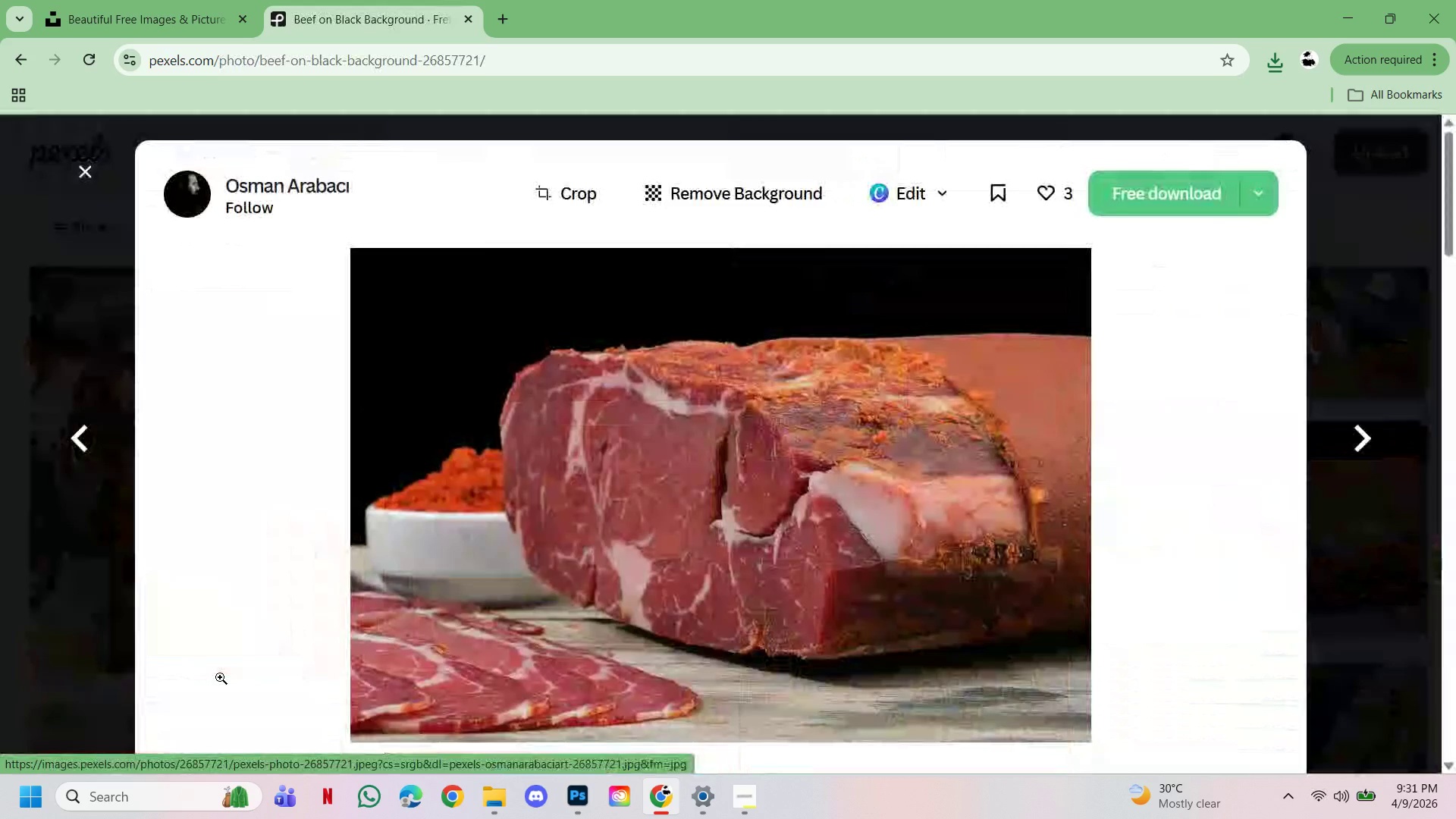 
scroll: coordinate [21, 699], scroll_direction: down, amount: 32.0
 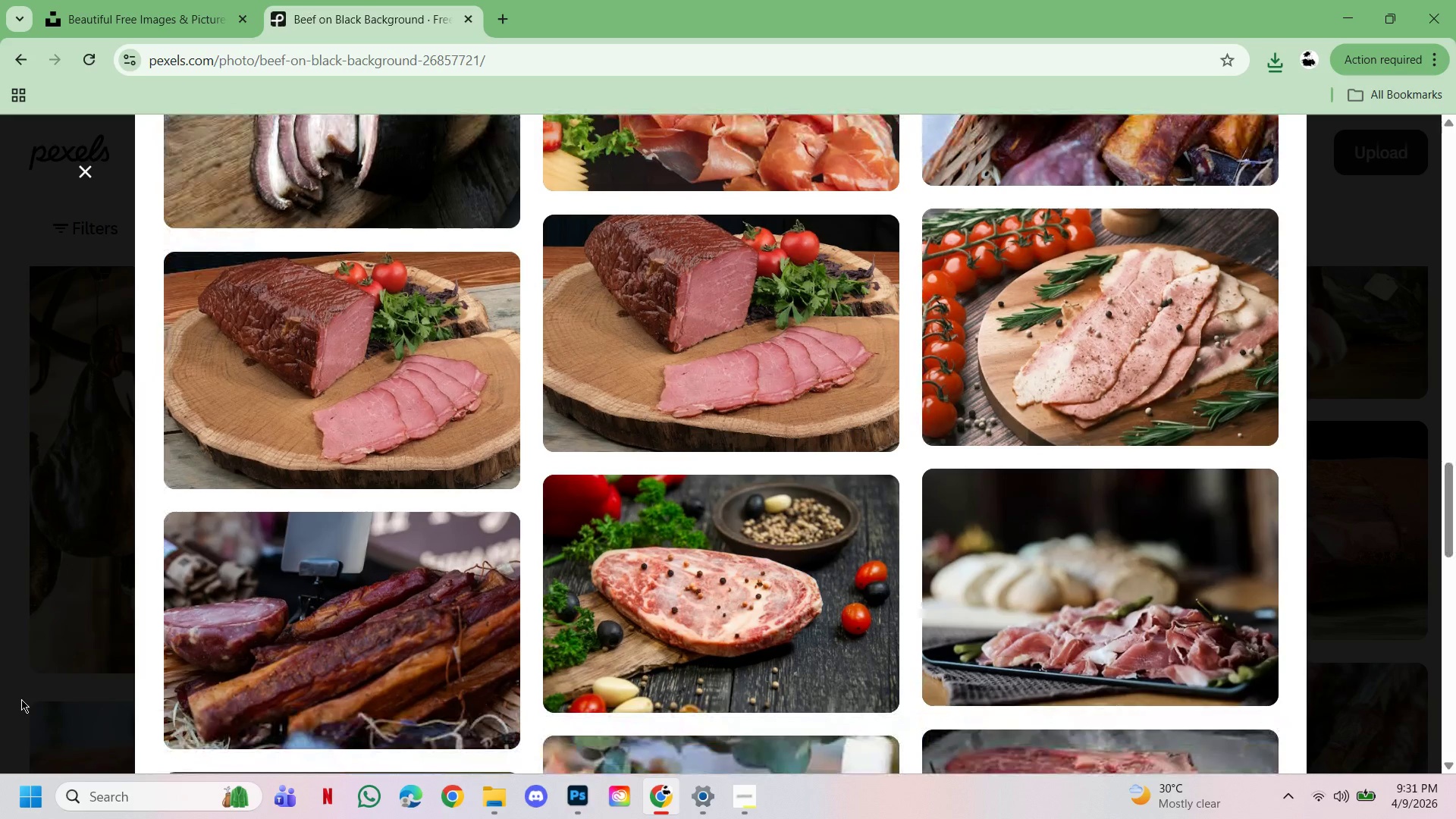 
scroll: coordinate [21, 699], scroll_direction: down, amount: 4.0
 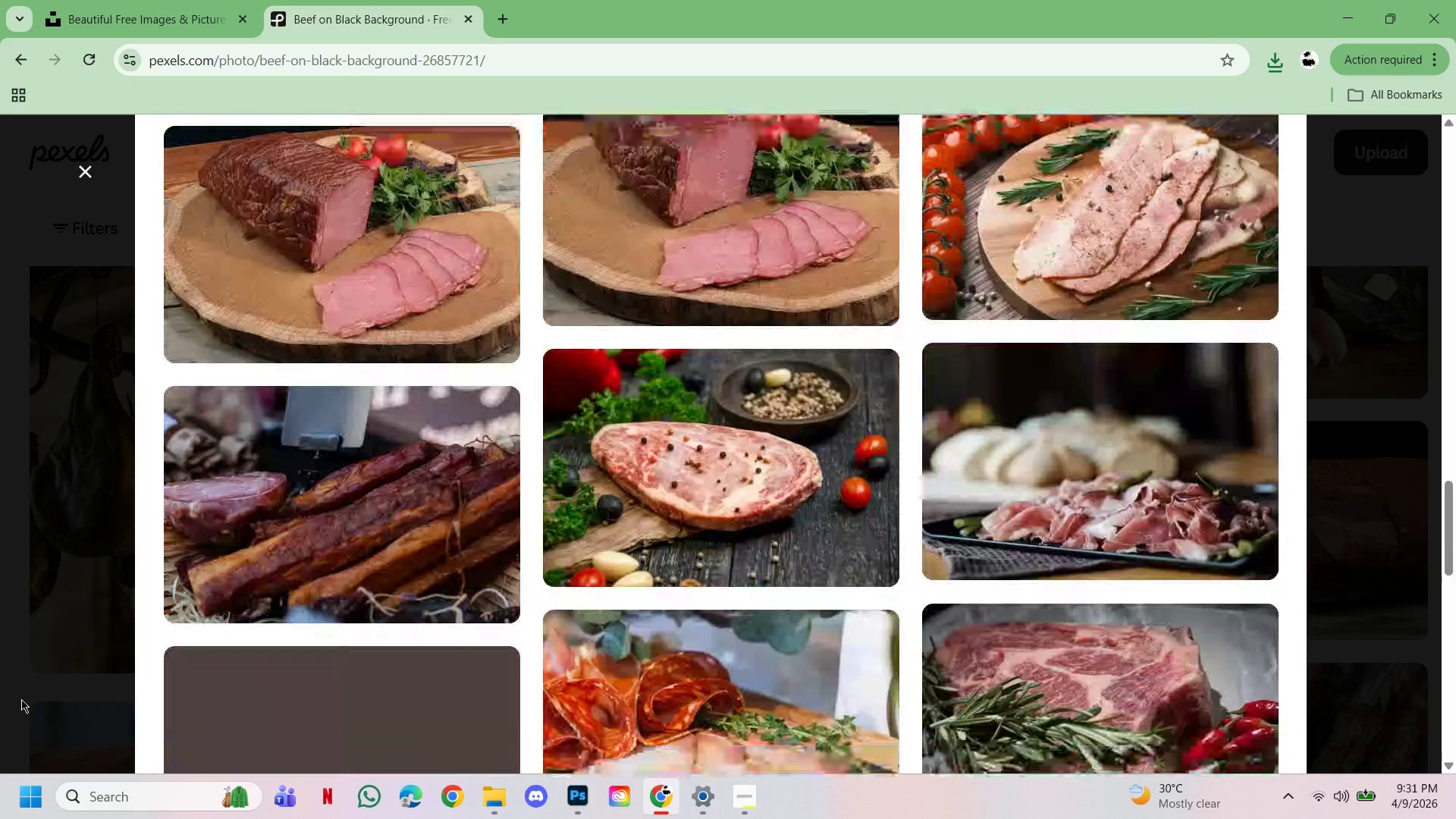 
scroll: coordinate [15, 705], scroll_direction: up, amount: 8.0
 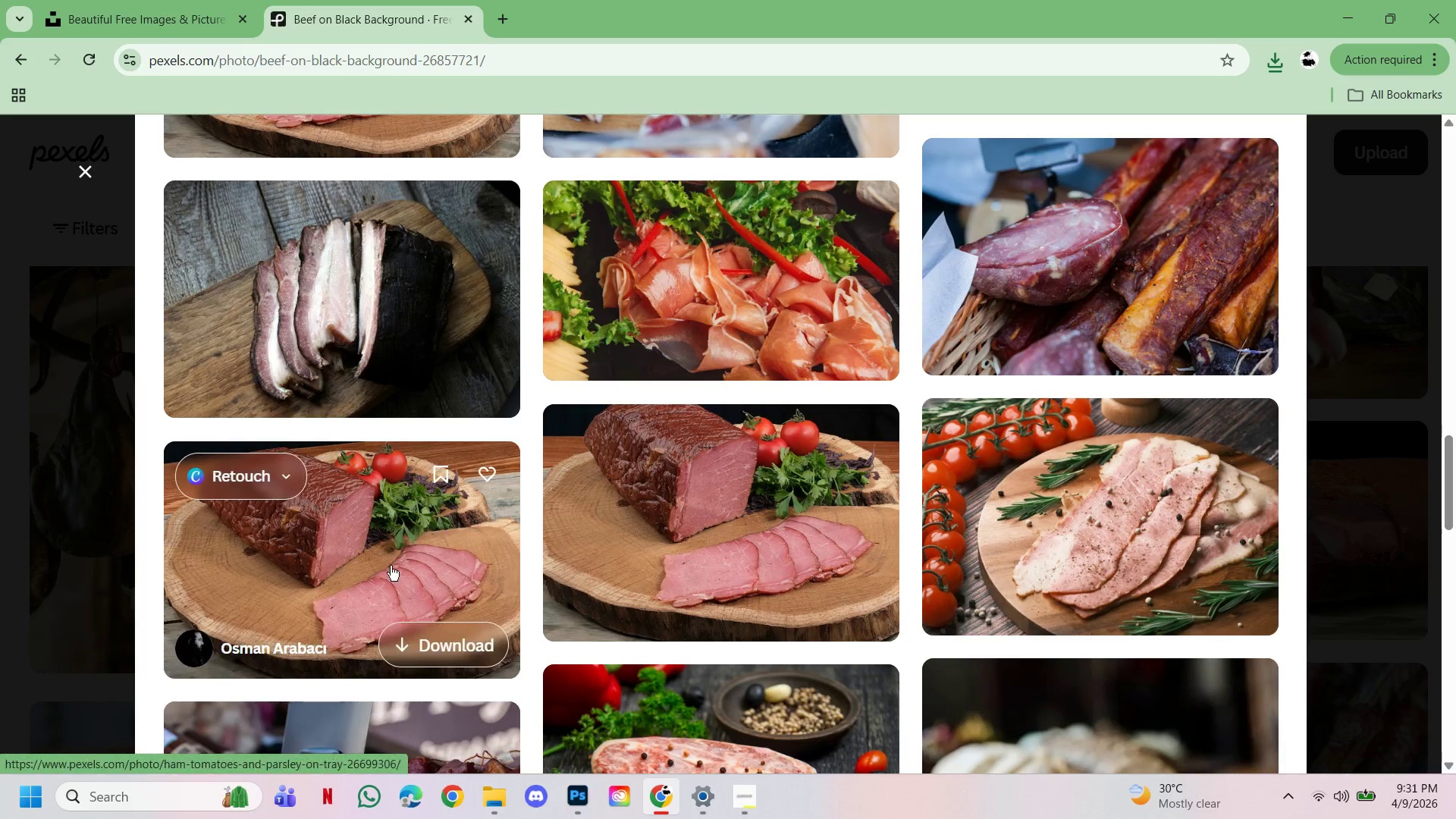 
wait(5.48)
 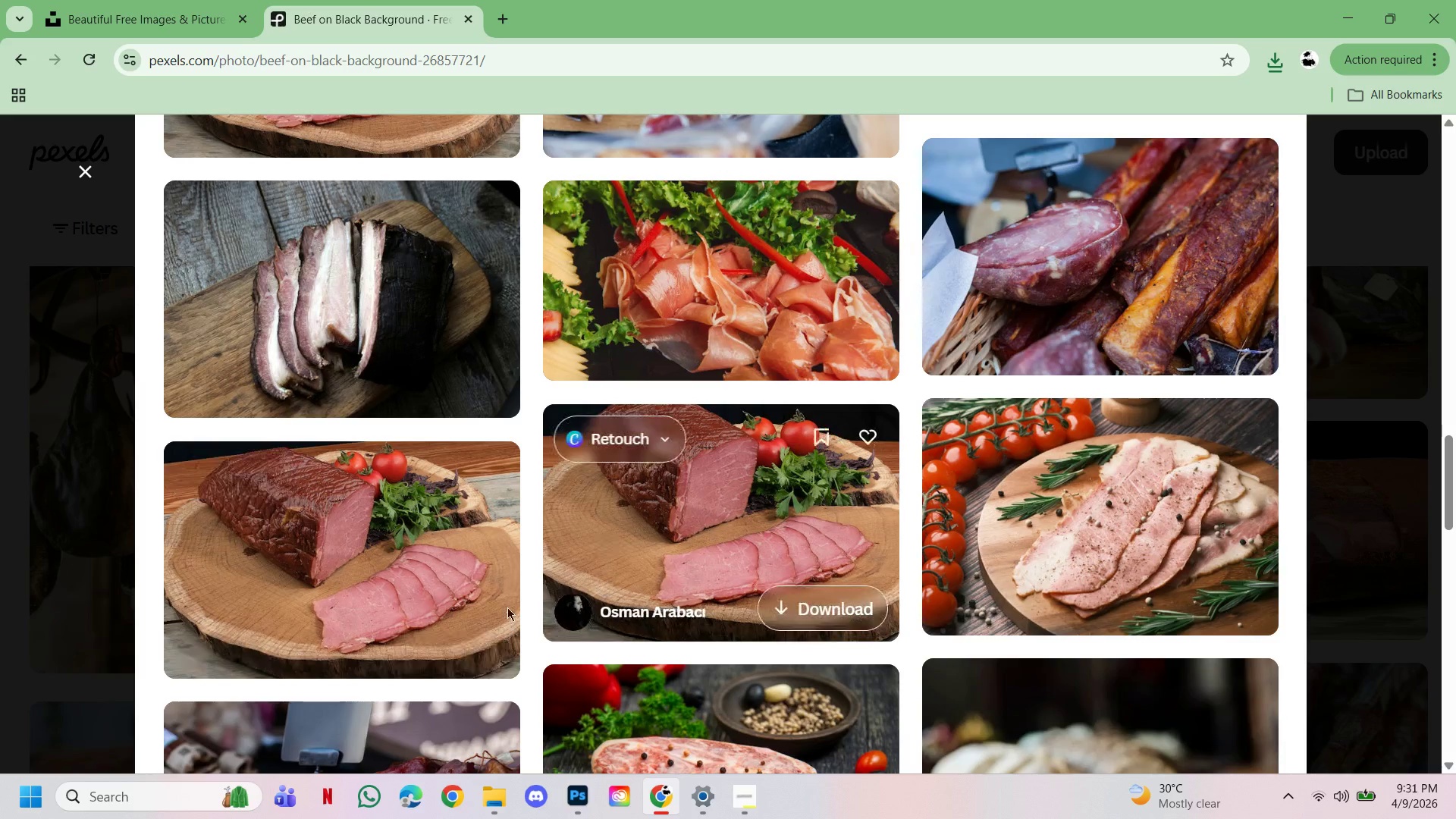 
scroll: coordinate [846, 601], scroll_direction: up, amount: 4.0
 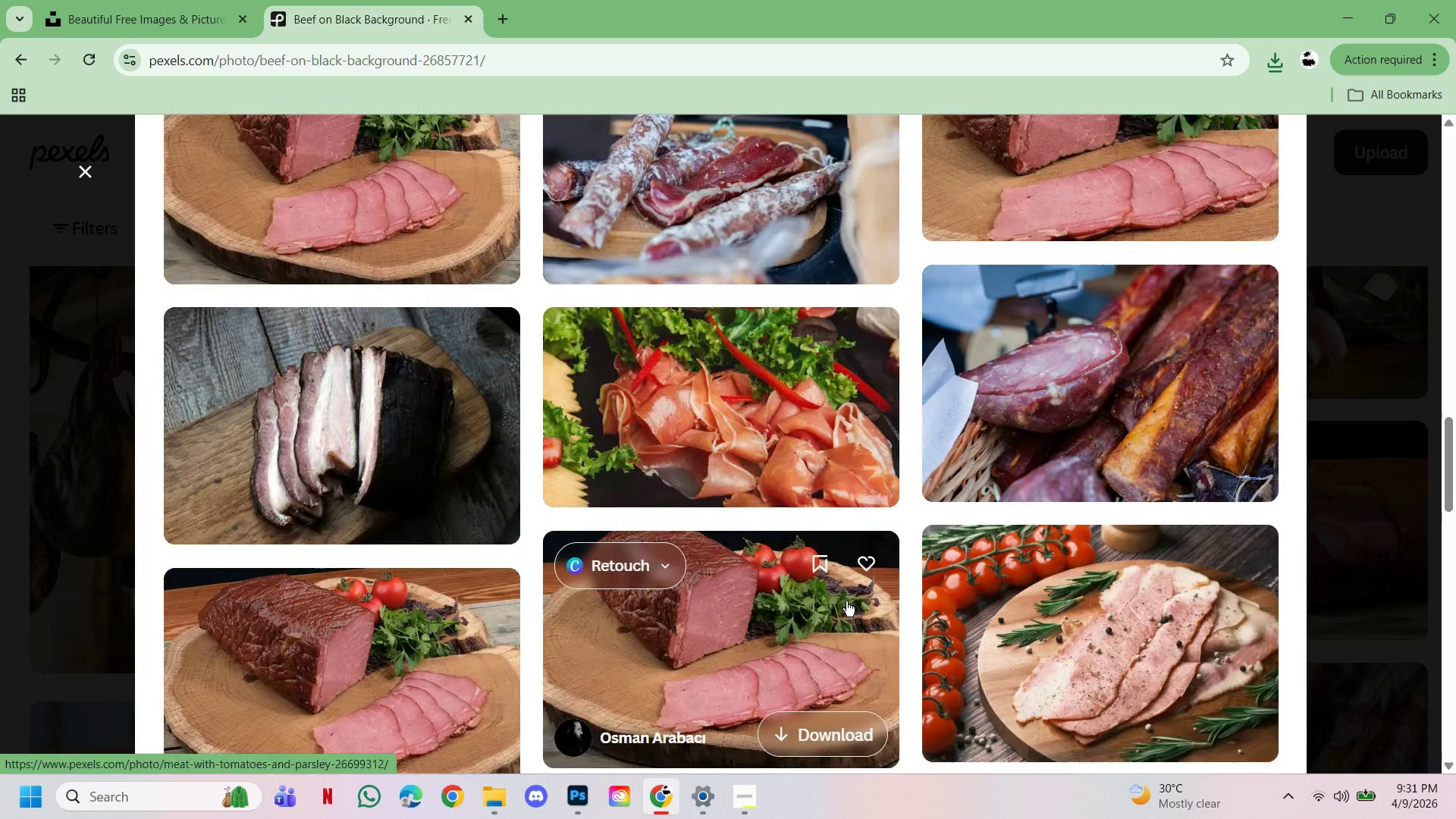 
scroll: coordinate [827, 673], scroll_direction: down, amount: 21.0
 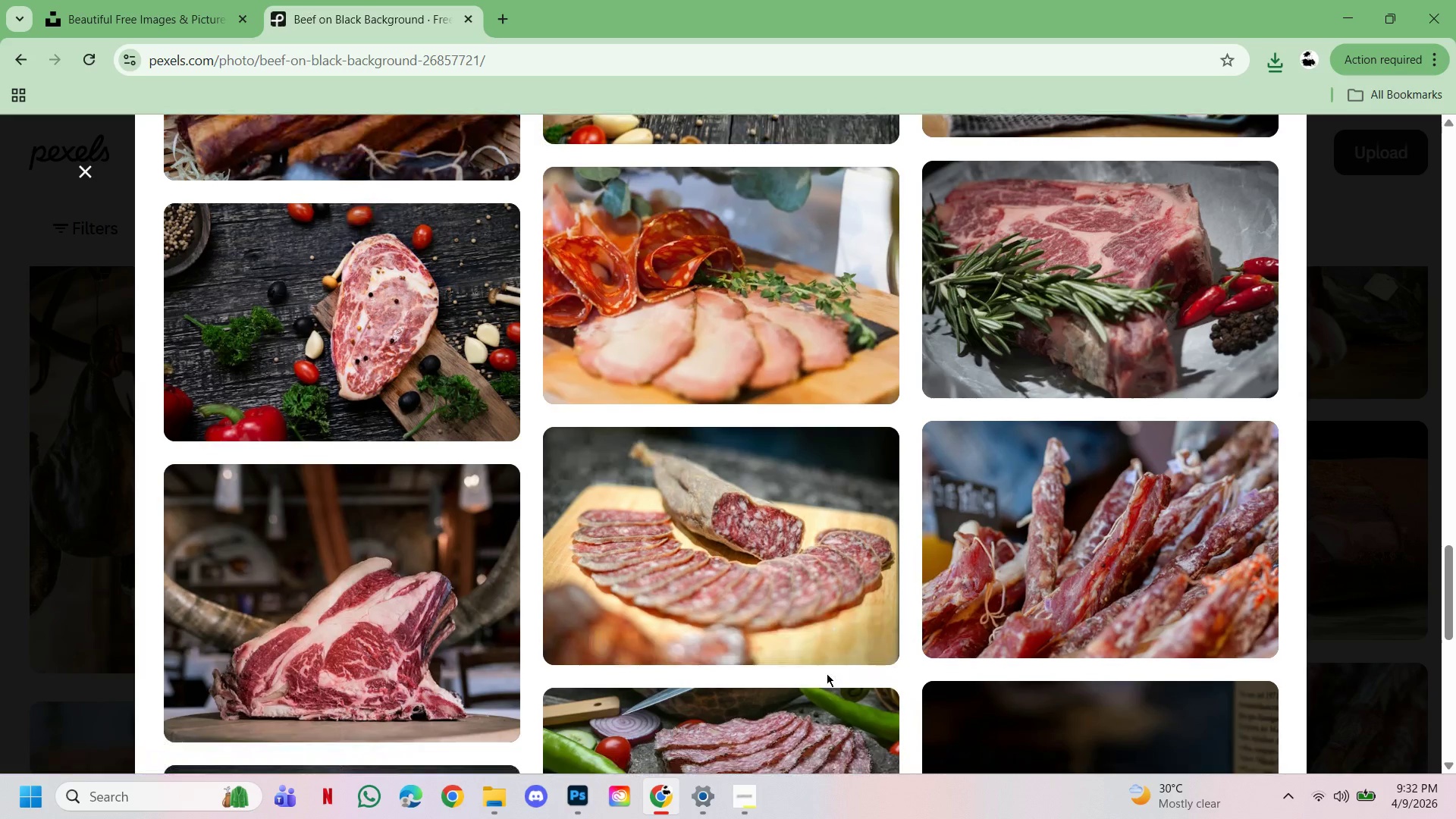 
scroll: coordinate [827, 673], scroll_direction: up, amount: 9.0
 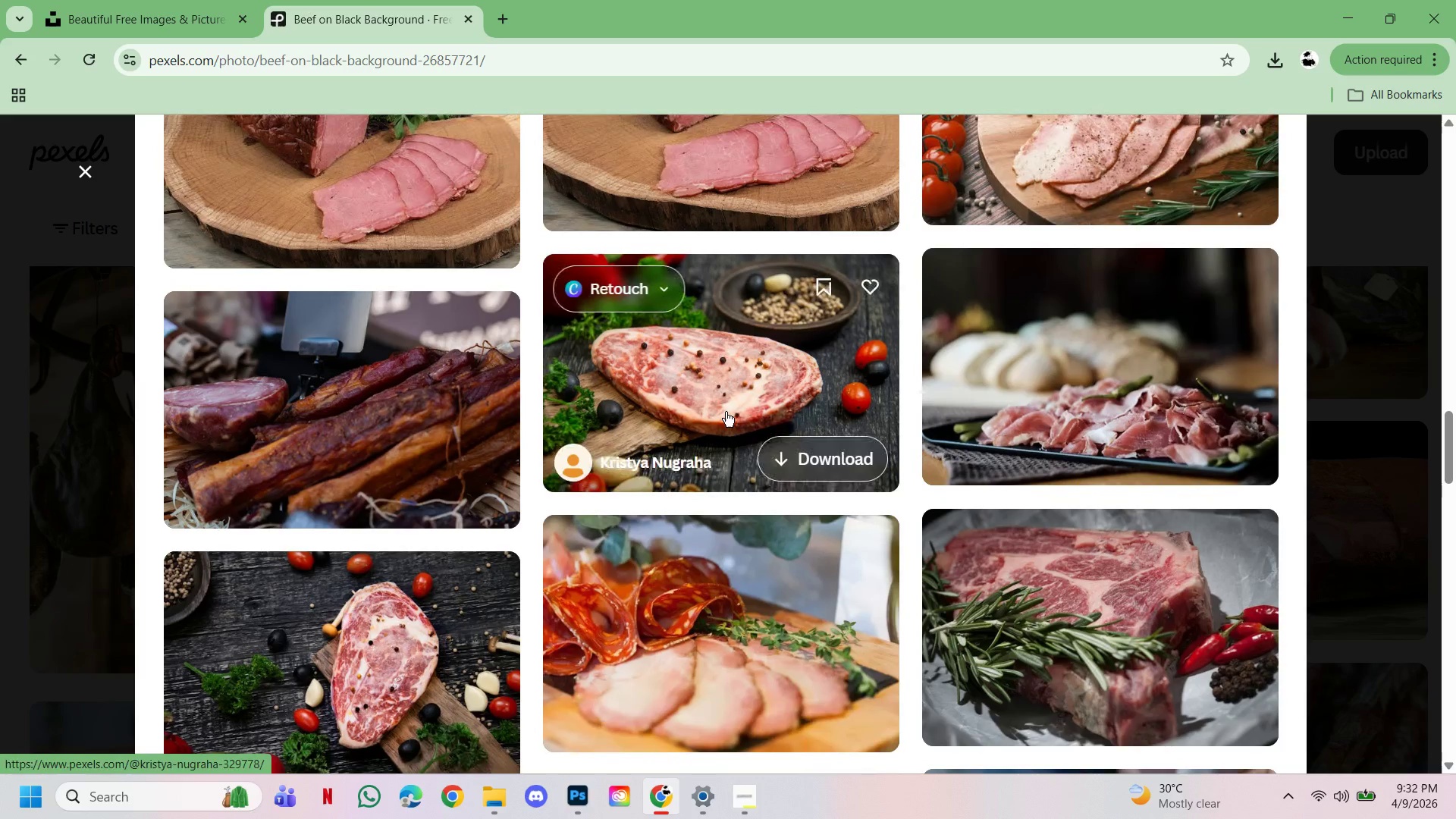 
left_click([726, 412])
 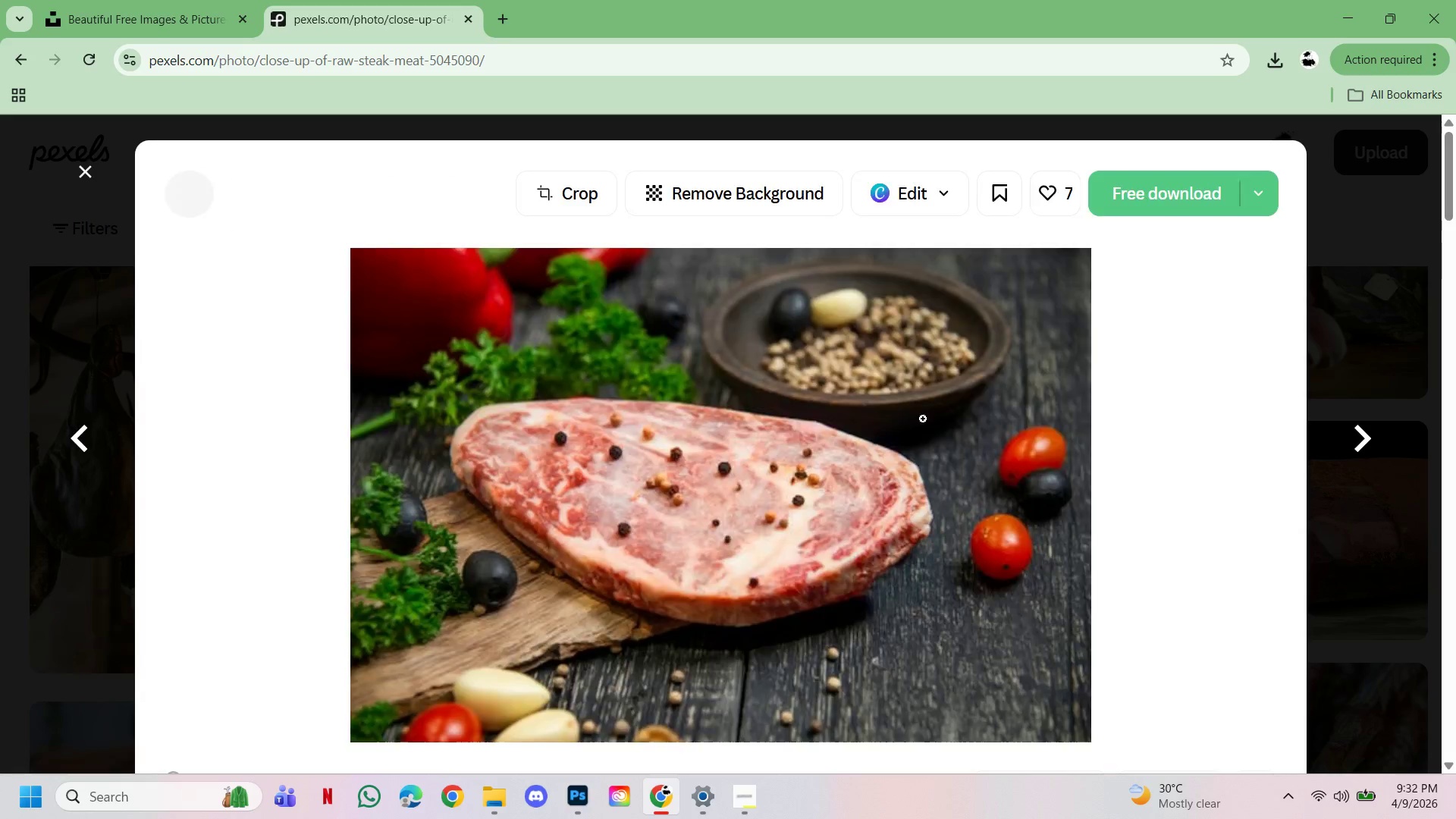 
scroll: coordinate [926, 421], scroll_direction: down, amount: 3.0
 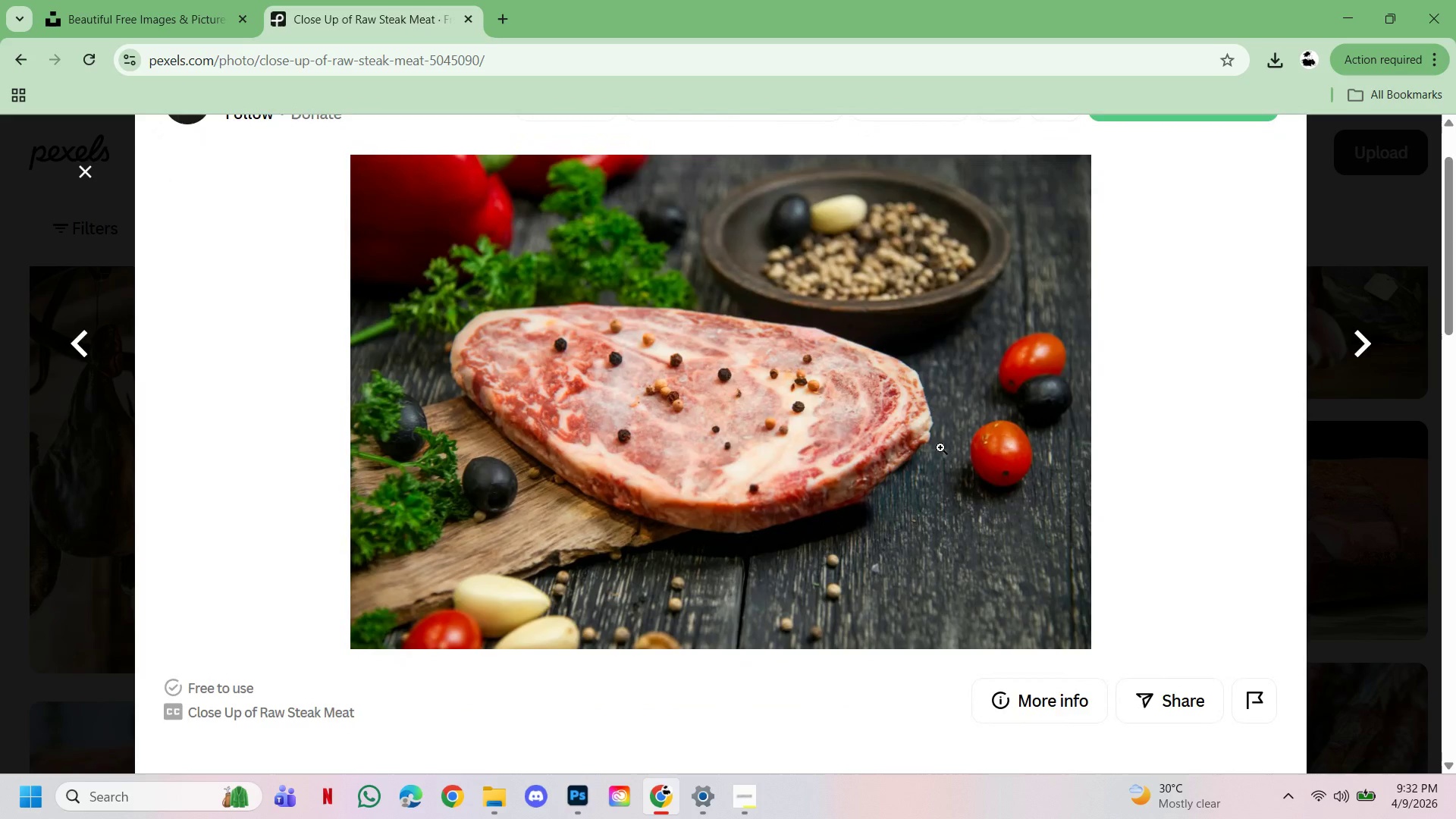 
scroll: coordinate [940, 447], scroll_direction: up, amount: 2.0
 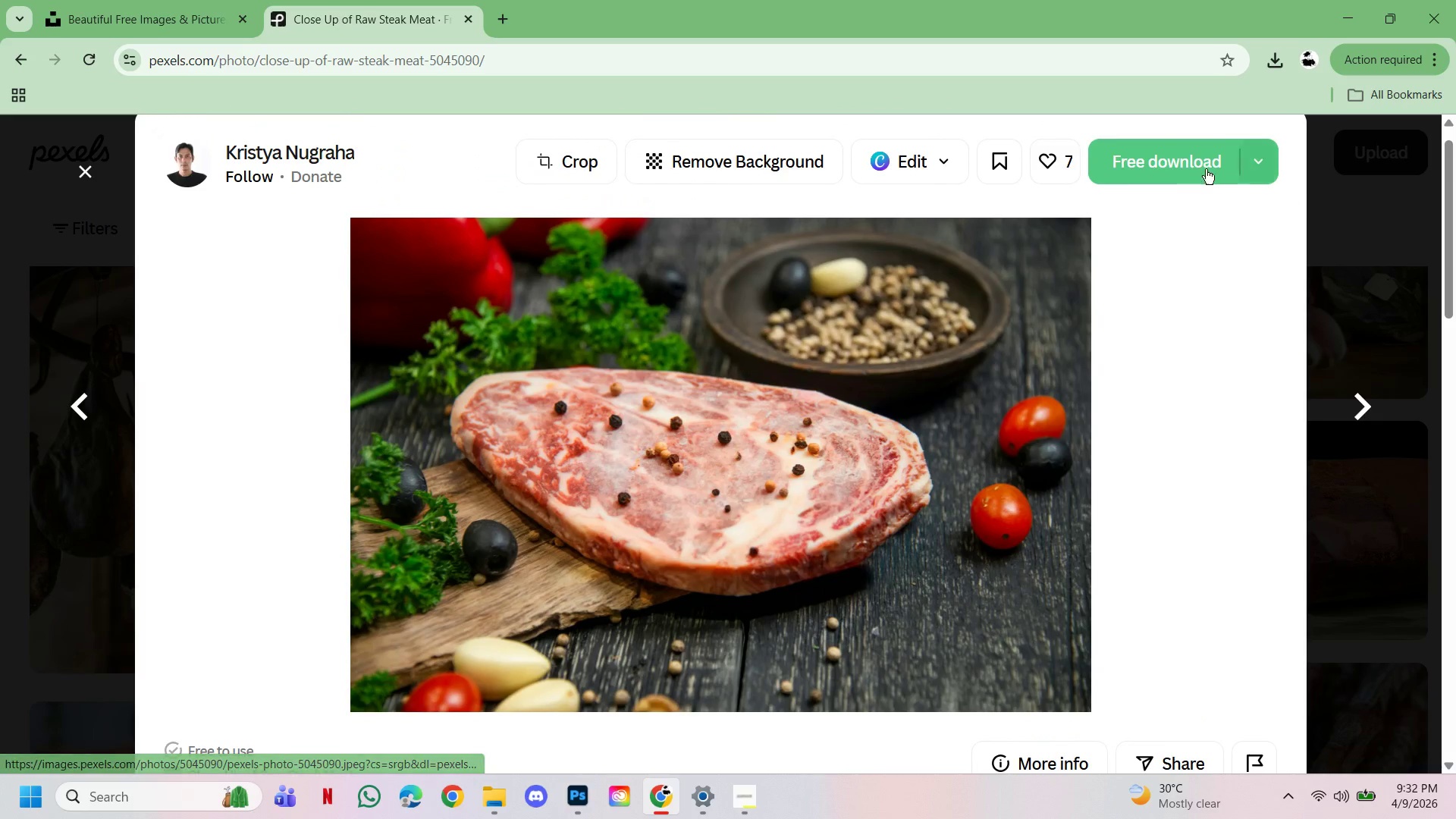 
left_click([1178, 169])
 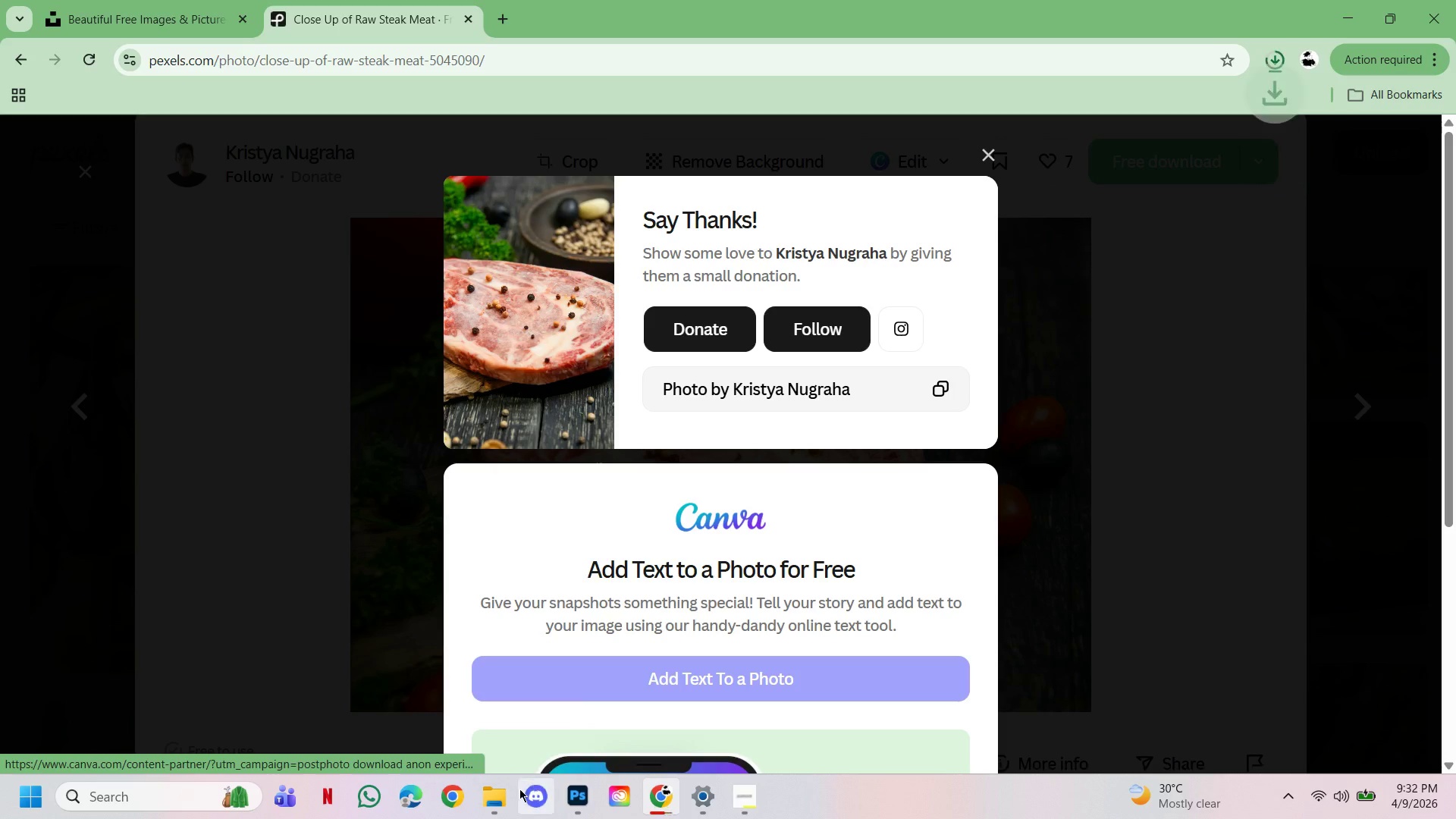 
left_click([489, 798])
 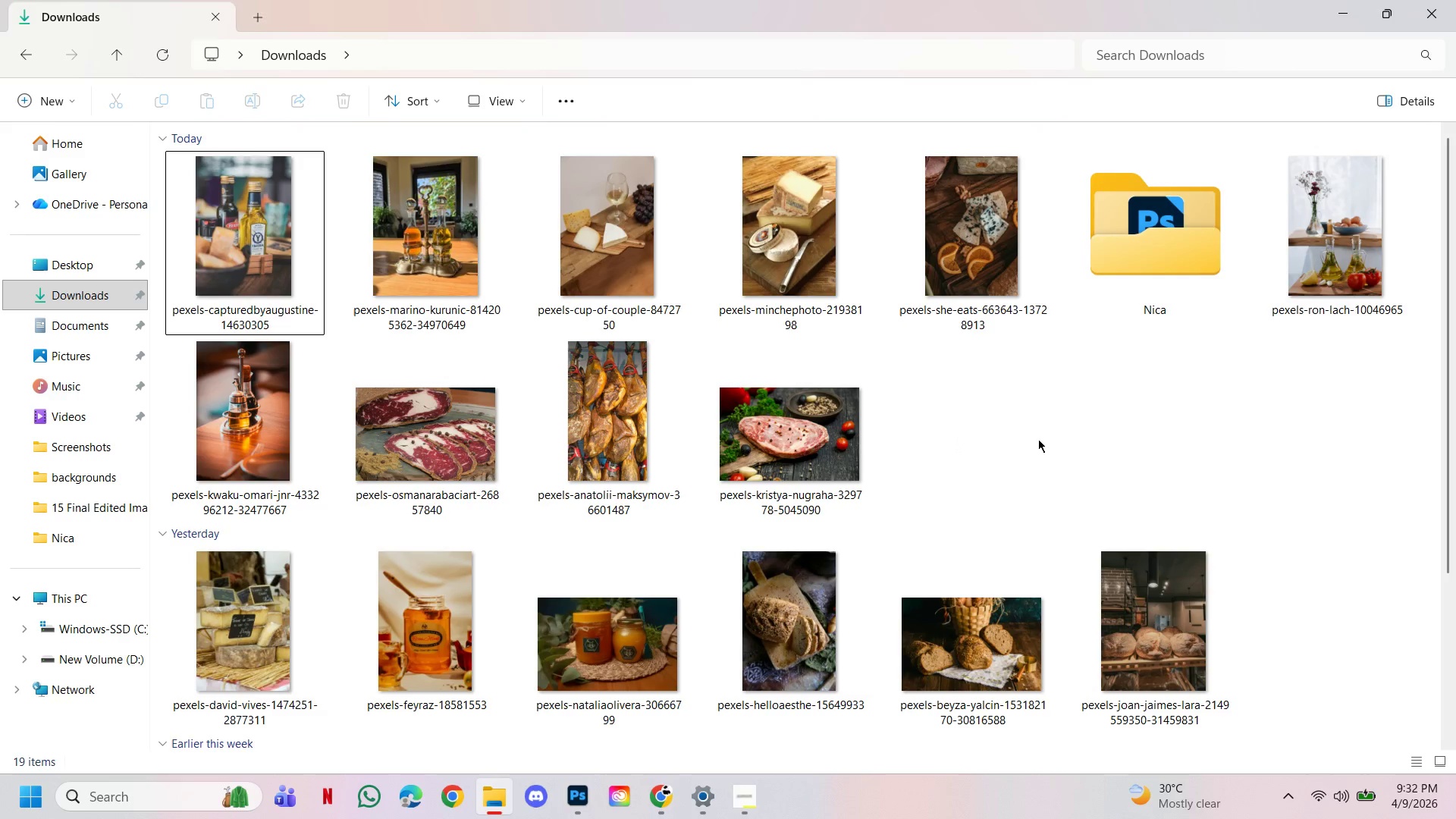 
left_click([1001, 436])
 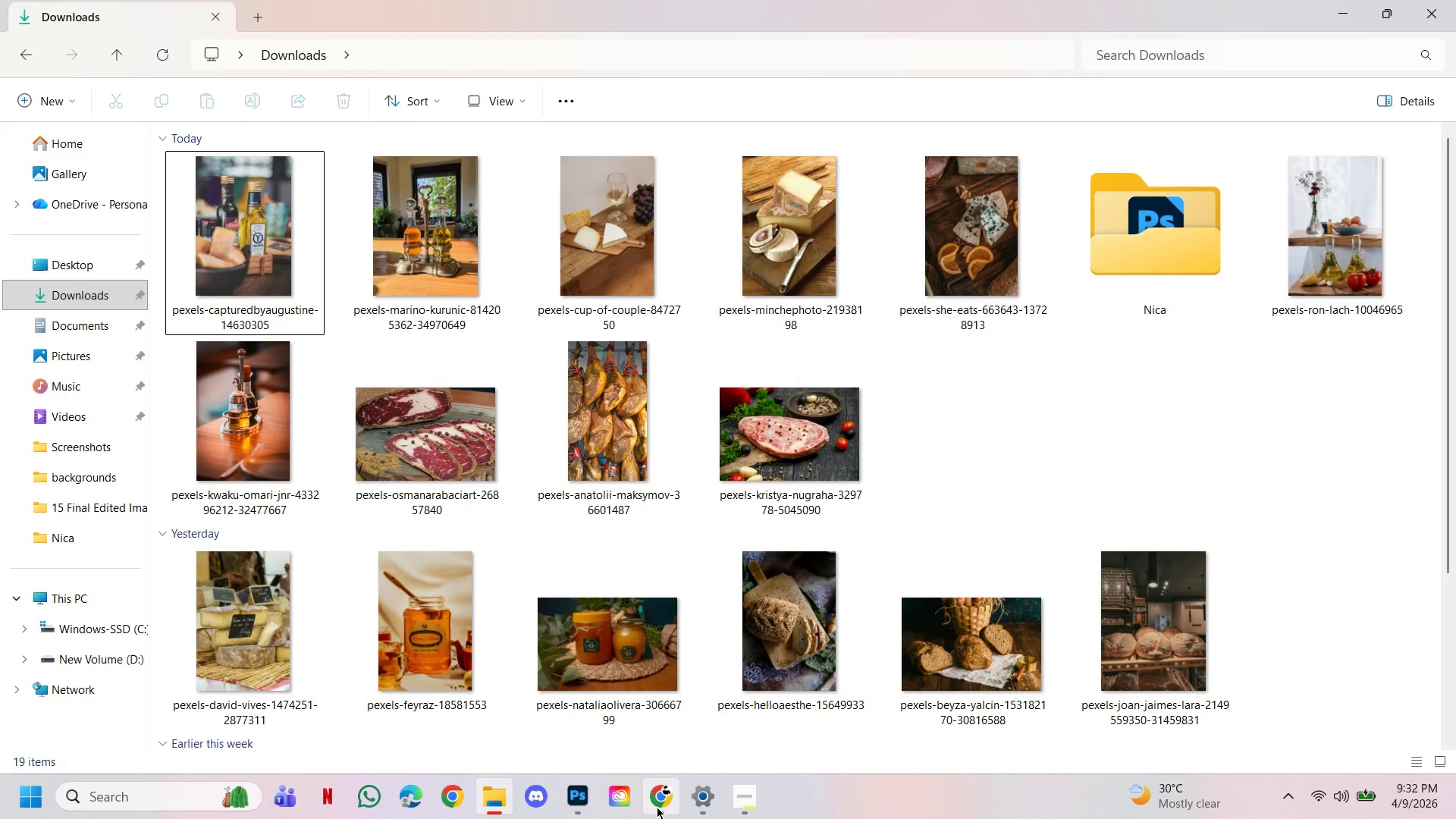 
left_click([657, 807])
 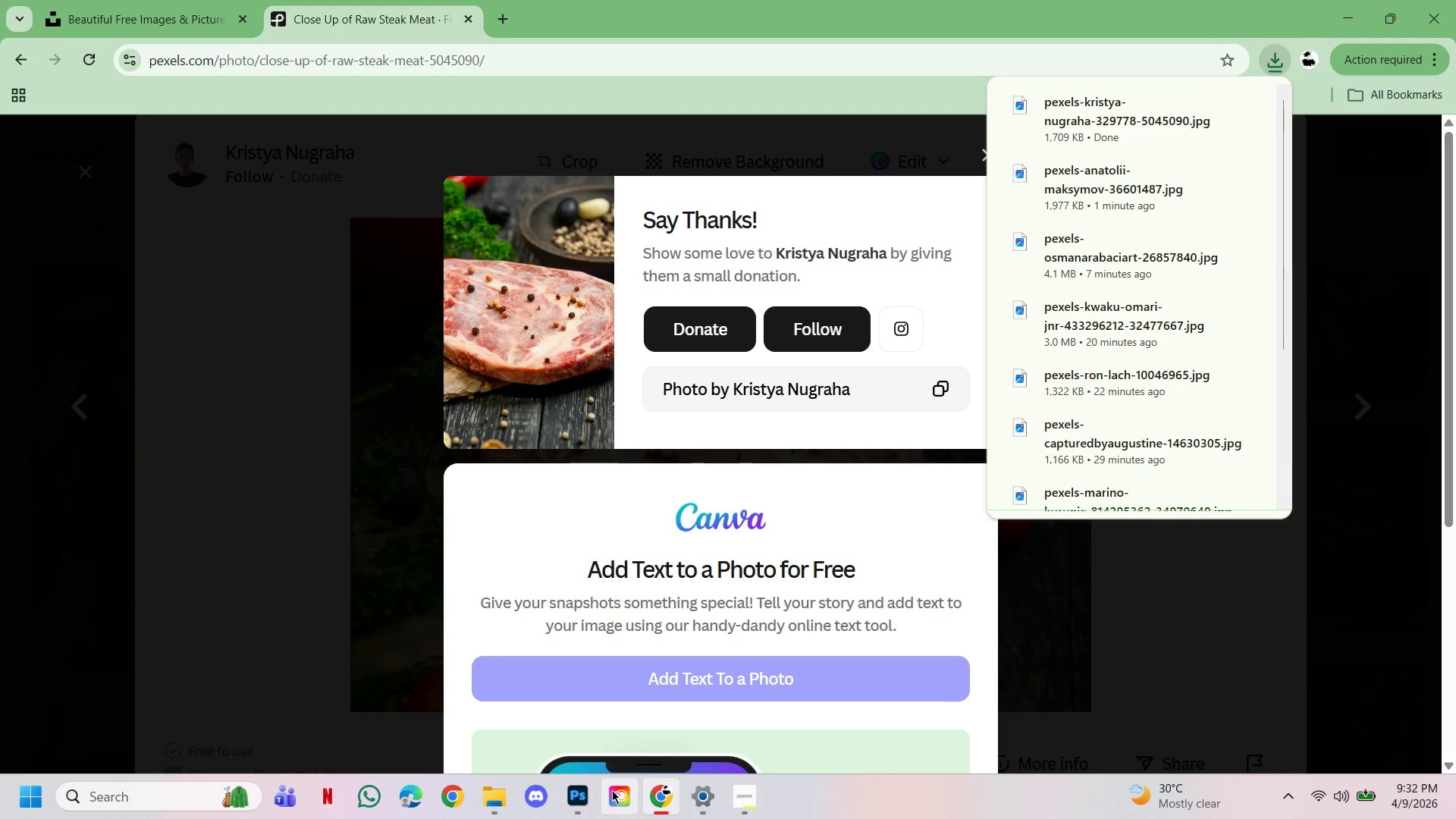 
left_click([581, 802])
 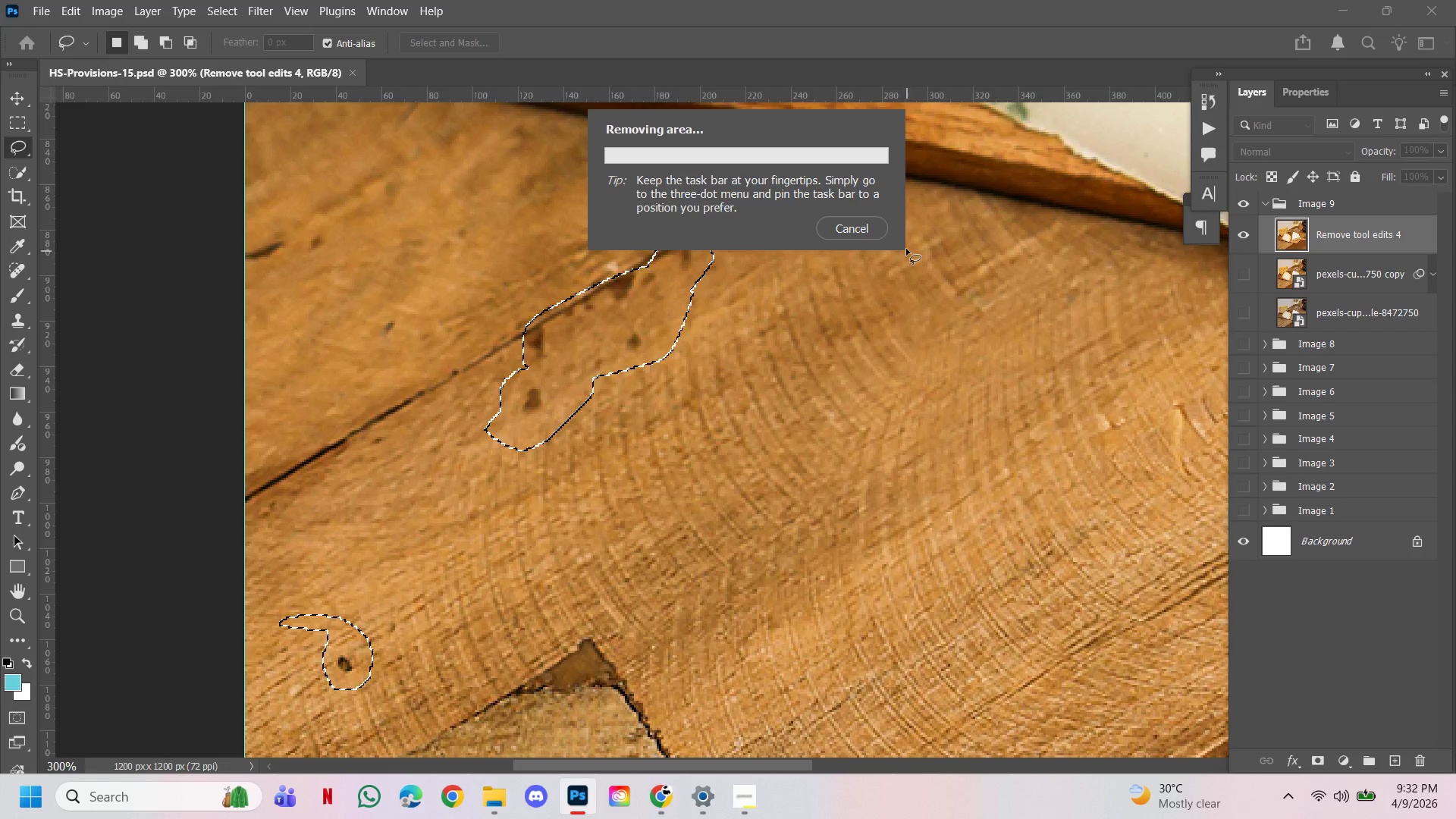 
left_click([856, 230])
 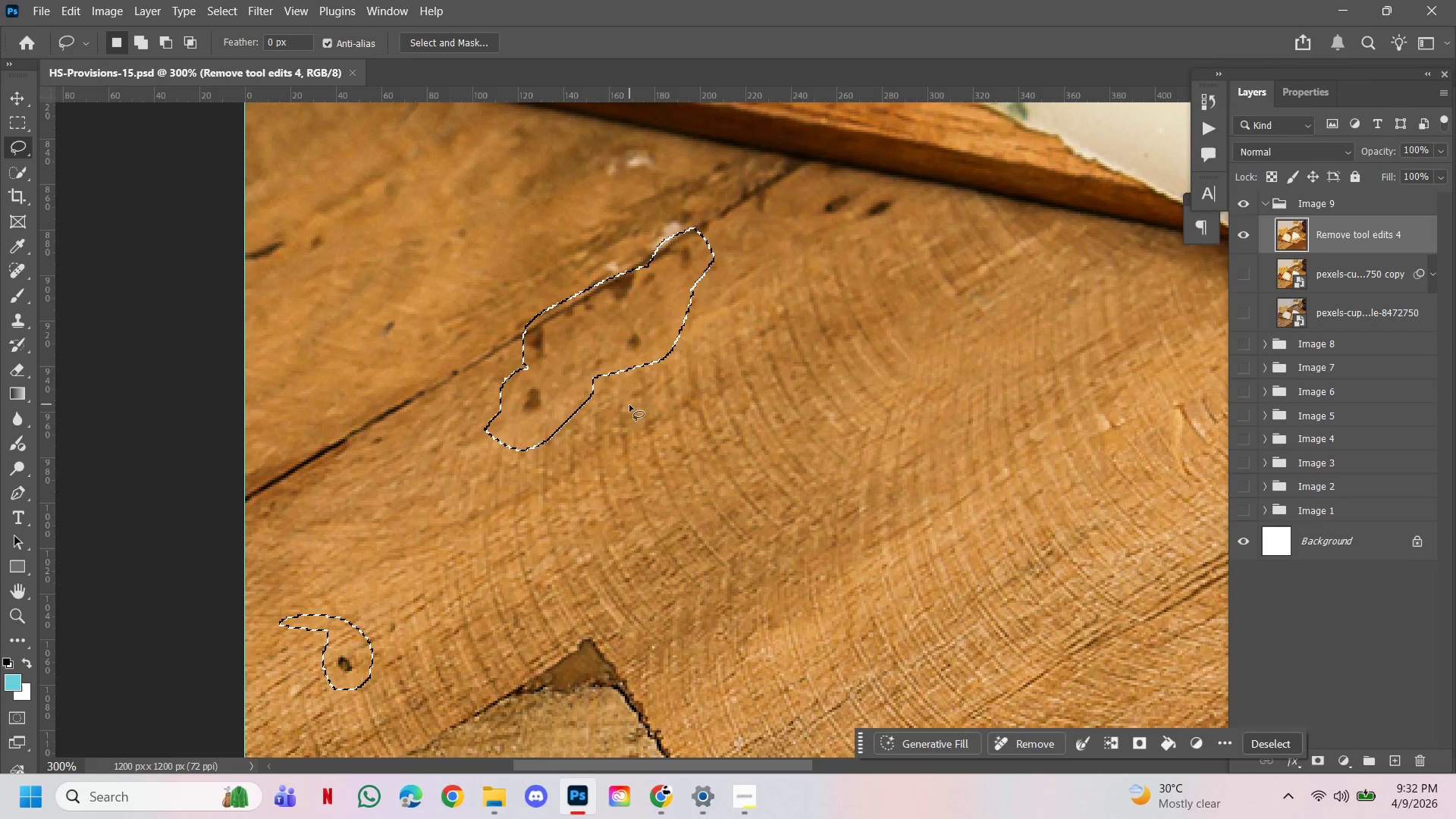 
key(Control+D)
 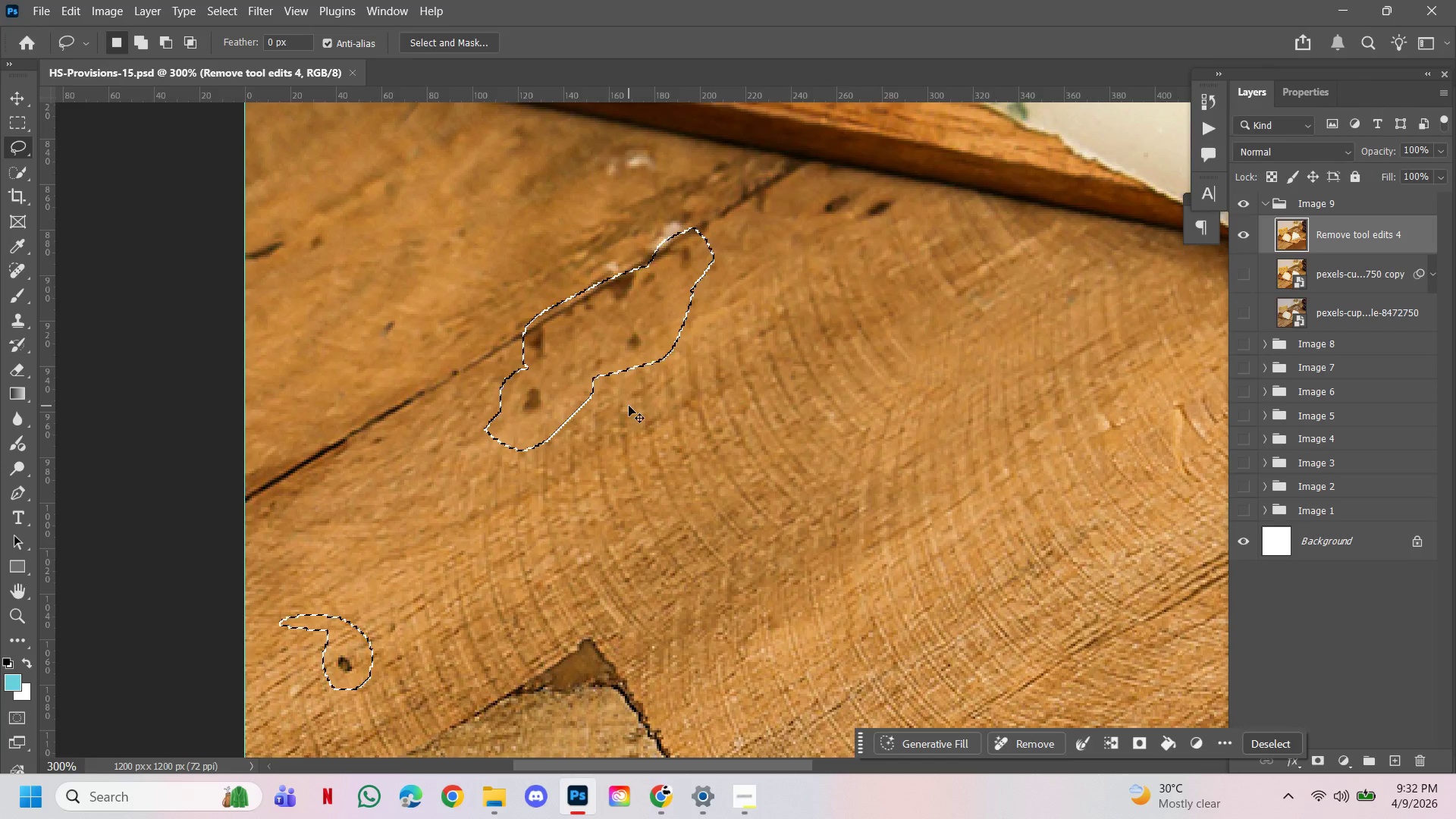 
key(Control+S)
 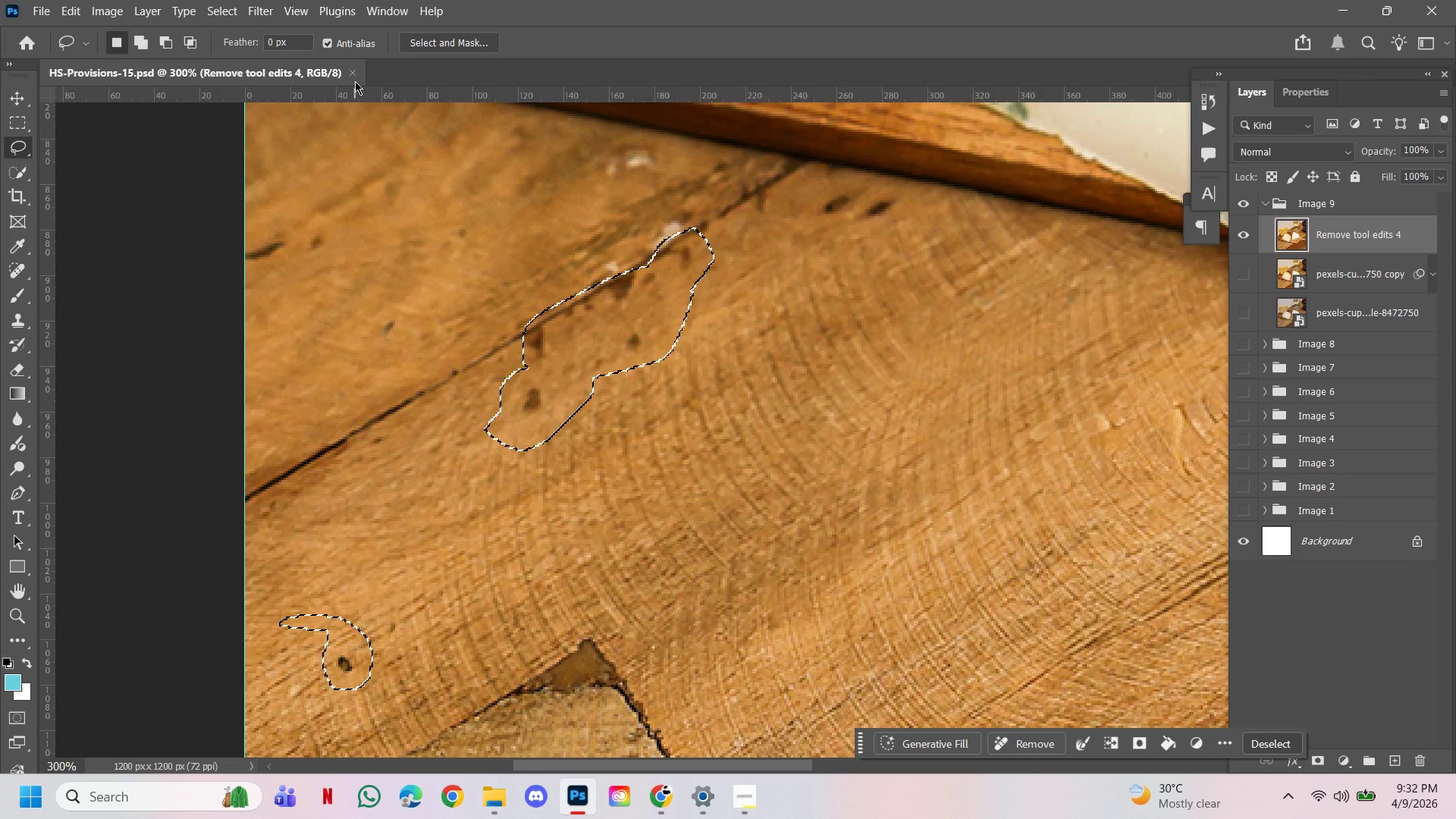 
left_click([354, 81])
 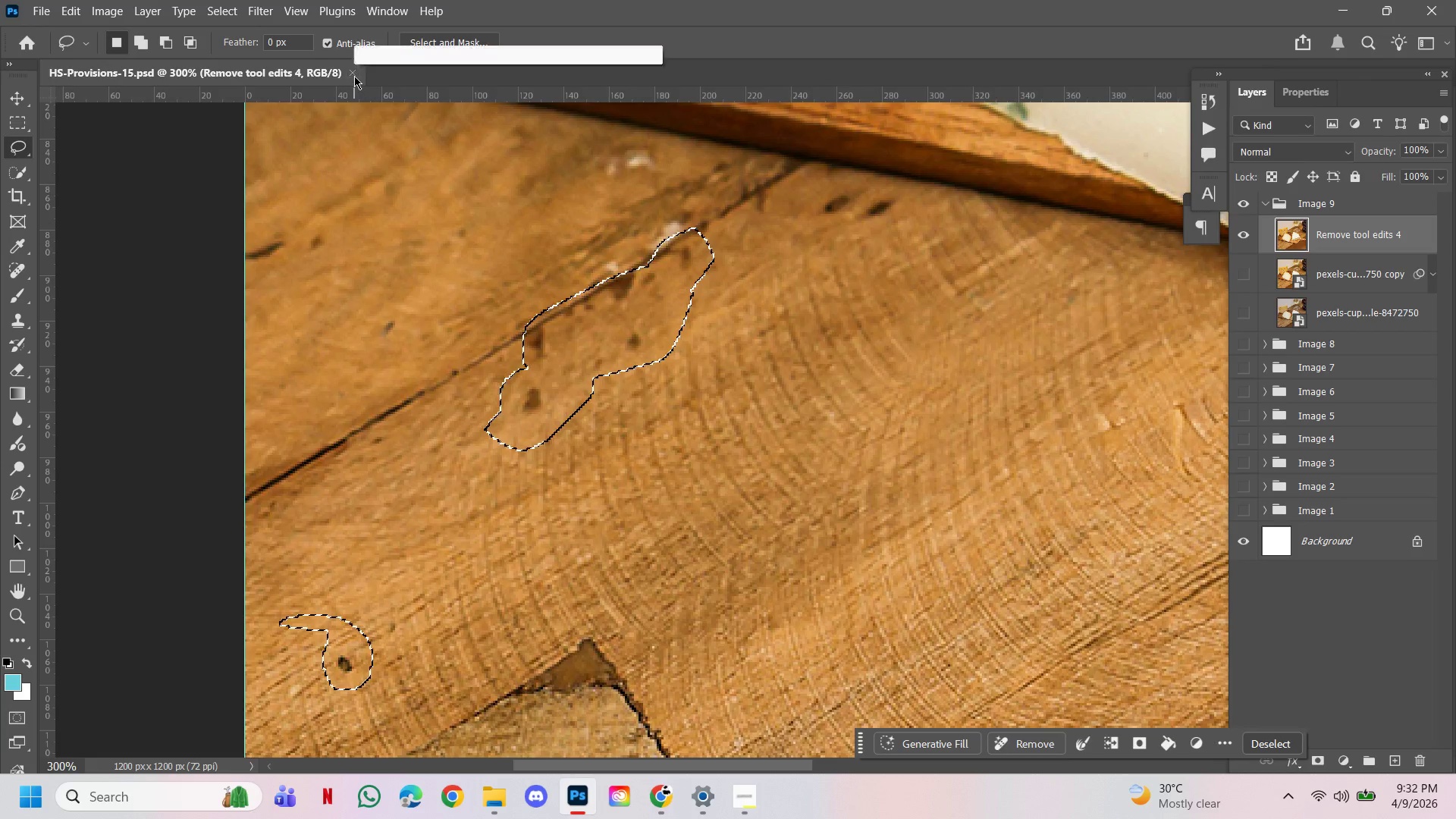 
left_click([354, 76])
 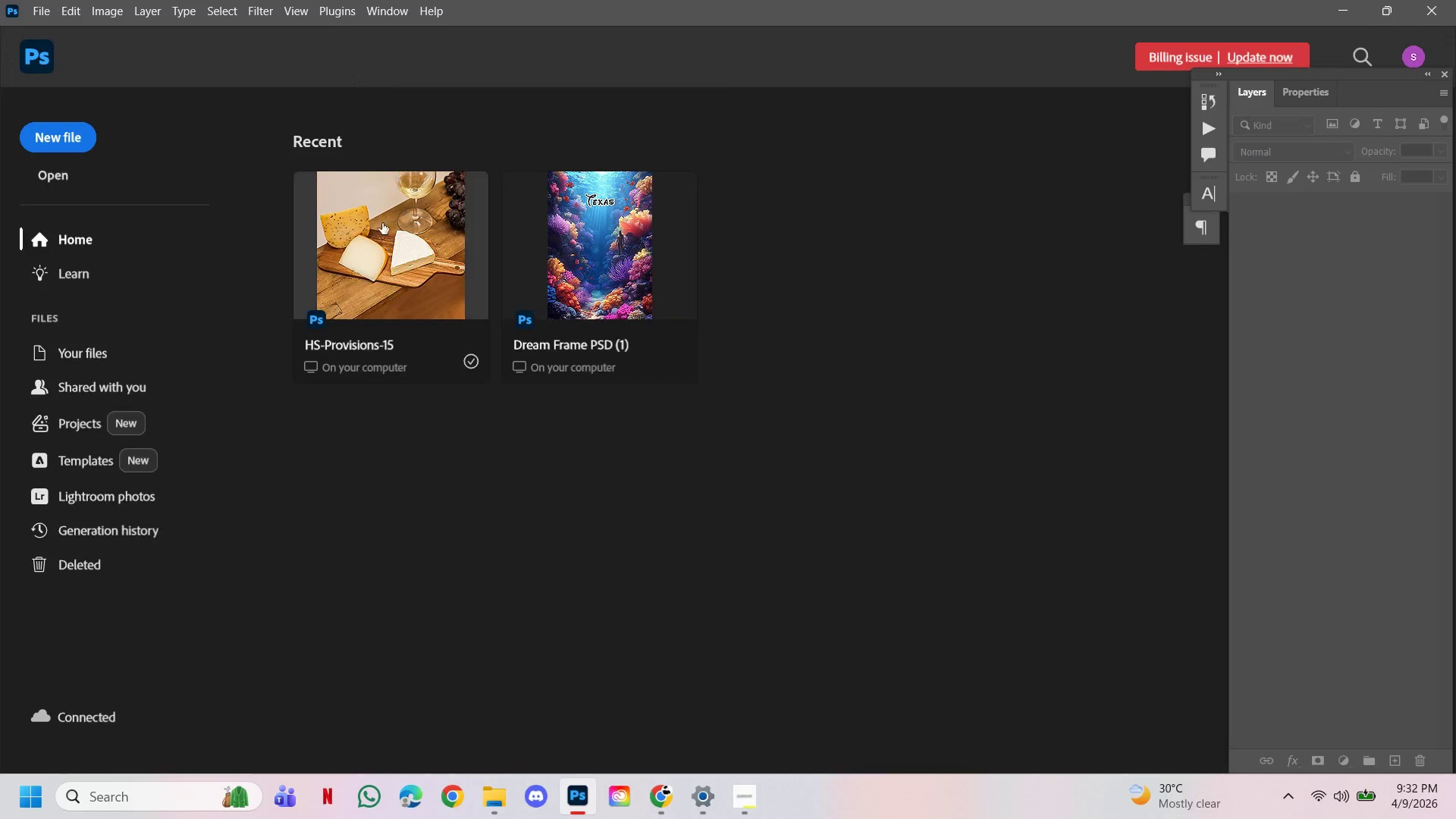 
left_click([381, 224])
 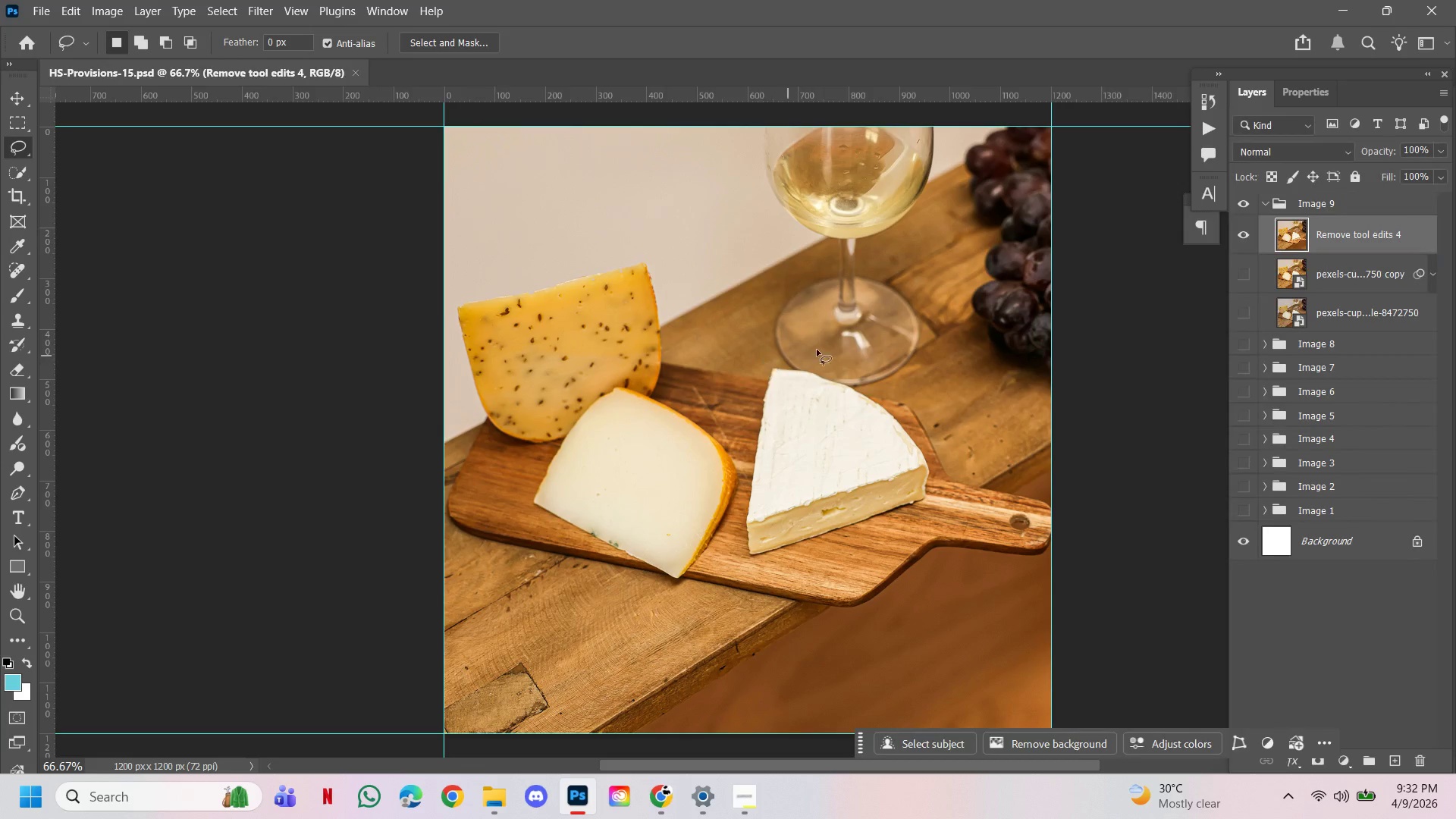 
hold_key(key=ControlLeft, duration=1.16)
 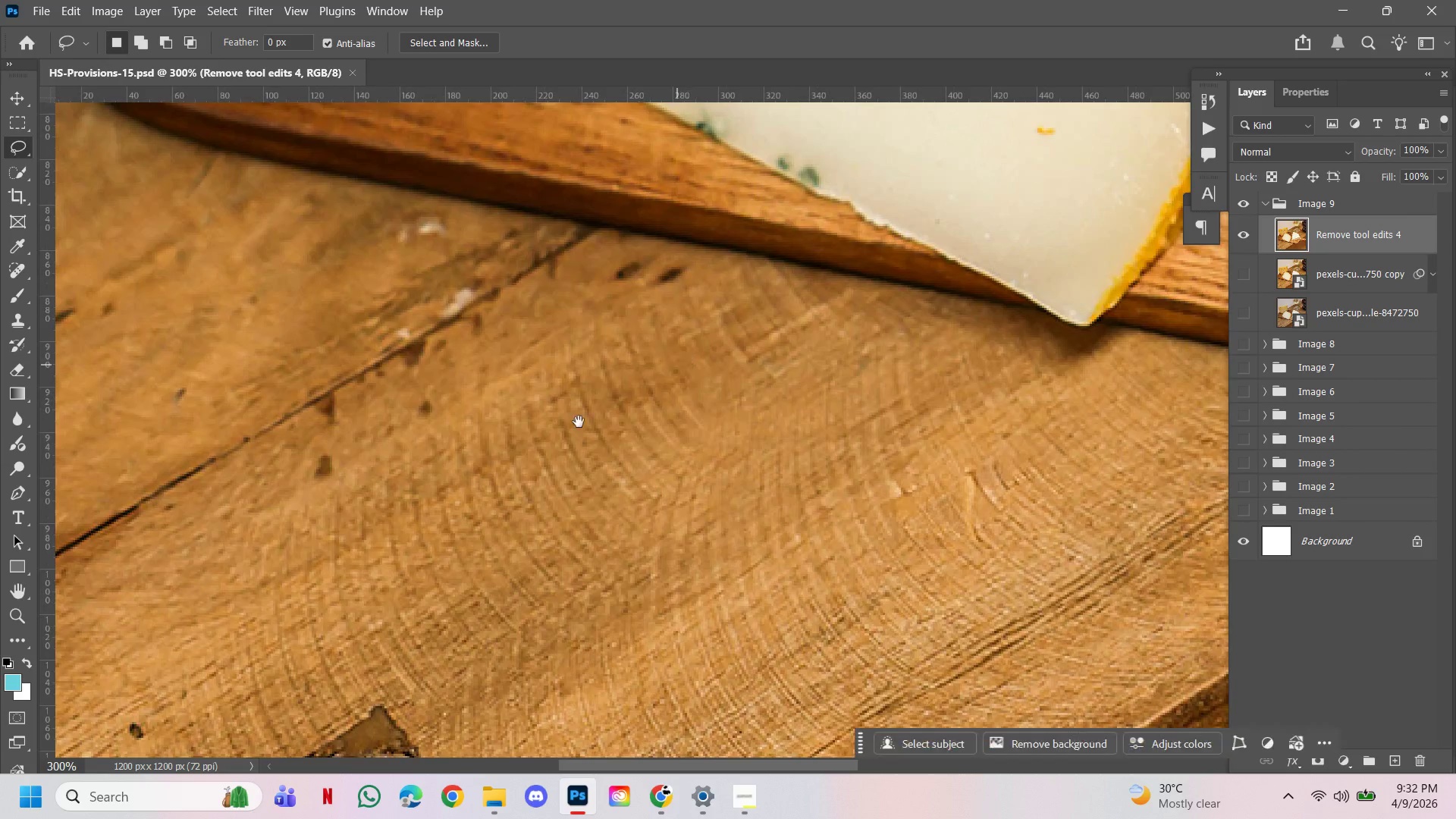 
hold_key(key=Space, duration=1.52)
 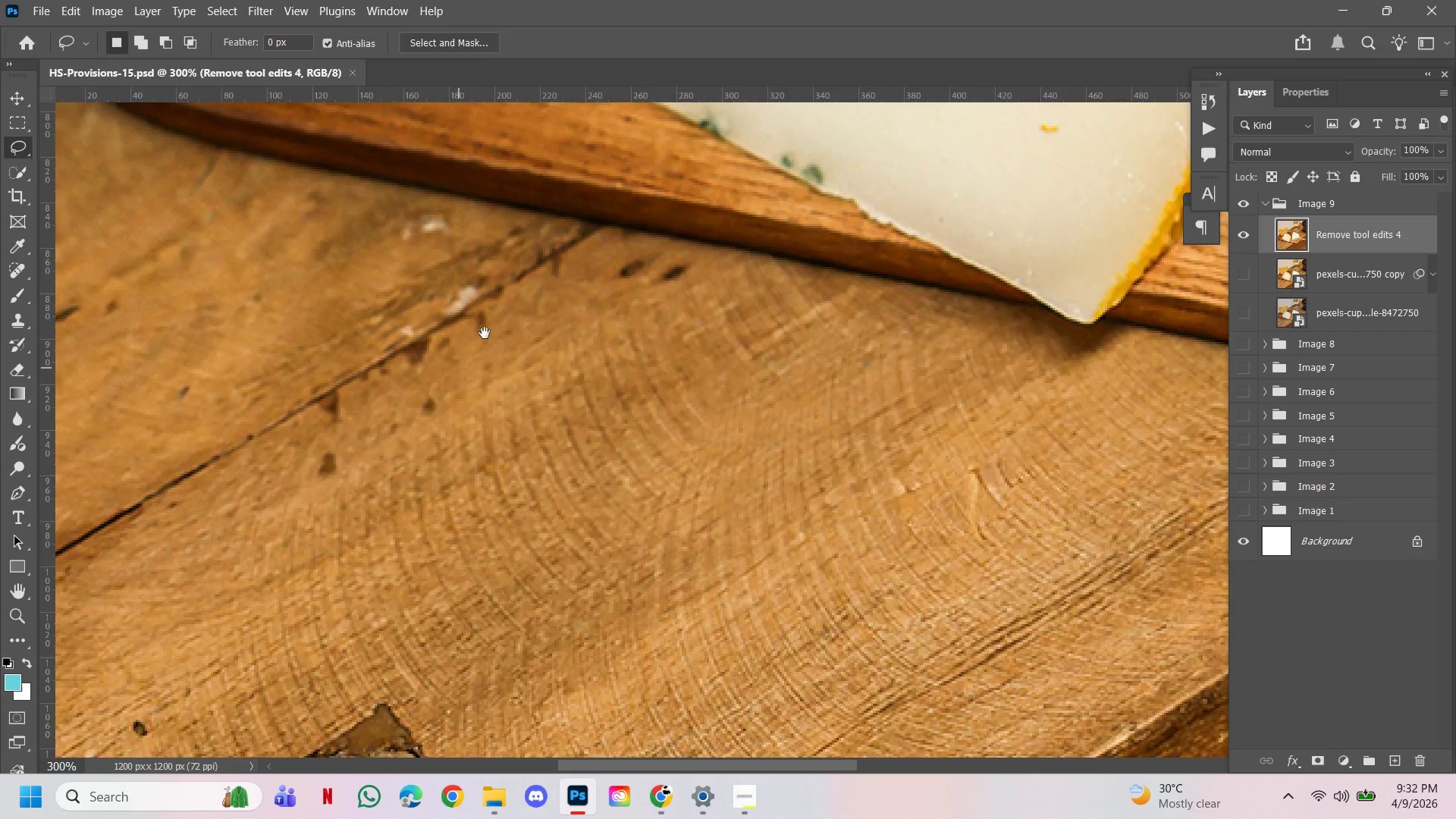 
double_click([625, 573])
 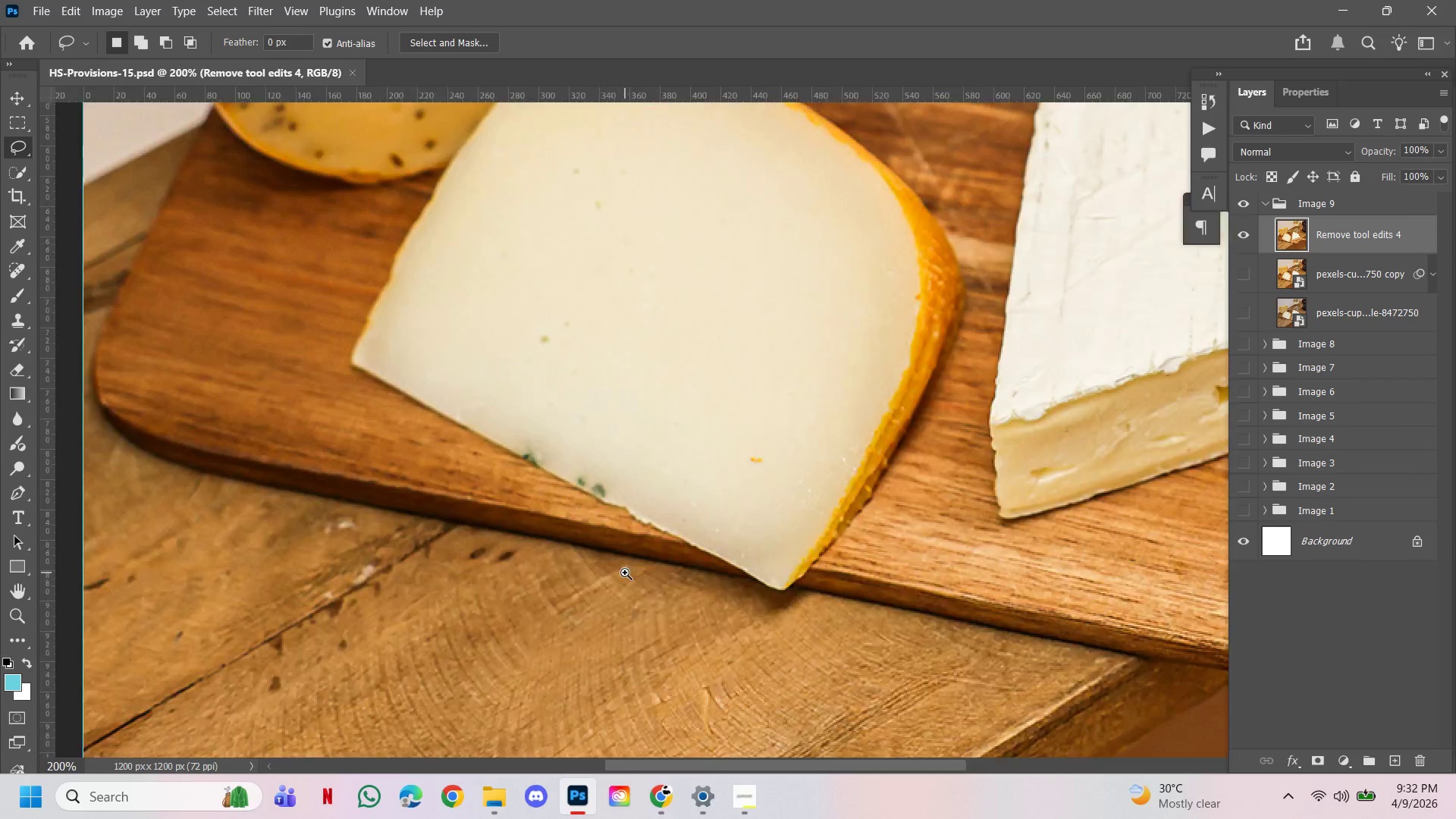 
triple_click([625, 573])
 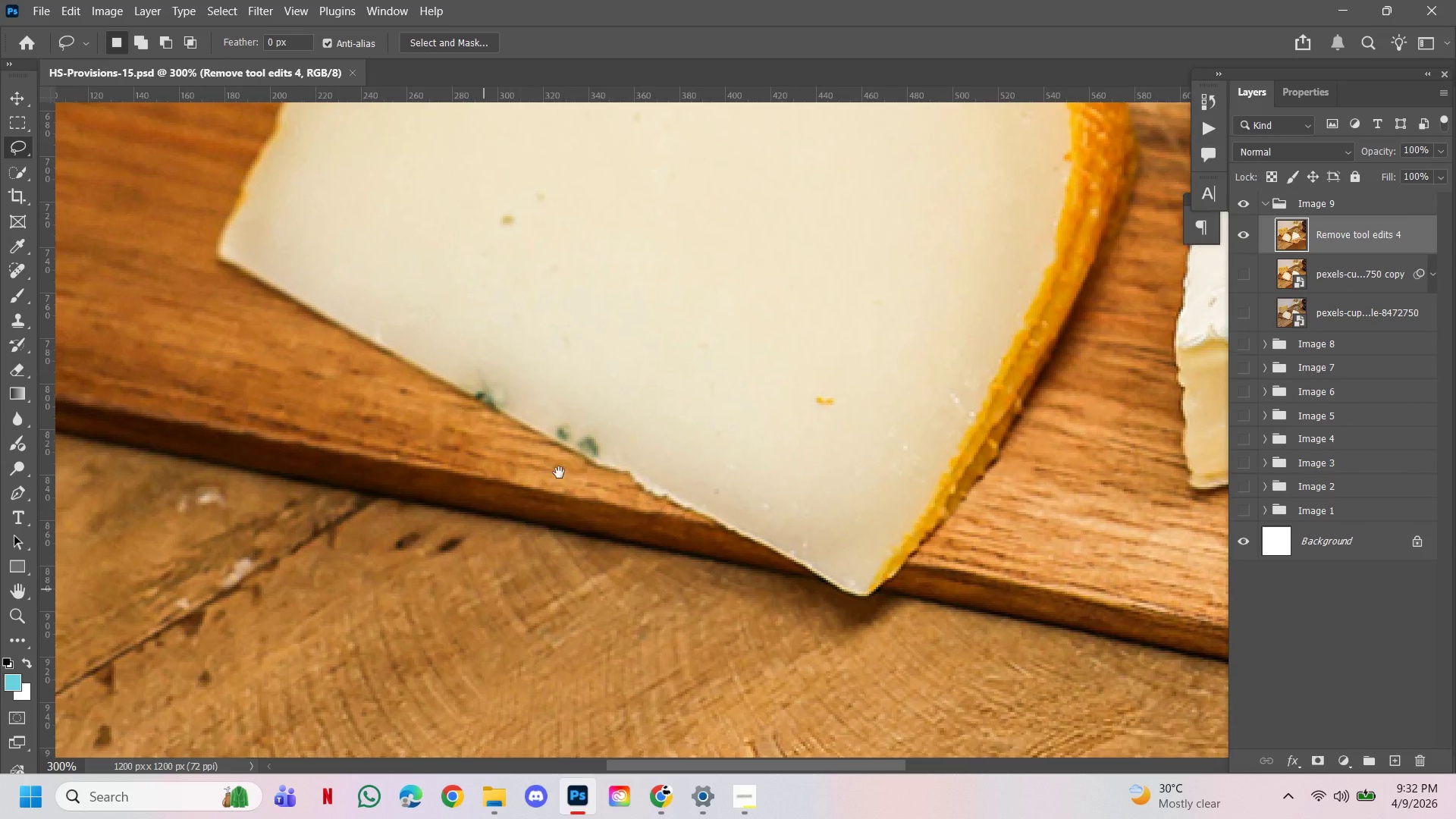 
left_click_drag(start_coordinate=[465, 633], to_coordinate=[688, 360])
 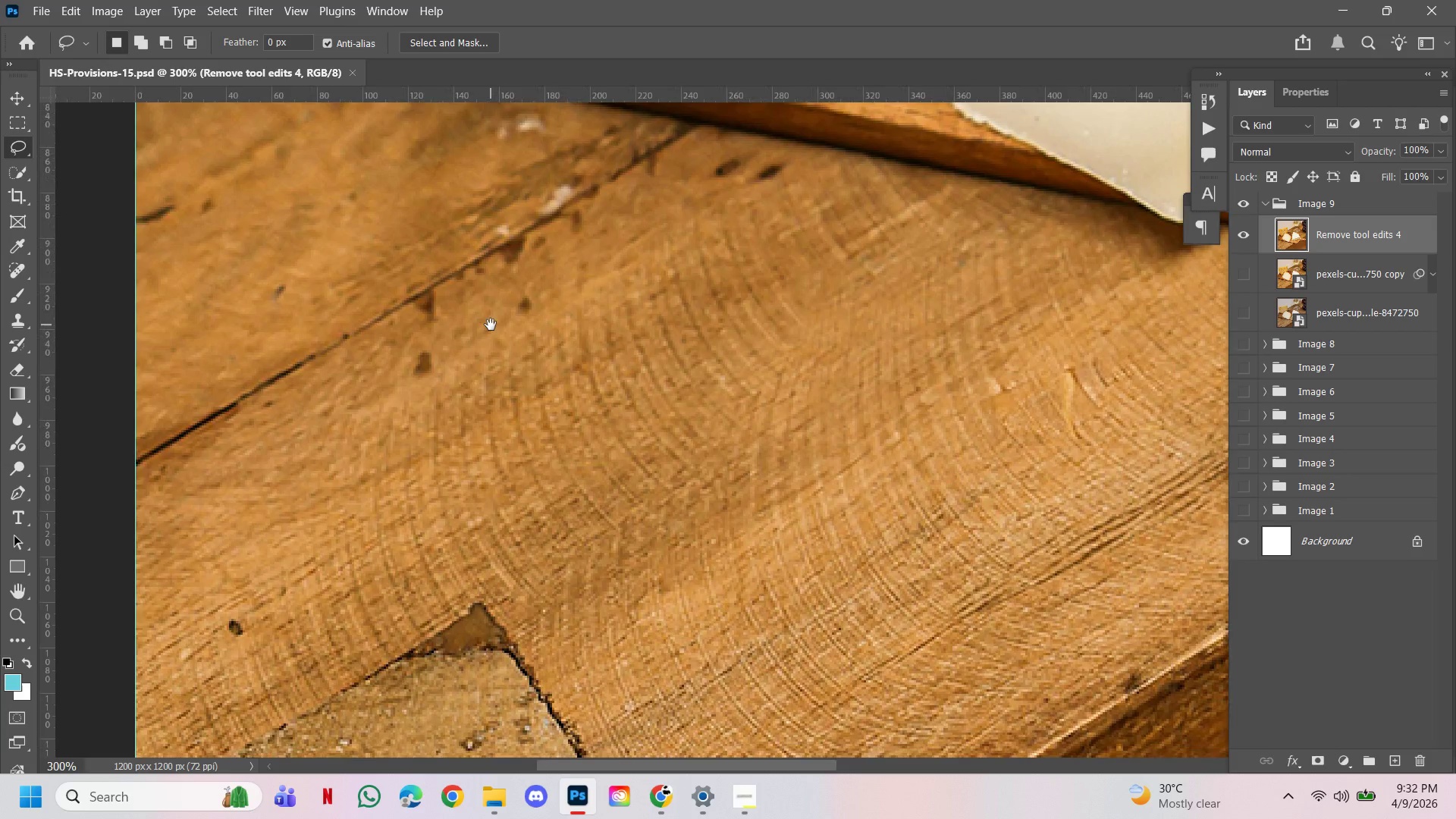 
hold_key(key=Space, duration=1.05)
 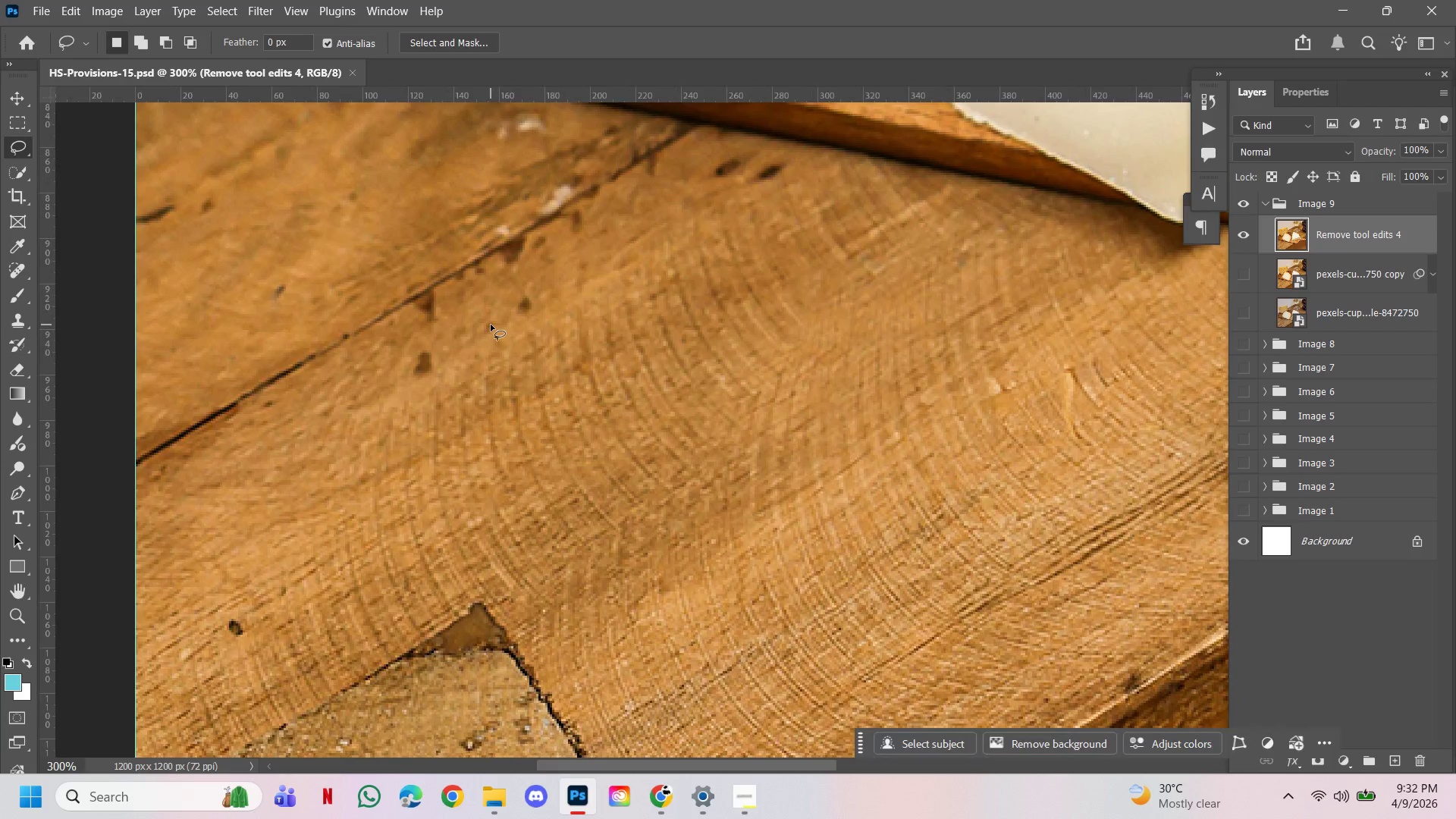 
left_click_drag(start_coordinate=[391, 428], to_coordinate=[491, 325])
 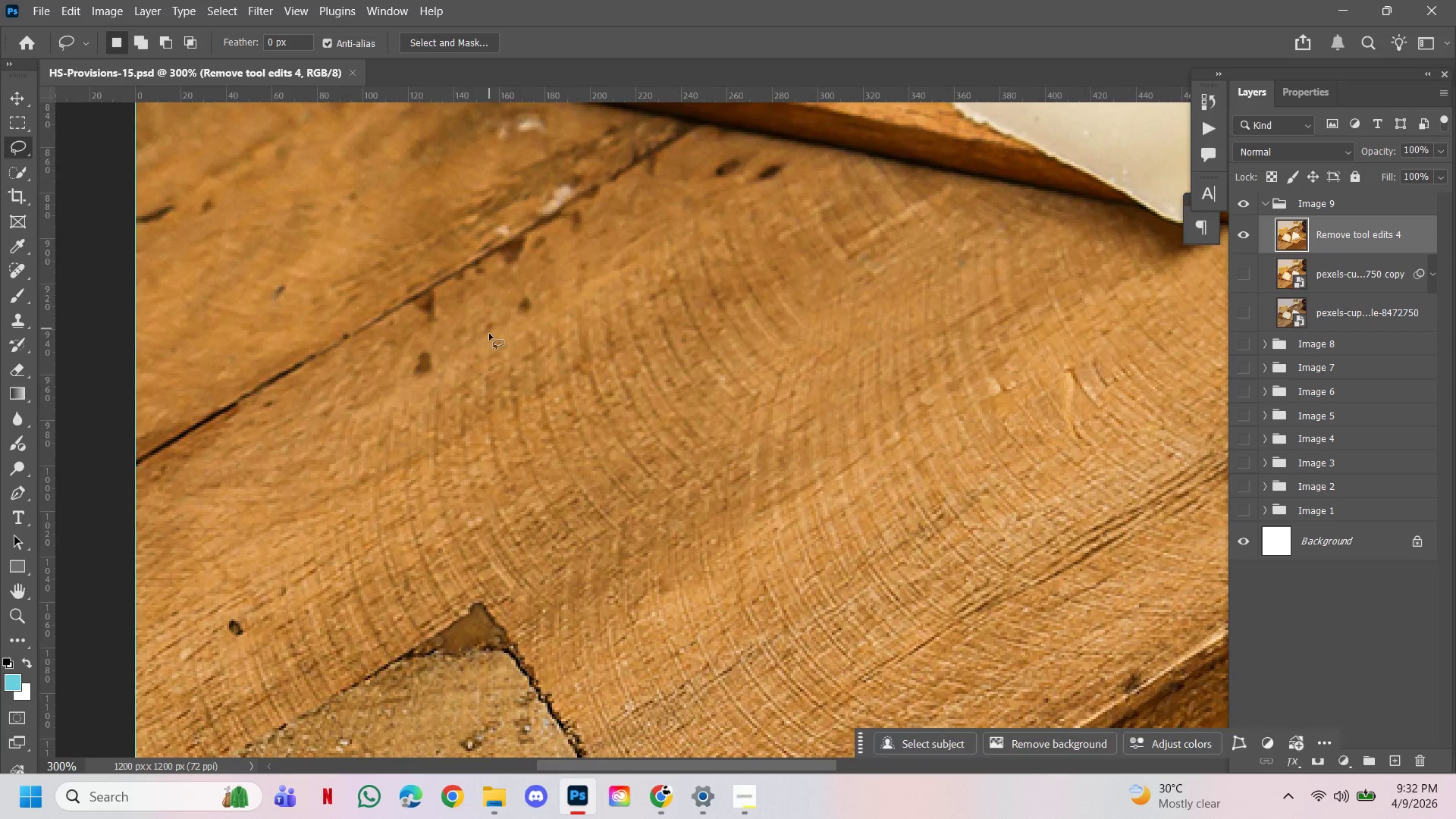 
key(K)
 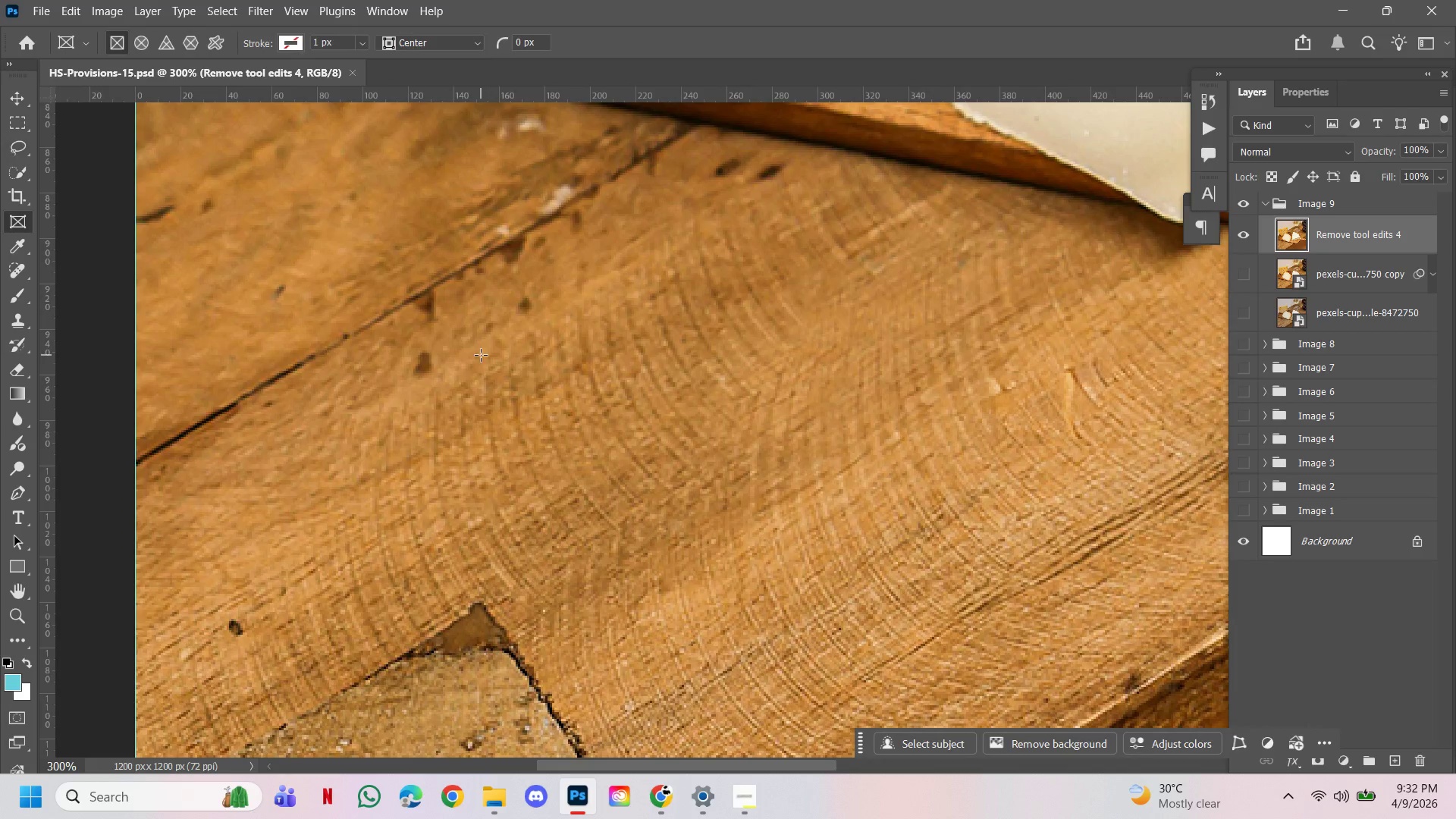 
key(J)
 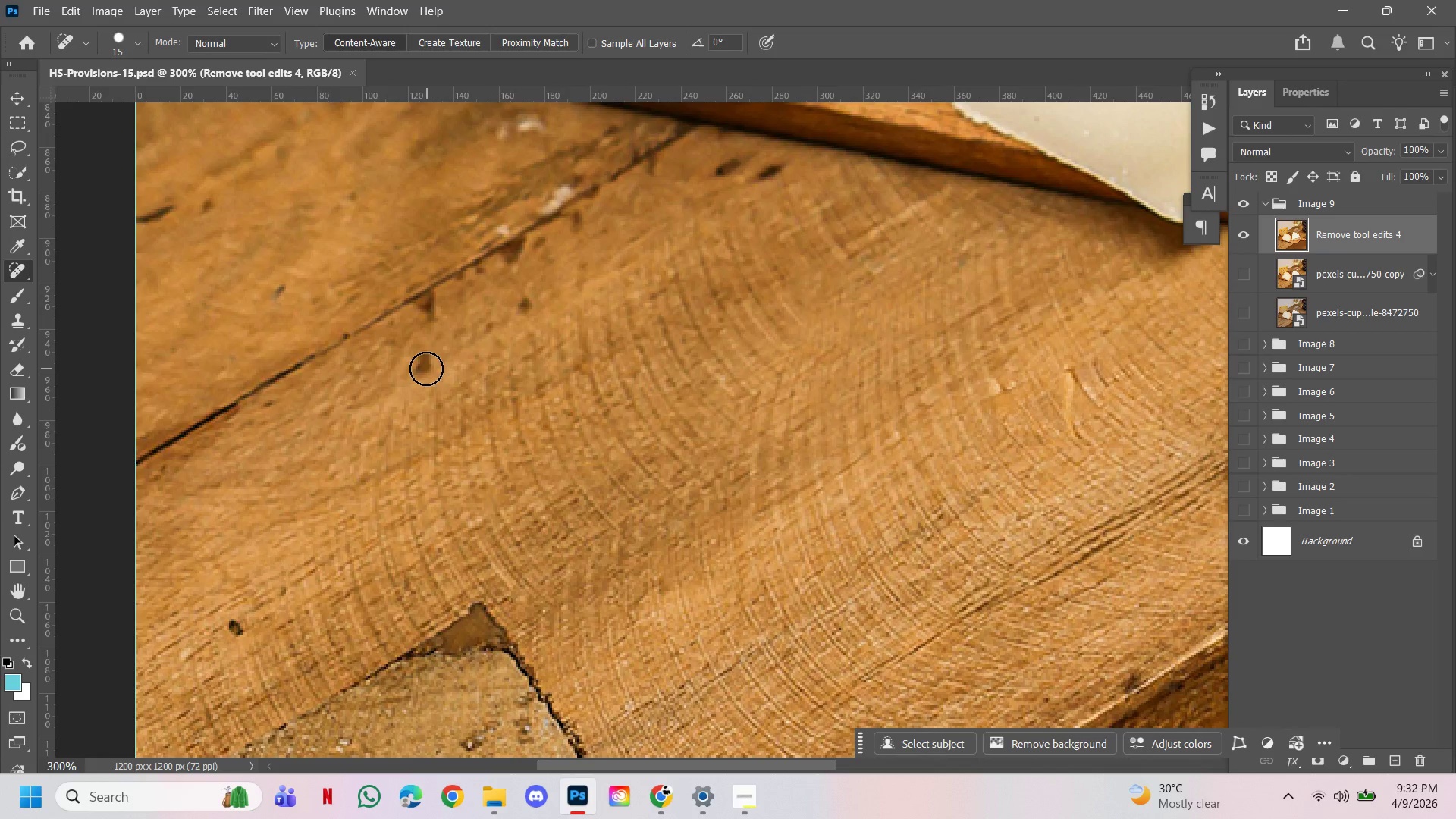 
left_click([426, 369])
 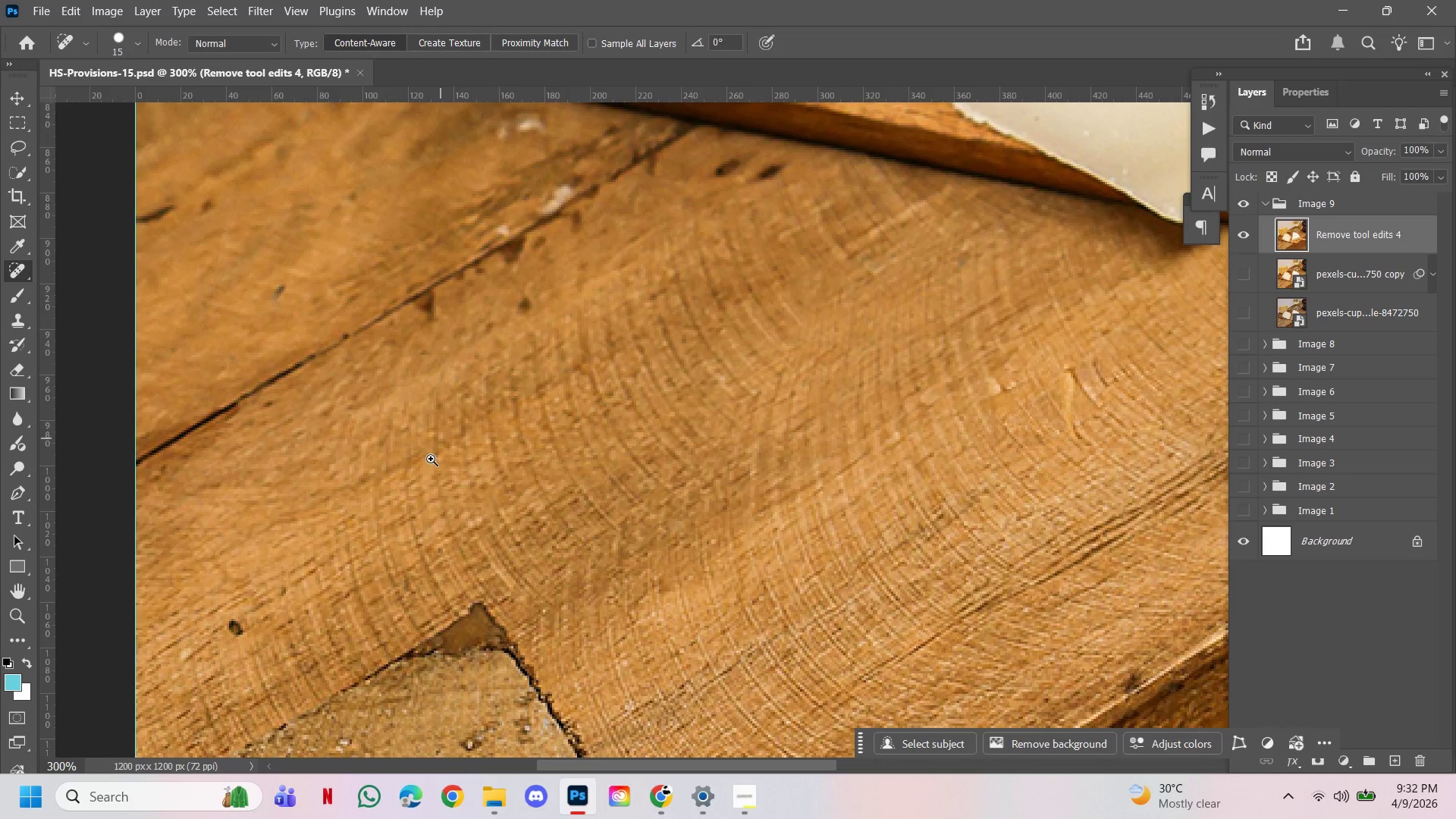 
hold_key(key=ControlLeft, duration=0.44)
 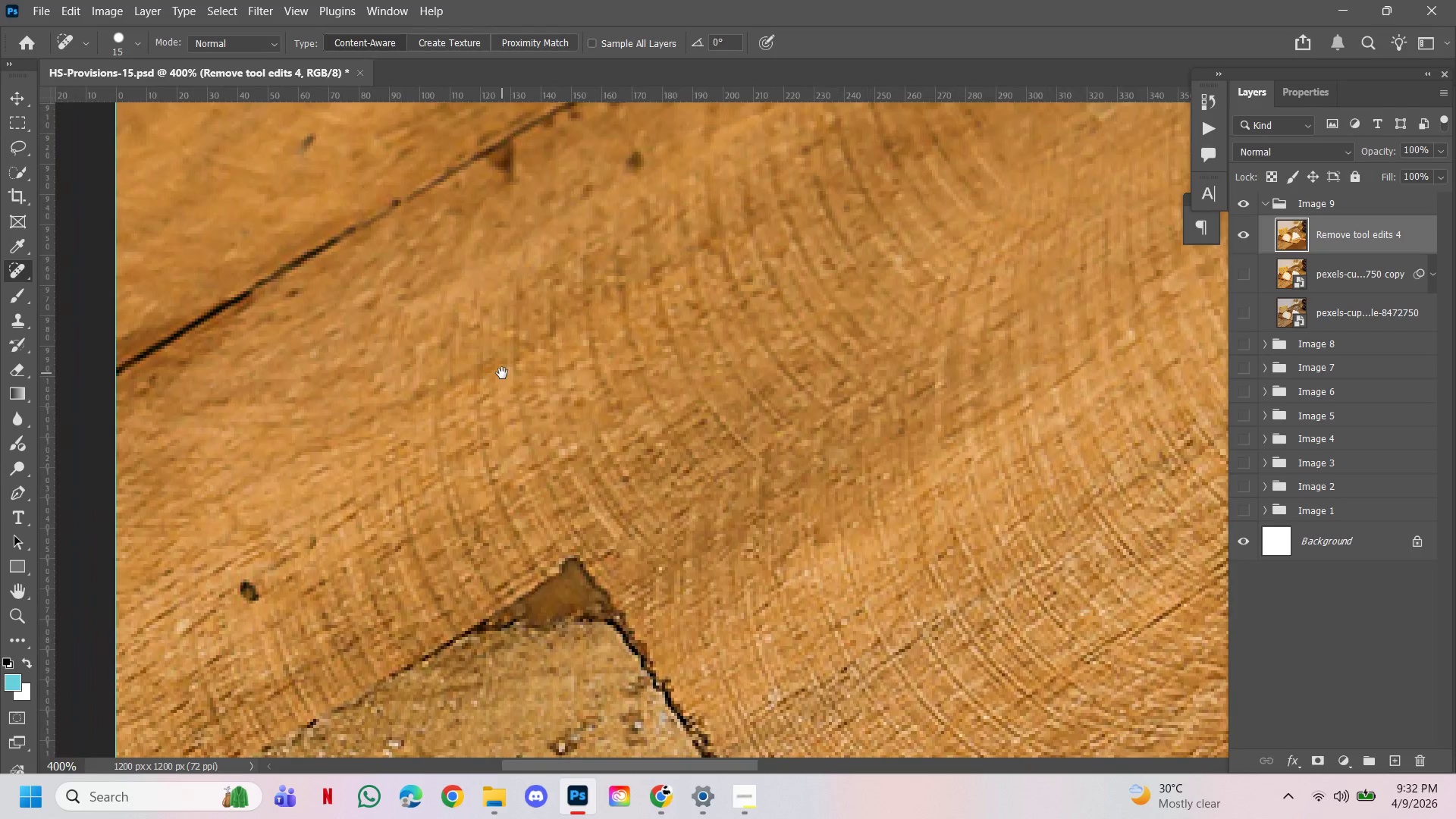 
hold_key(key=Space, duration=1.17)
 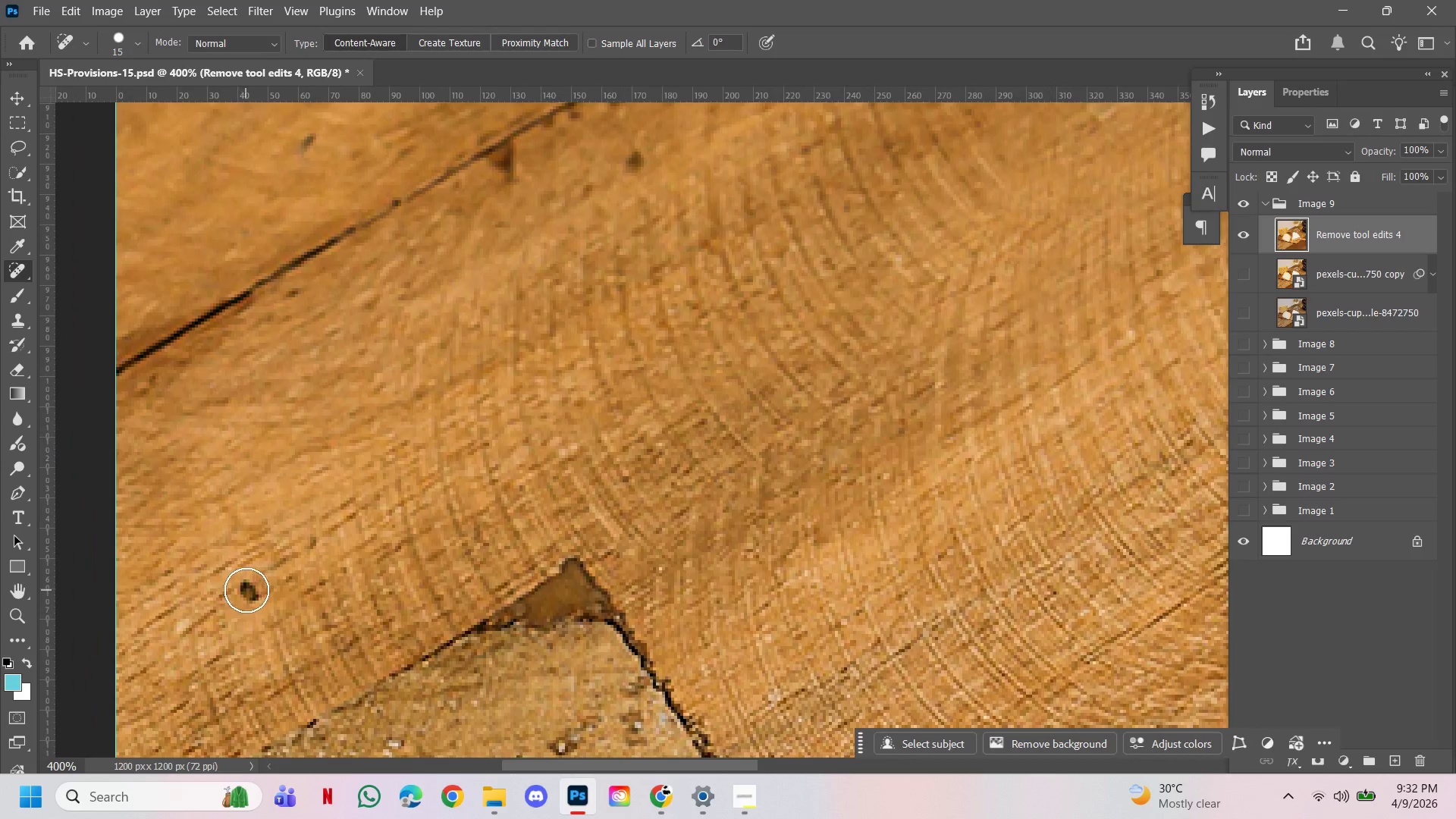 
left_click([425, 474])
 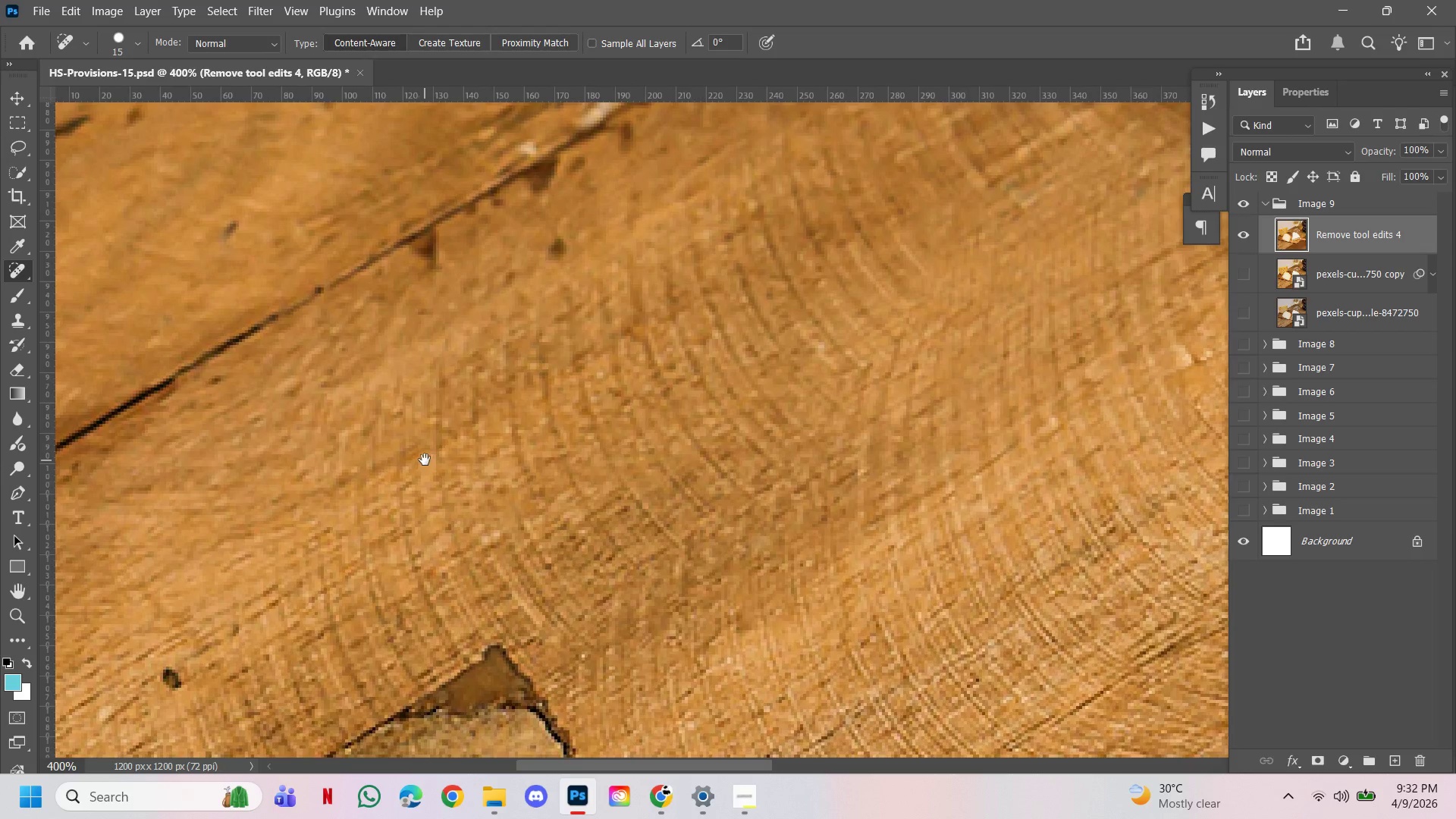 
left_click_drag(start_coordinate=[425, 460], to_coordinate=[502, 373])
 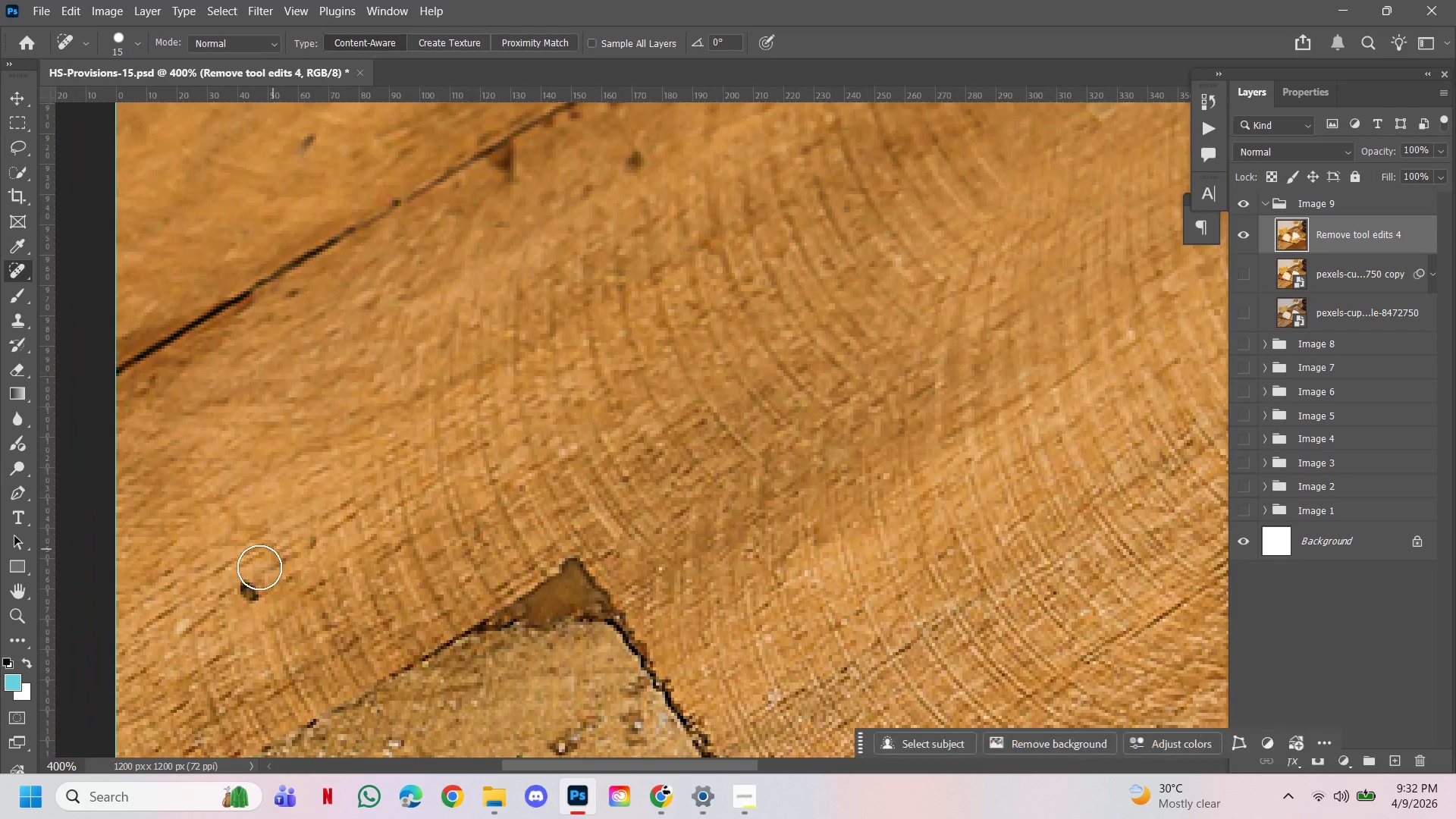 
hold_key(key=Space, duration=1.56)
 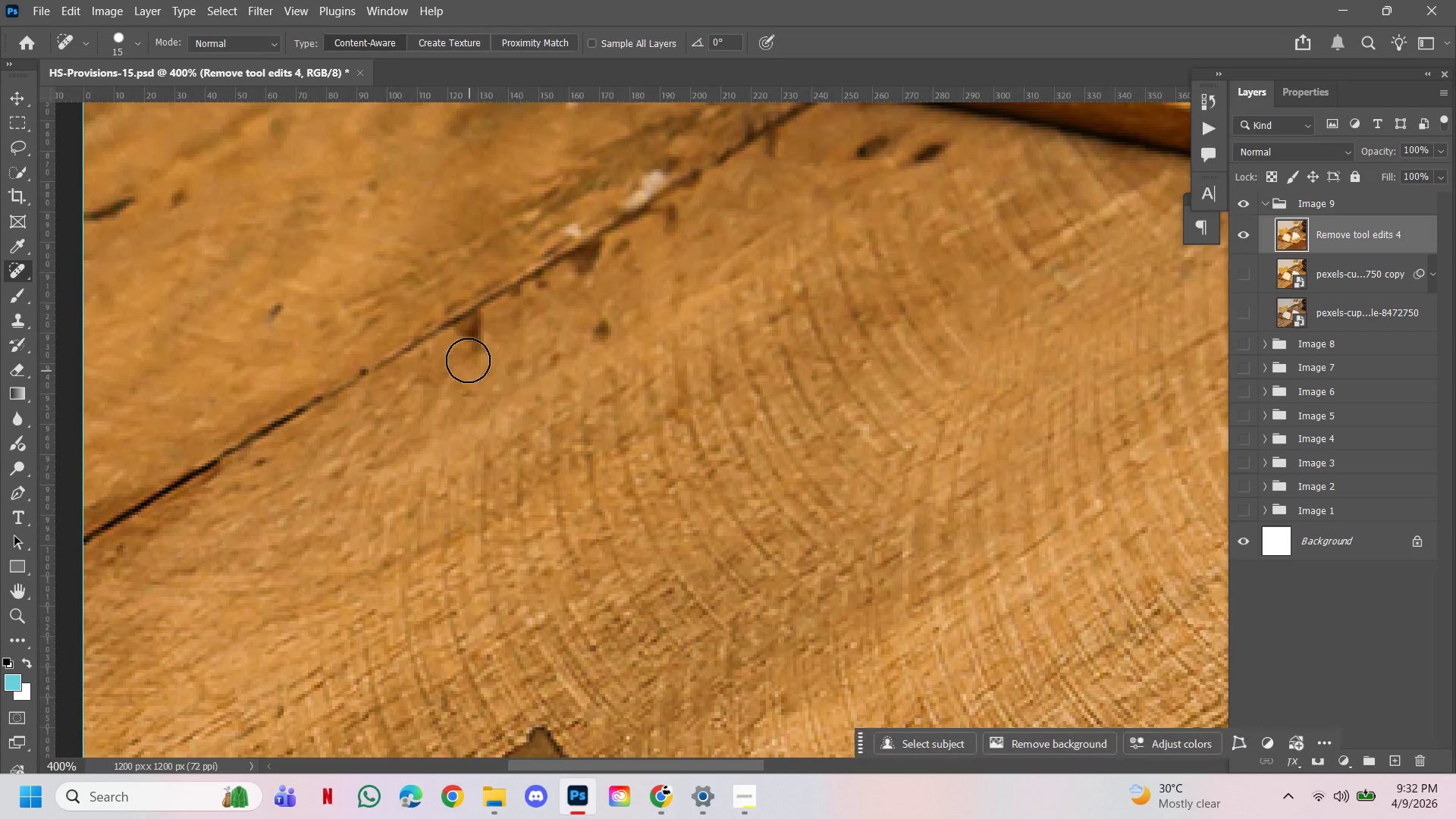 
left_click([249, 588])
 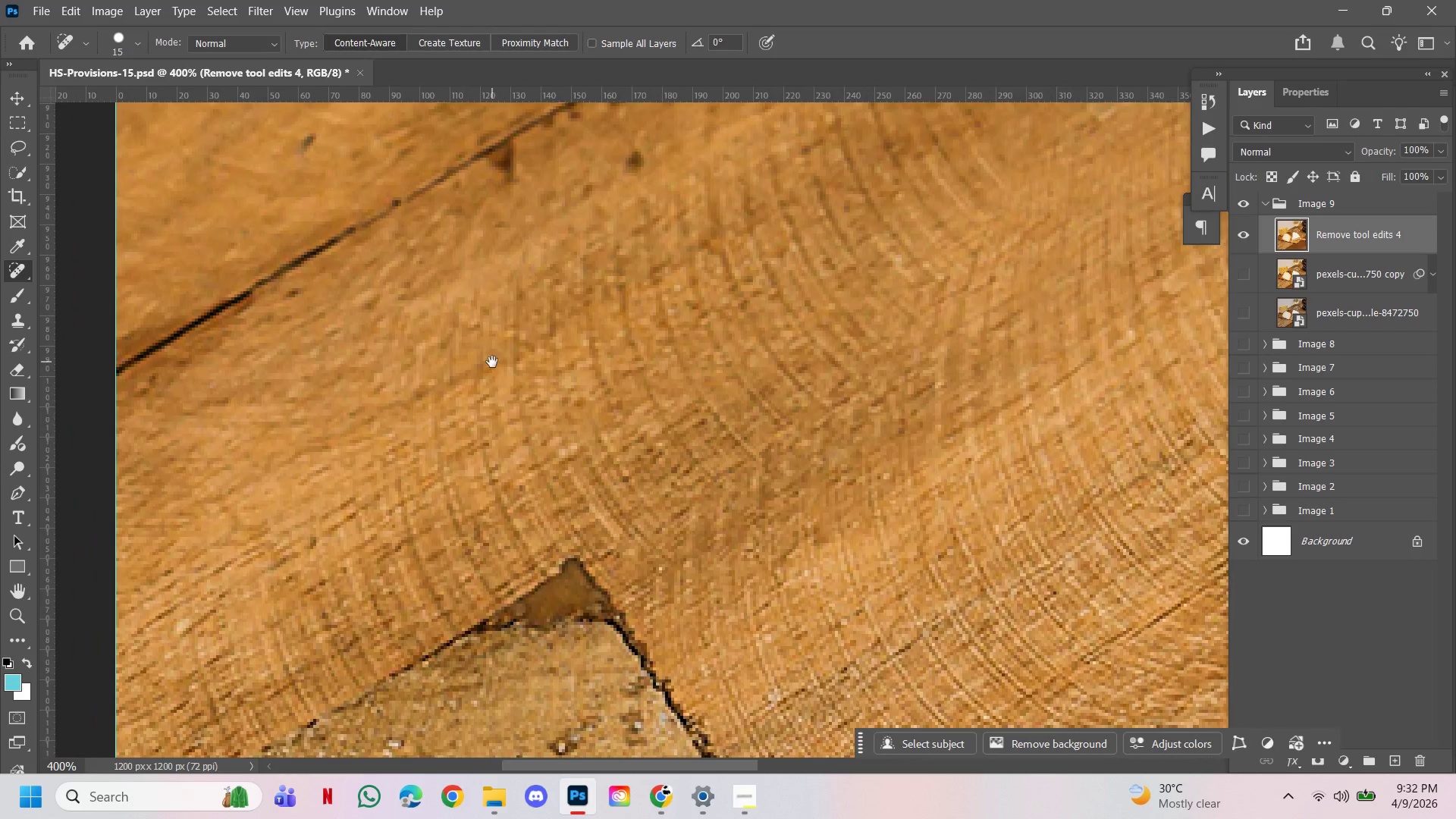 
hold_key(key=Space, duration=0.58)
 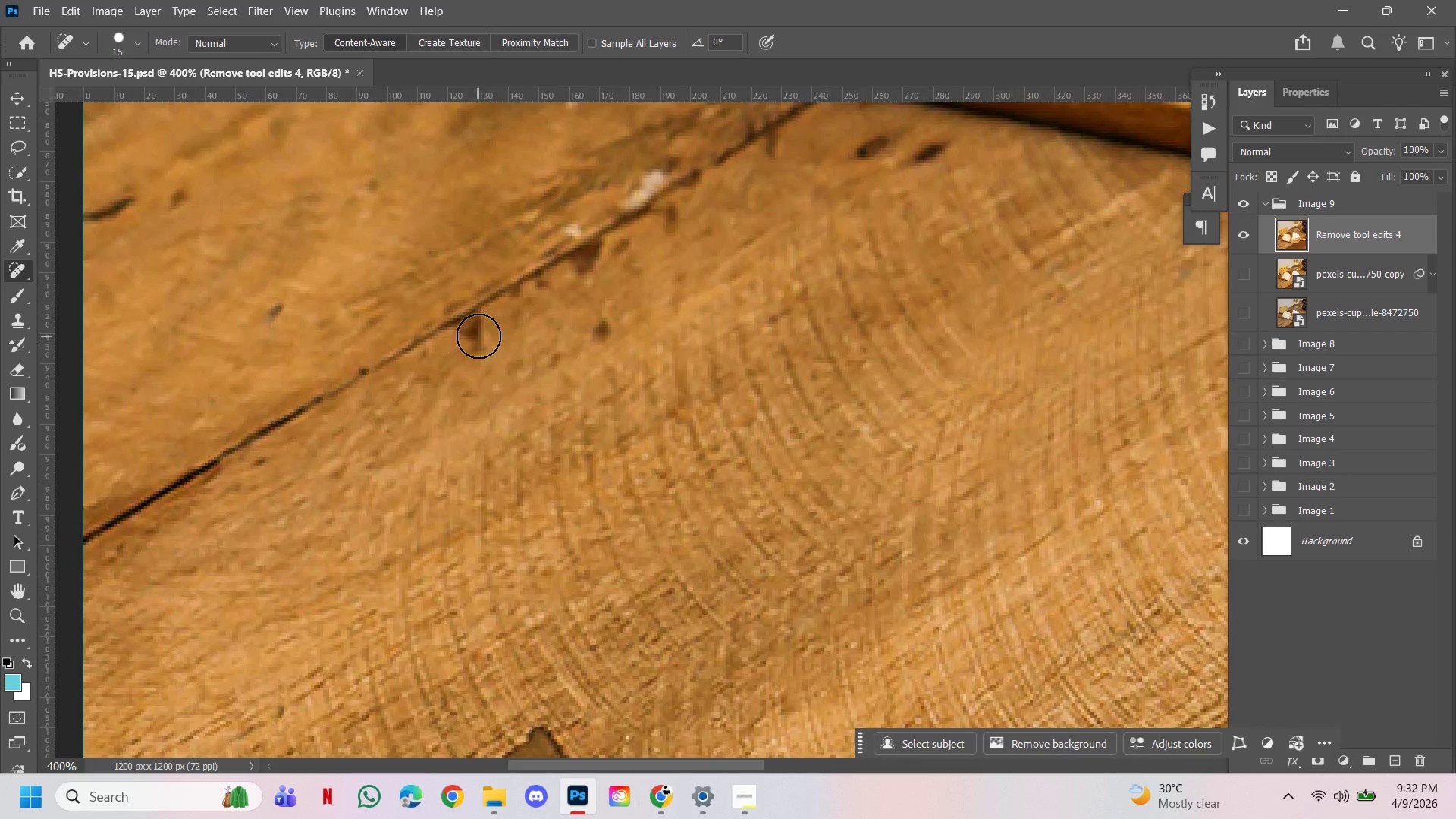 
left_click_drag(start_coordinate=[492, 362], to_coordinate=[460, 531])
 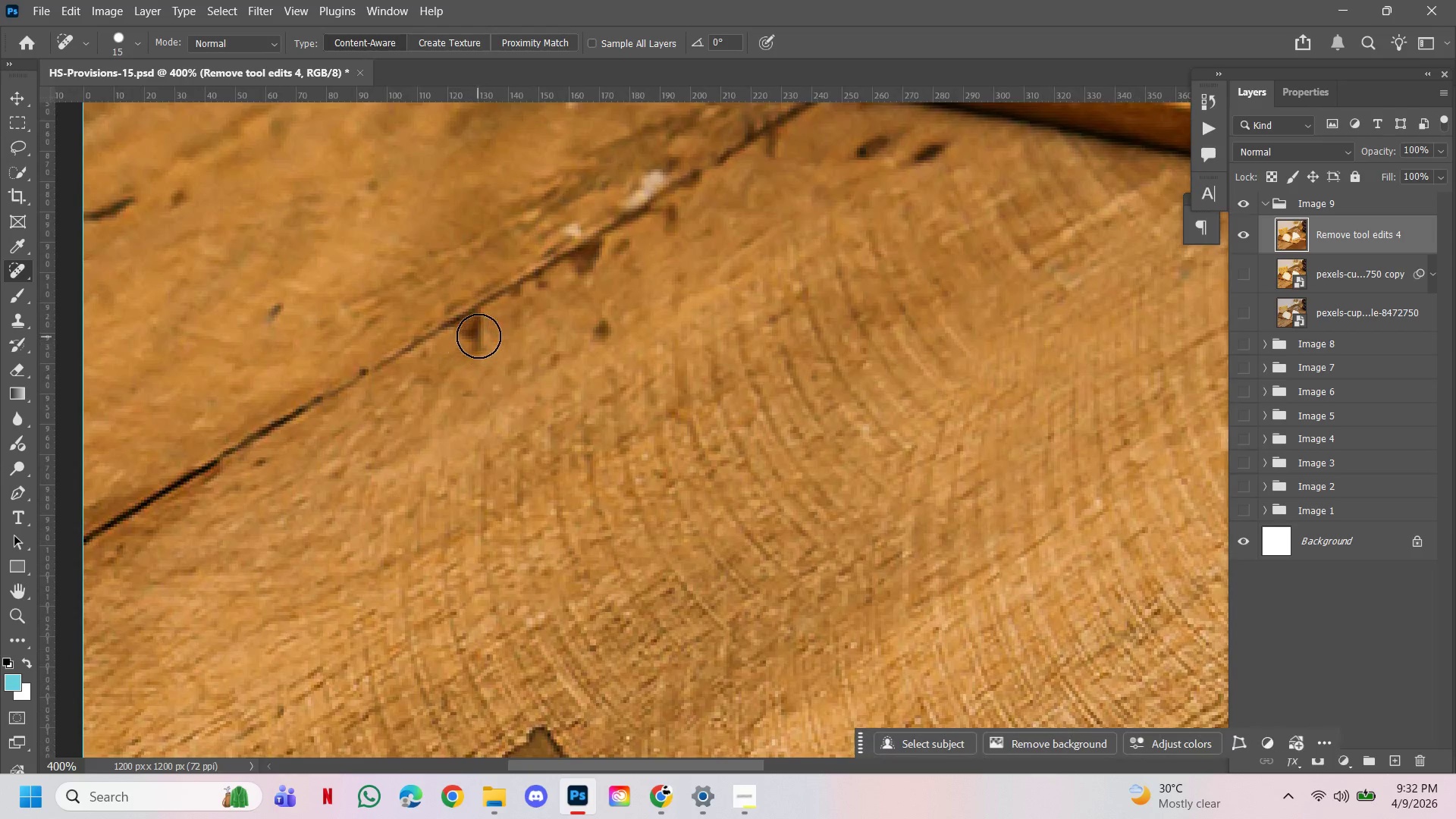 
left_click([479, 336])
 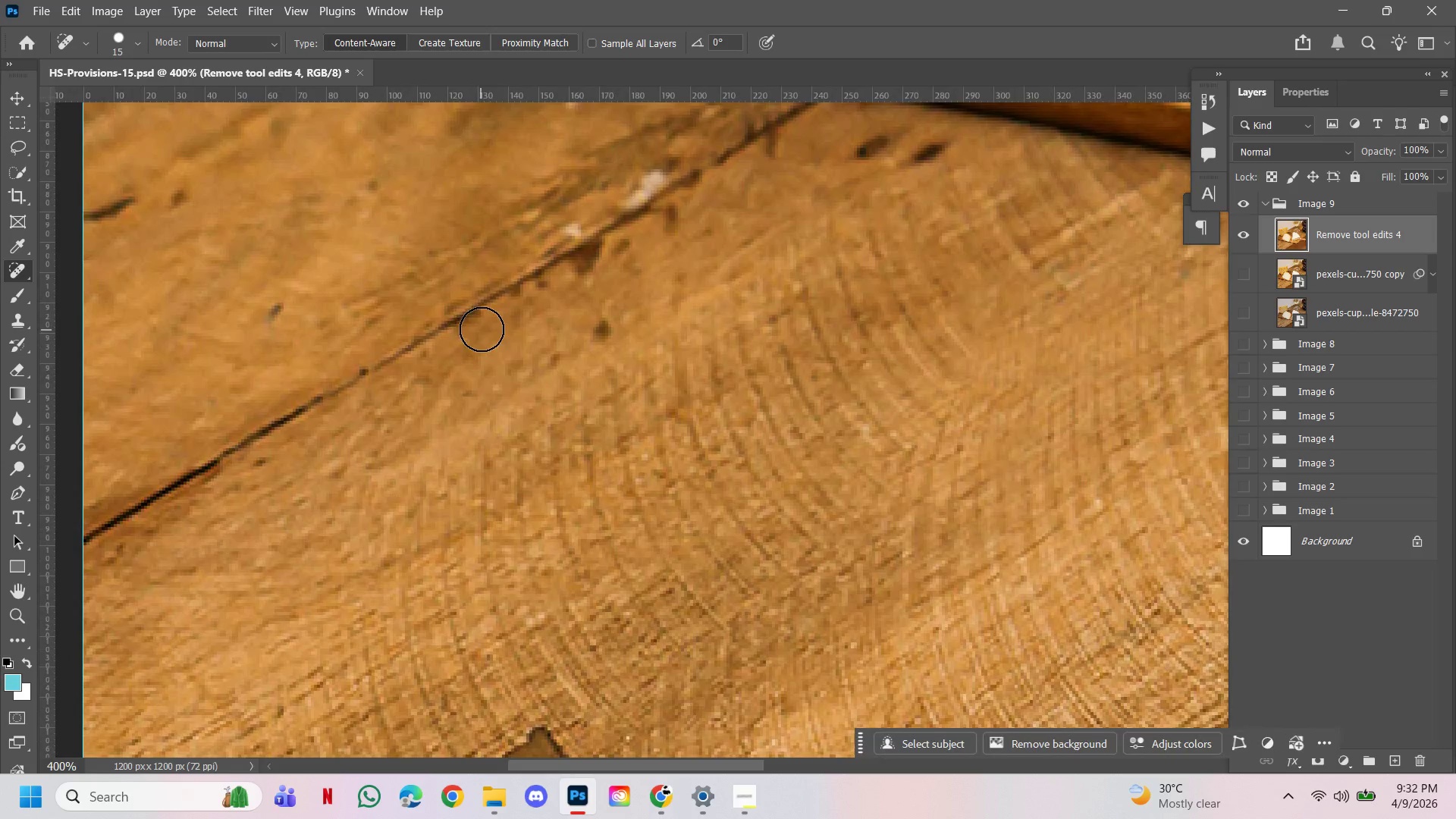 
left_click([482, 329])
 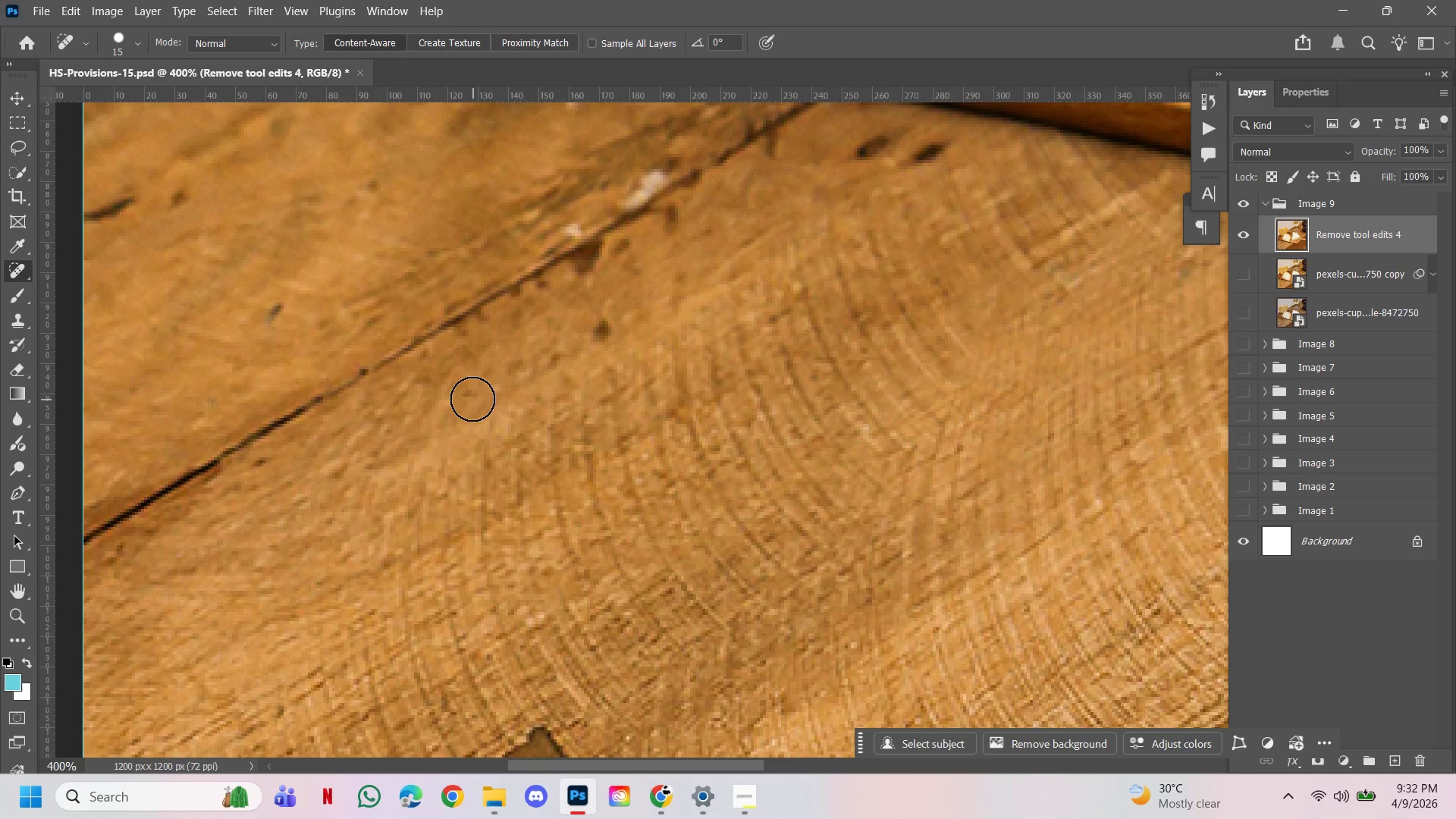 
left_click([472, 399])
 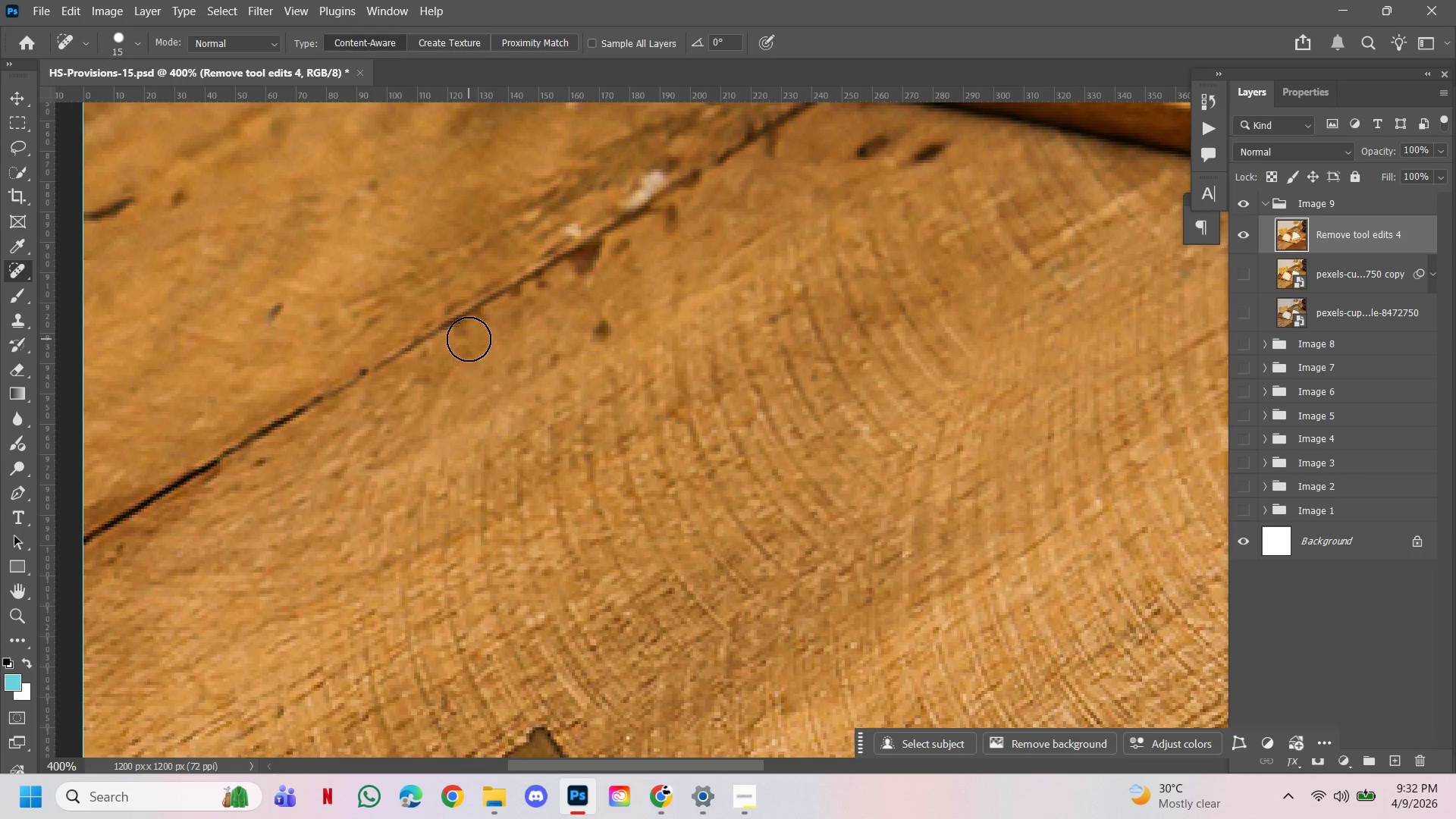 
left_click([469, 339])
 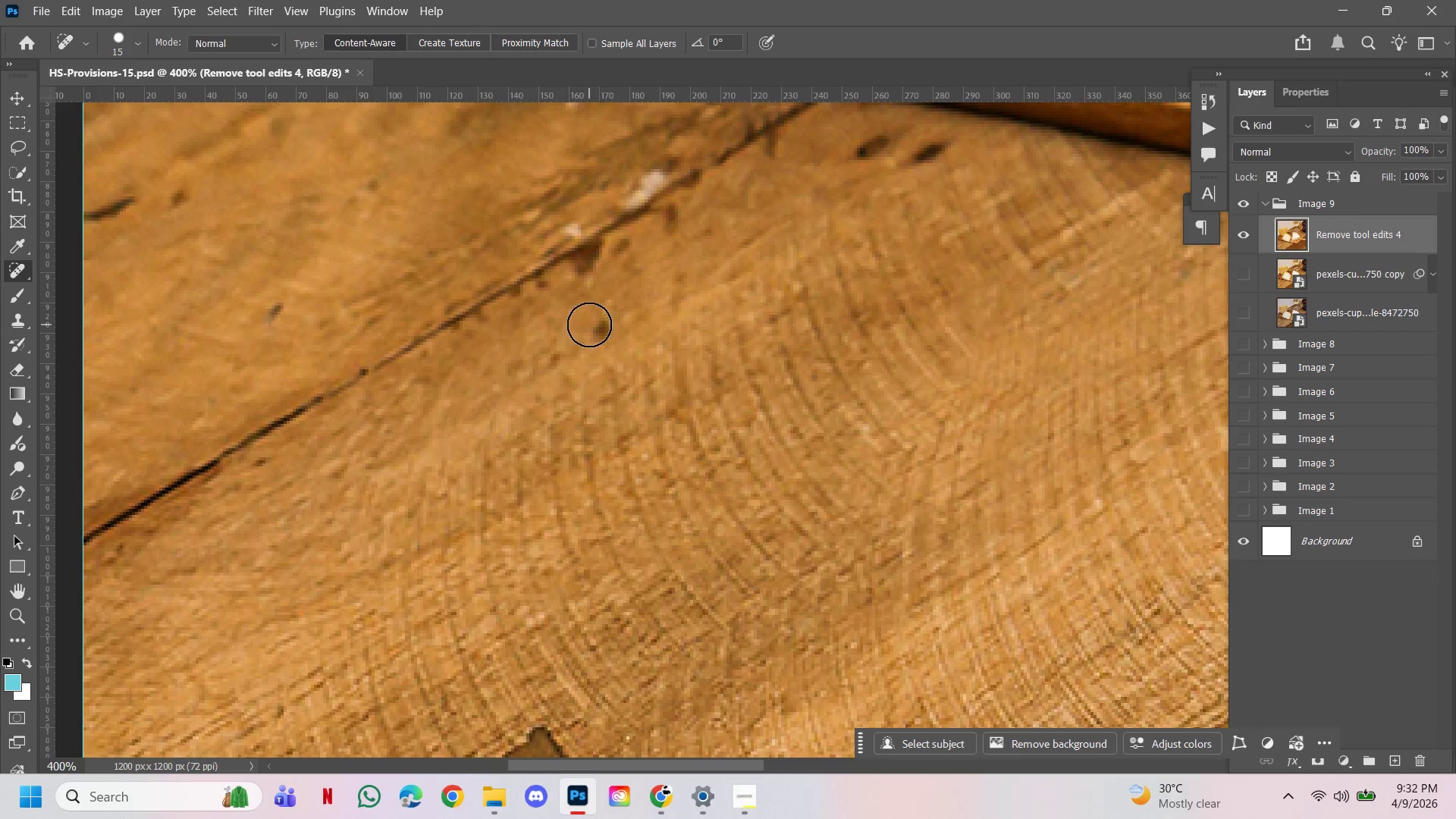 
left_click([589, 325])
 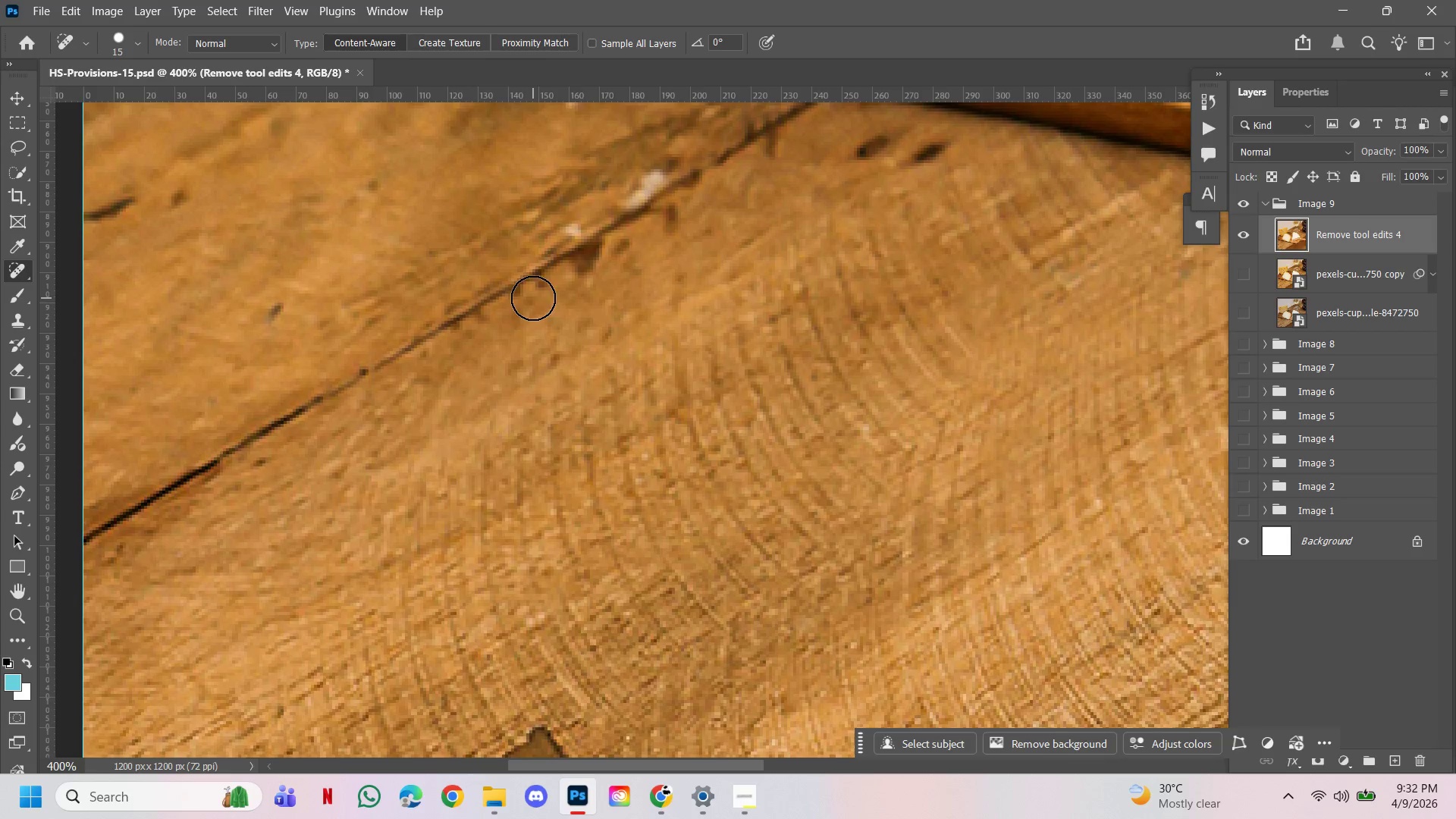 
left_click([534, 297])
 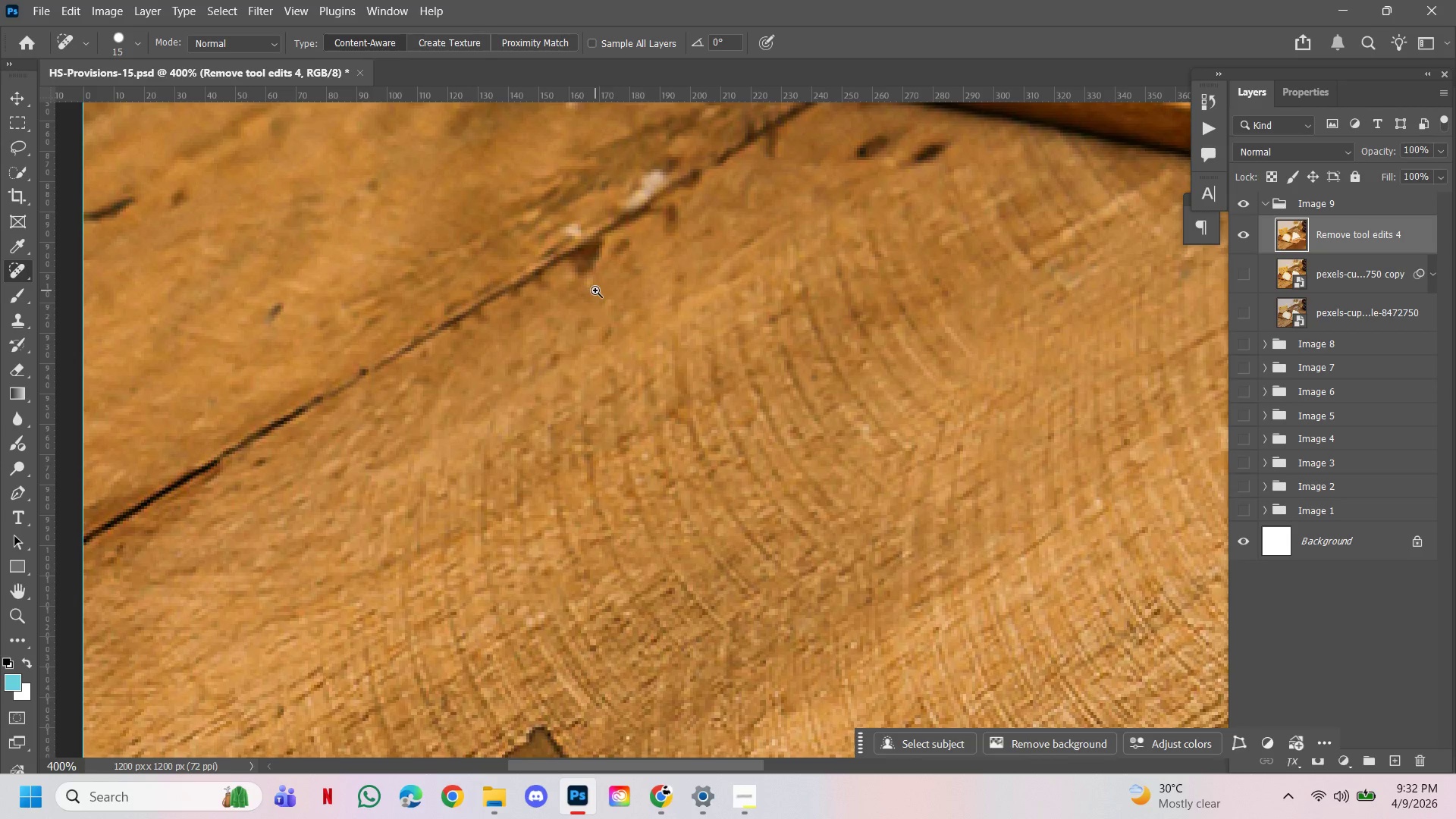 
hold_key(key=ControlLeft, duration=0.84)
 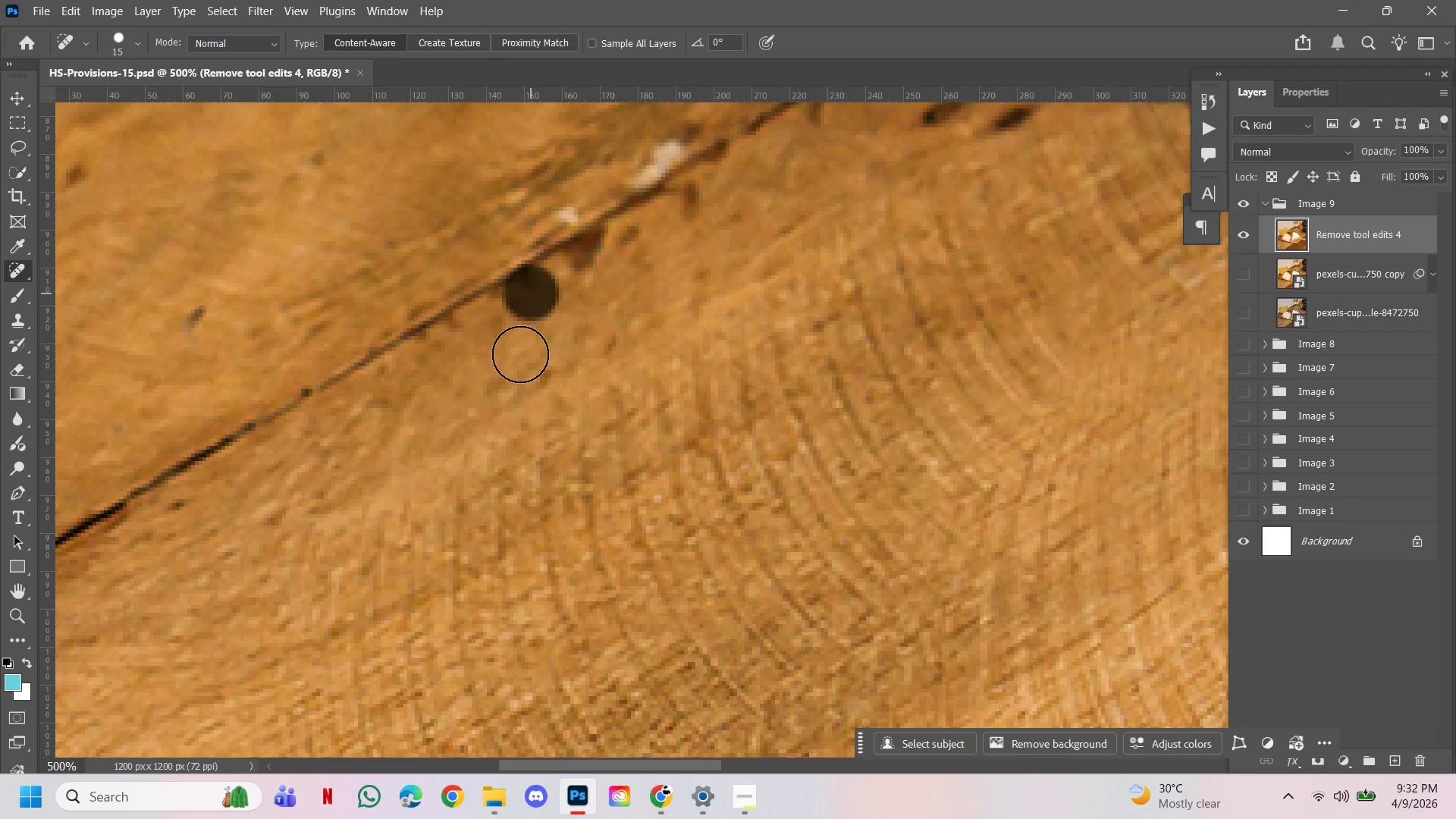 
hold_key(key=Space, duration=0.81)
 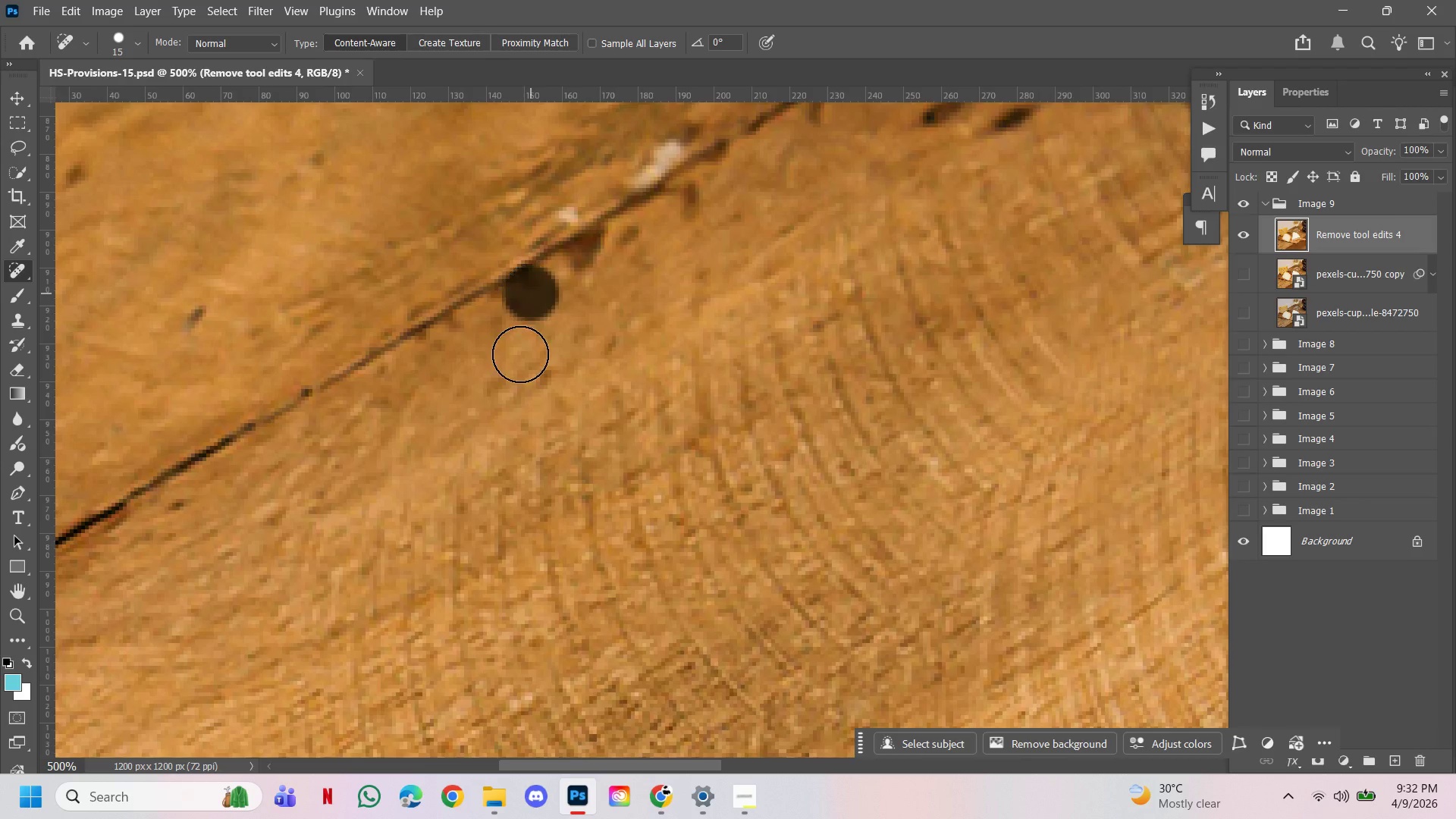 
double_click([595, 290])
 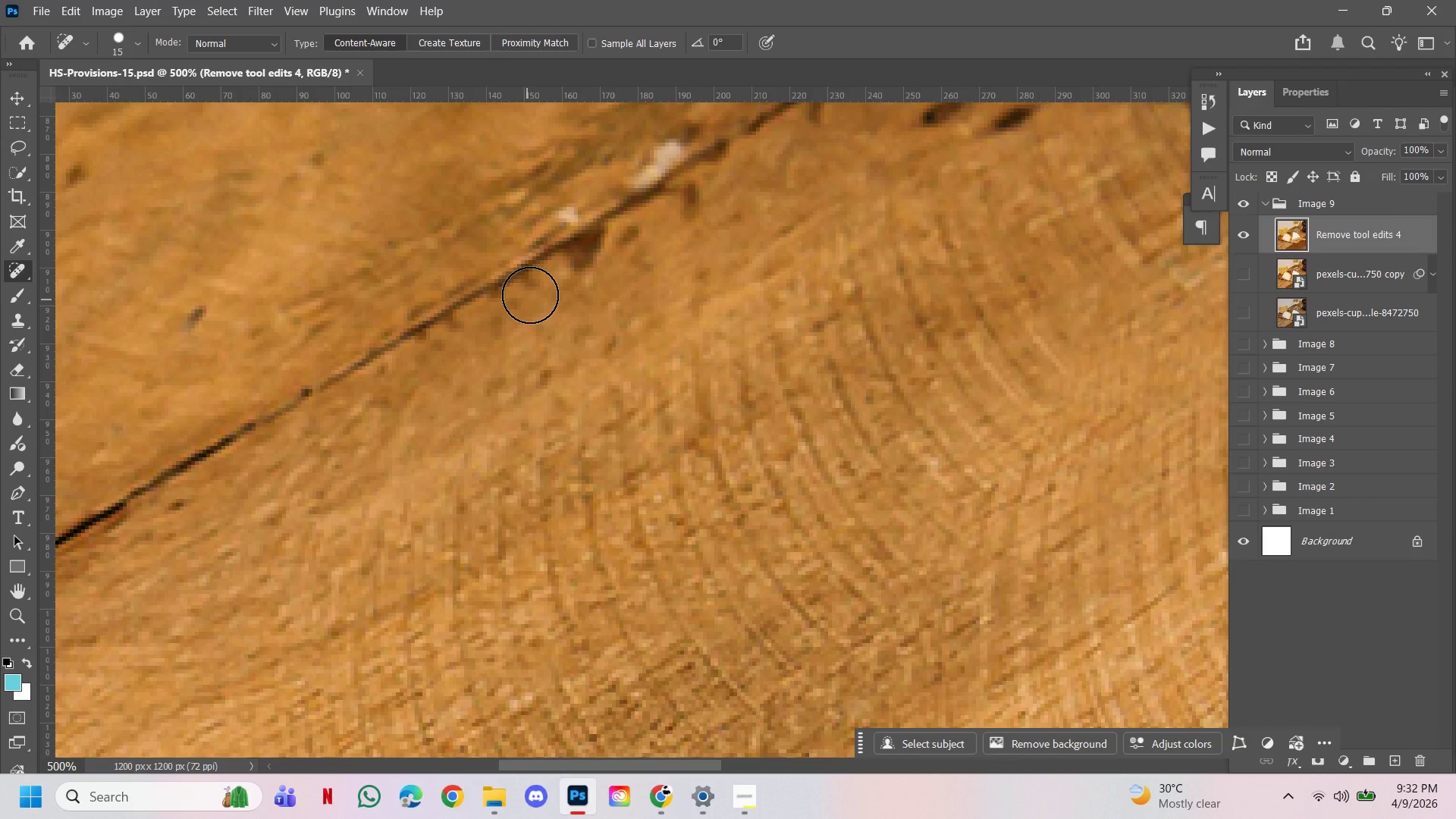 
left_click([531, 293])
 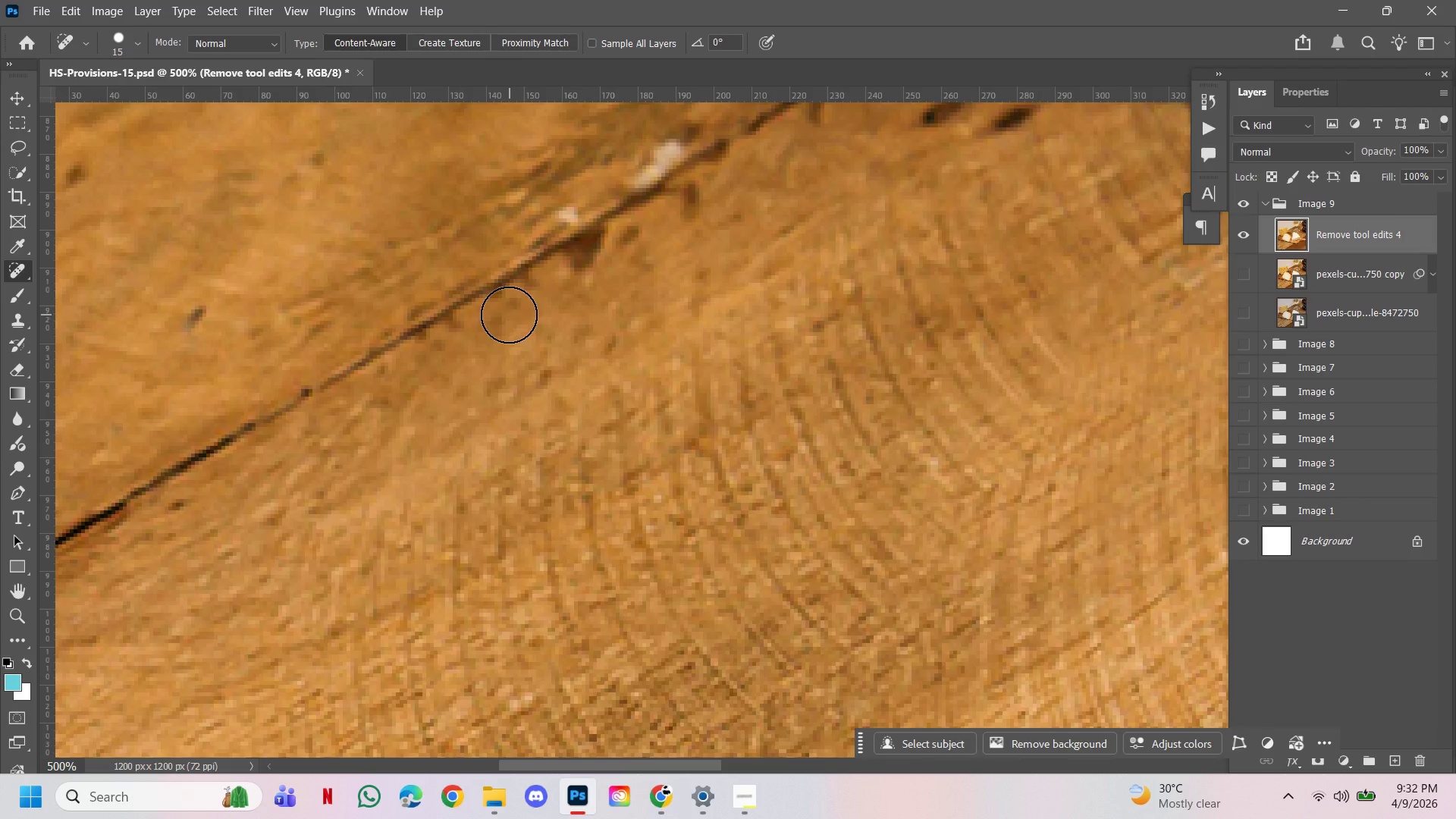 
left_click_drag(start_coordinate=[509, 315], to_coordinate=[548, 290])
 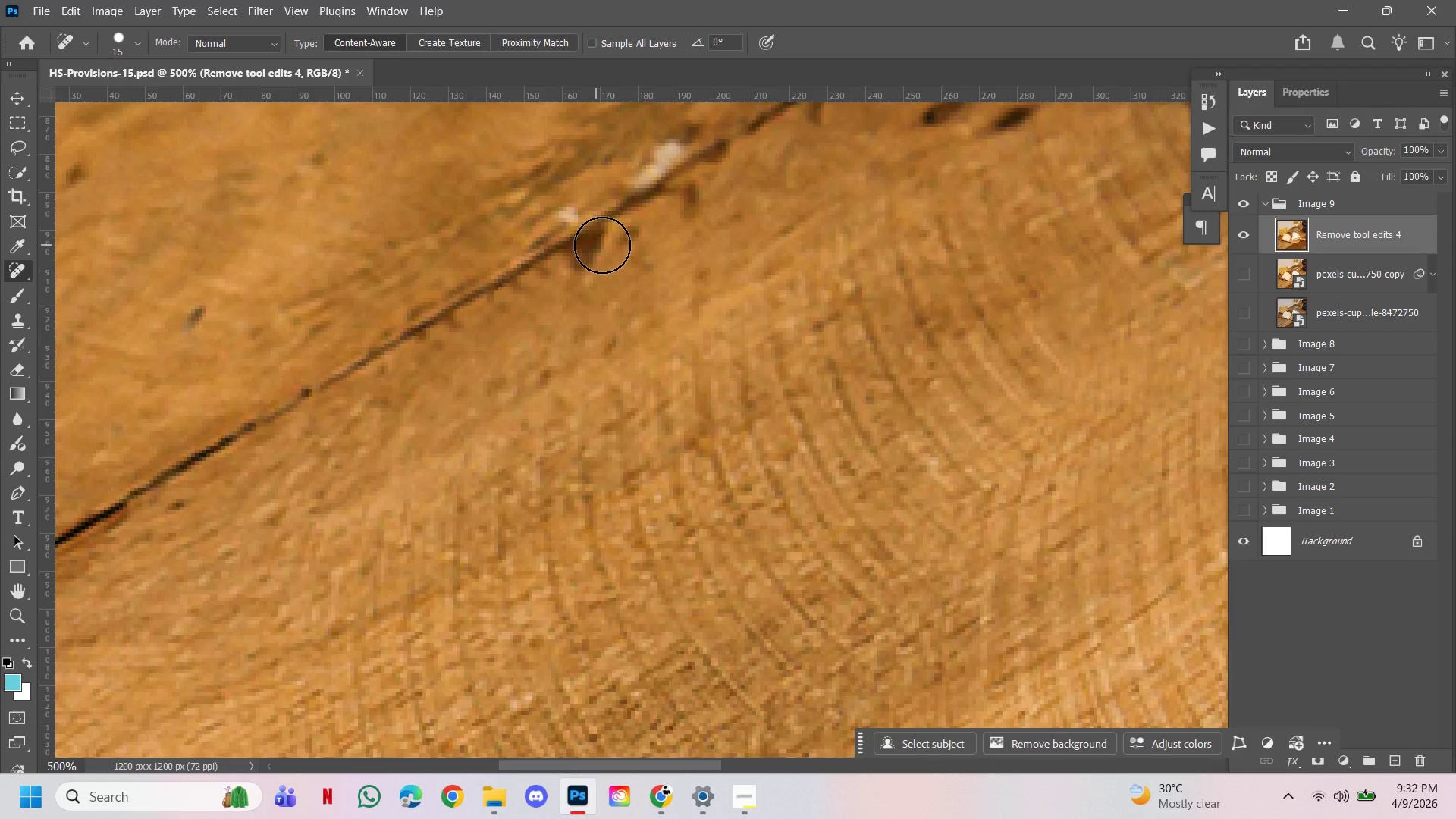 
left_click_drag(start_coordinate=[604, 245], to_coordinate=[536, 283])
 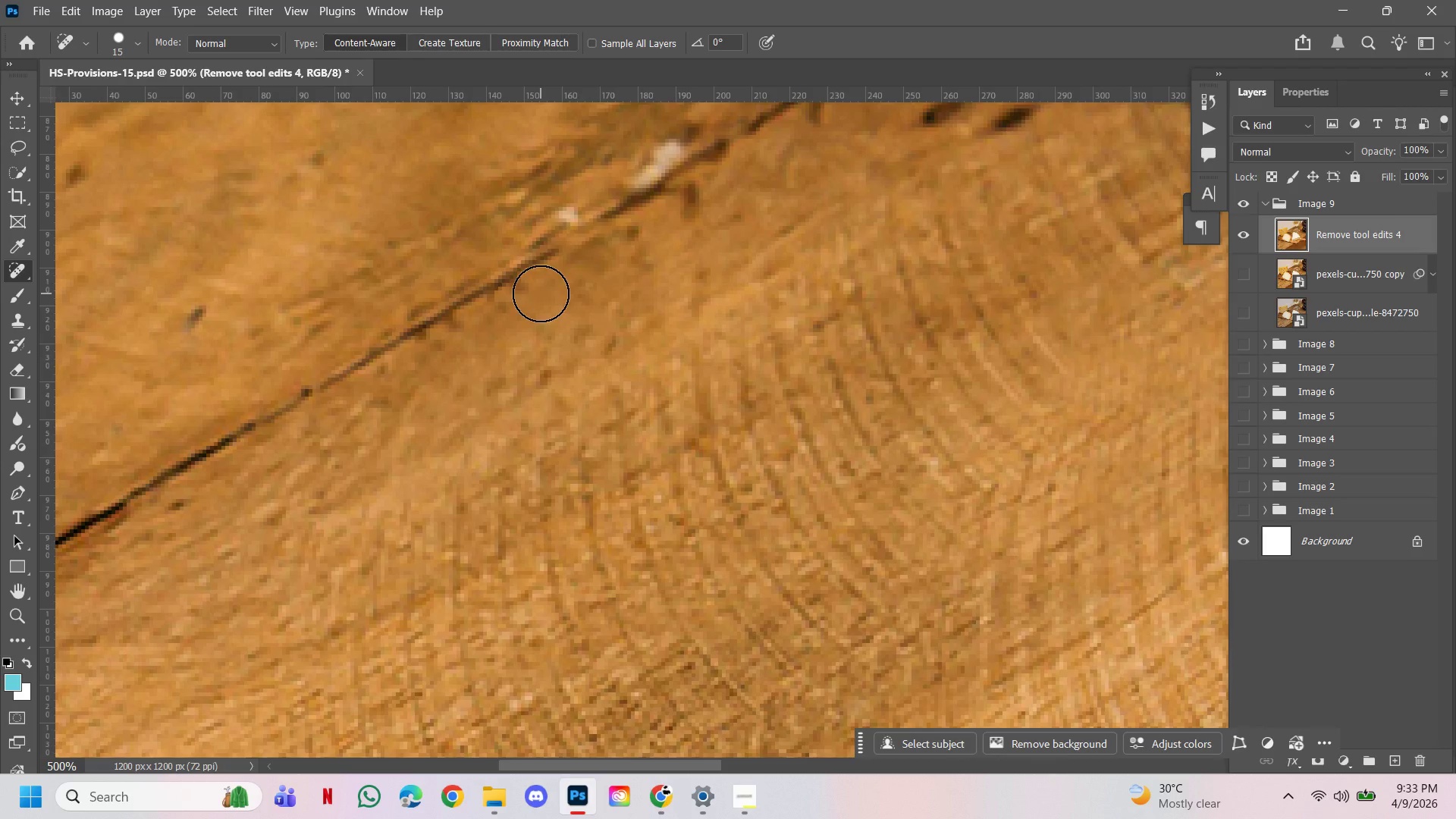 
key(Control+Z)
 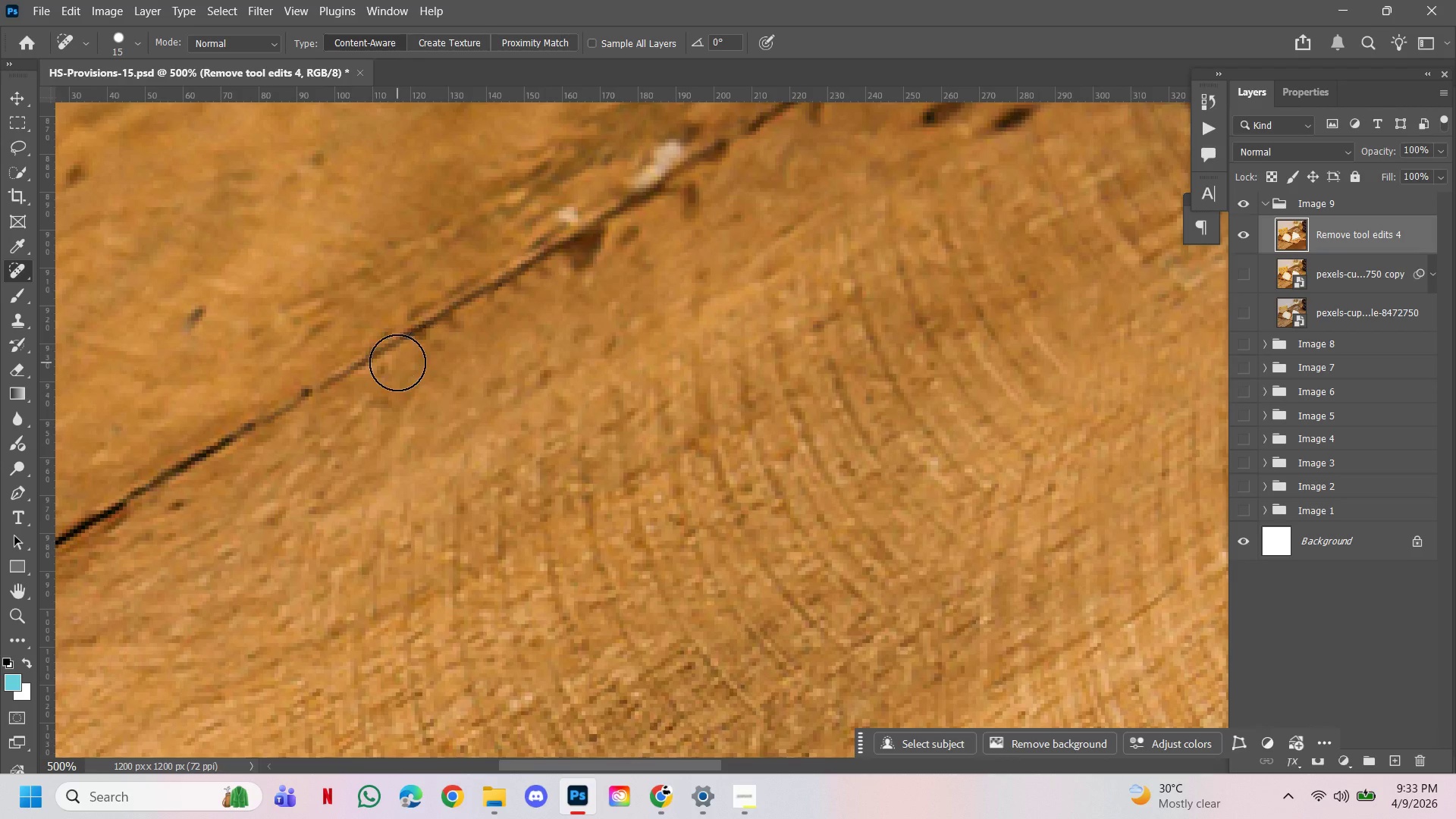 
left_click_drag(start_coordinate=[399, 362], to_coordinate=[516, 303])
 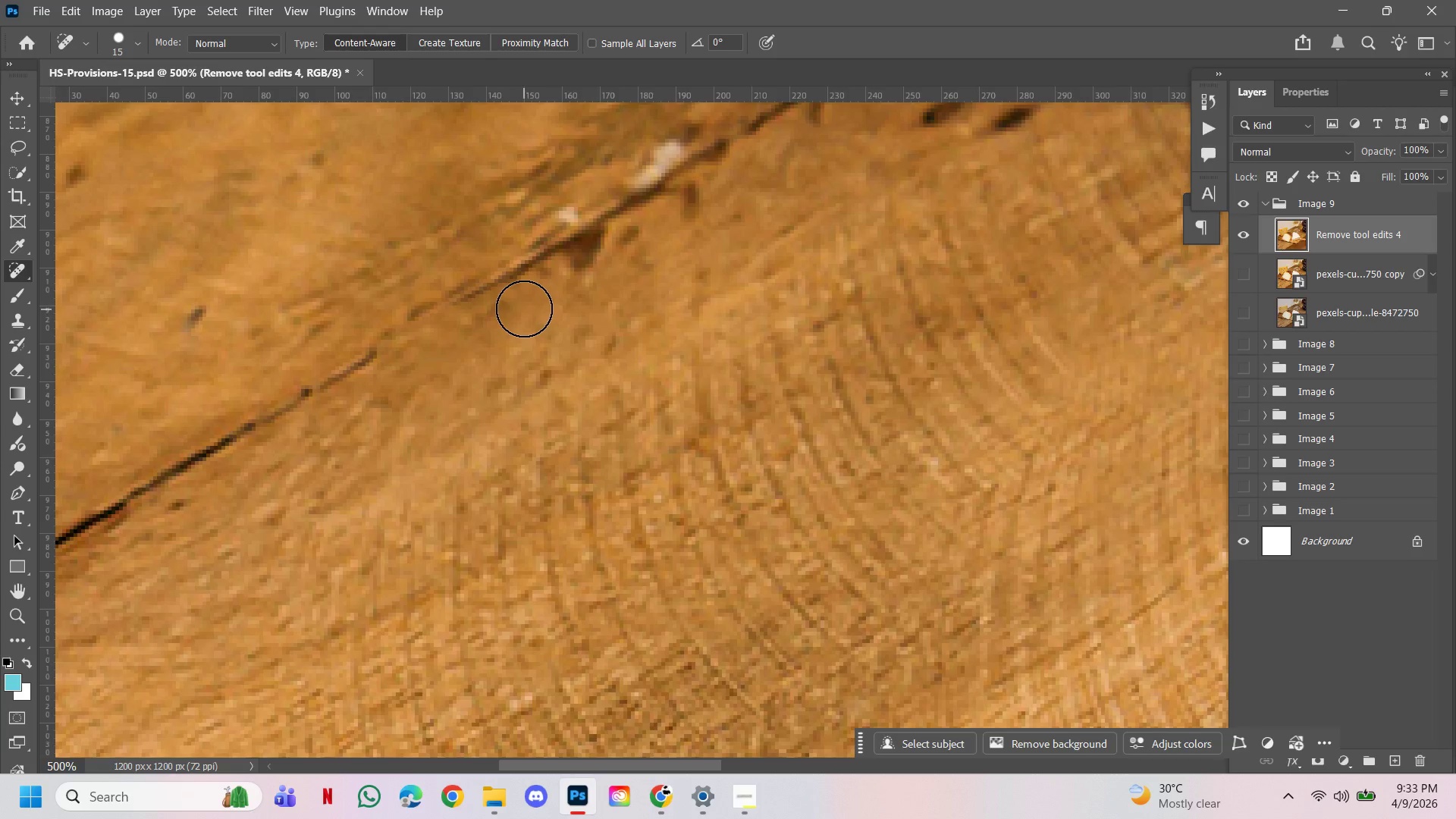 
left_click_drag(start_coordinate=[524, 309], to_coordinate=[544, 292])
 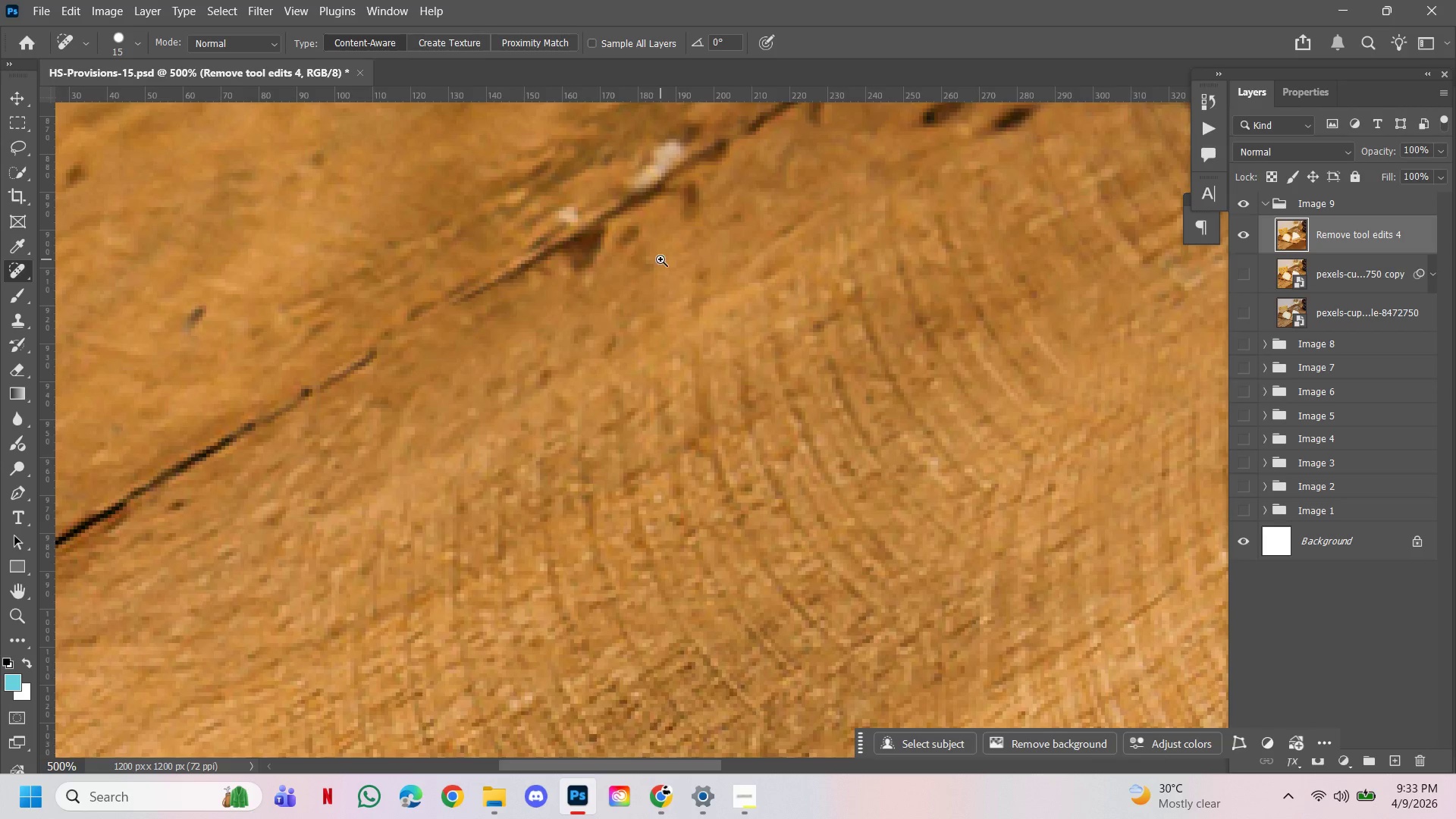 
hold_key(key=ControlLeft, duration=0.5)
 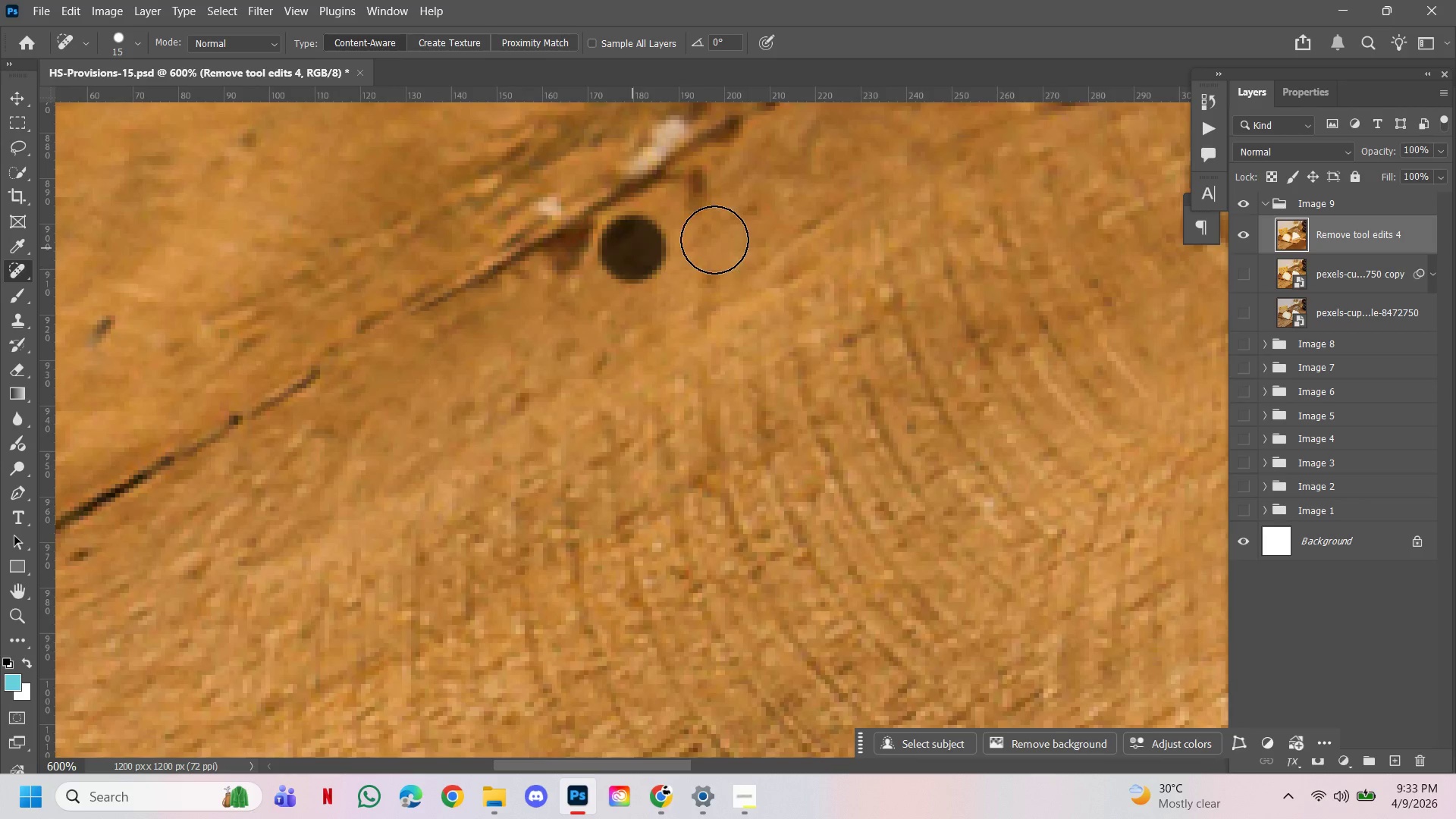 
hold_key(key=Space, duration=0.41)
 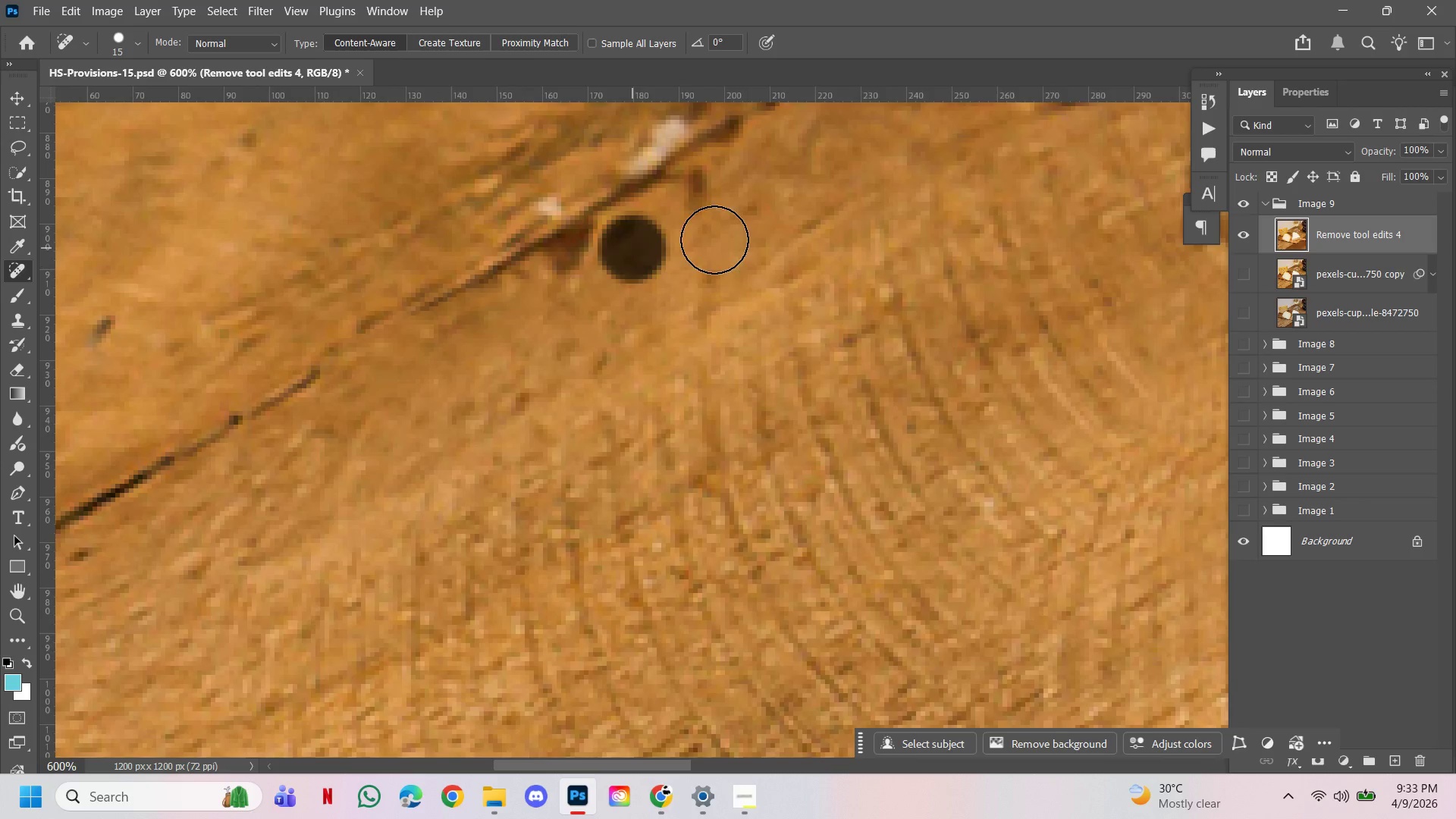 
left_click([661, 259])
 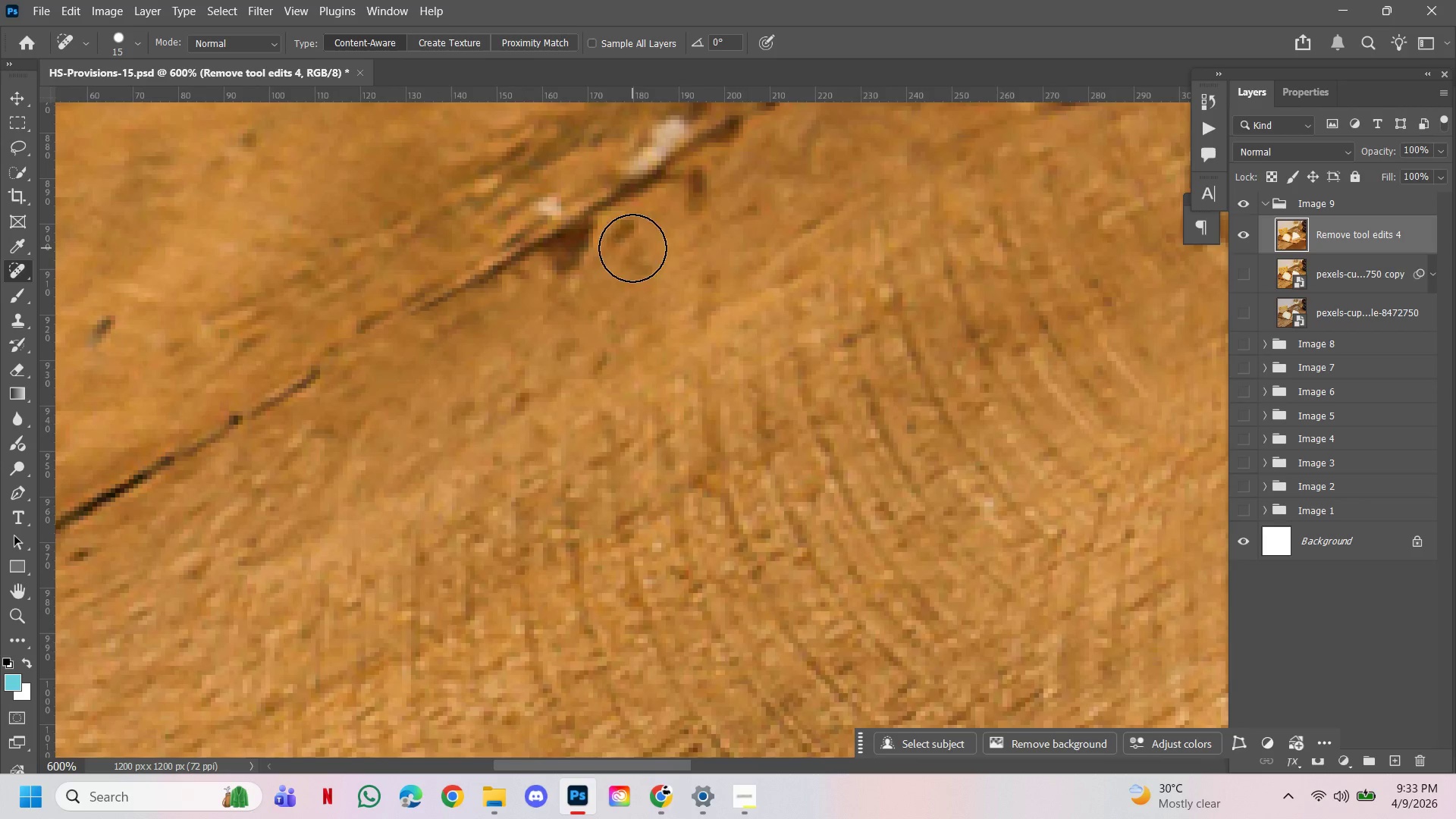 
left_click([632, 248])
 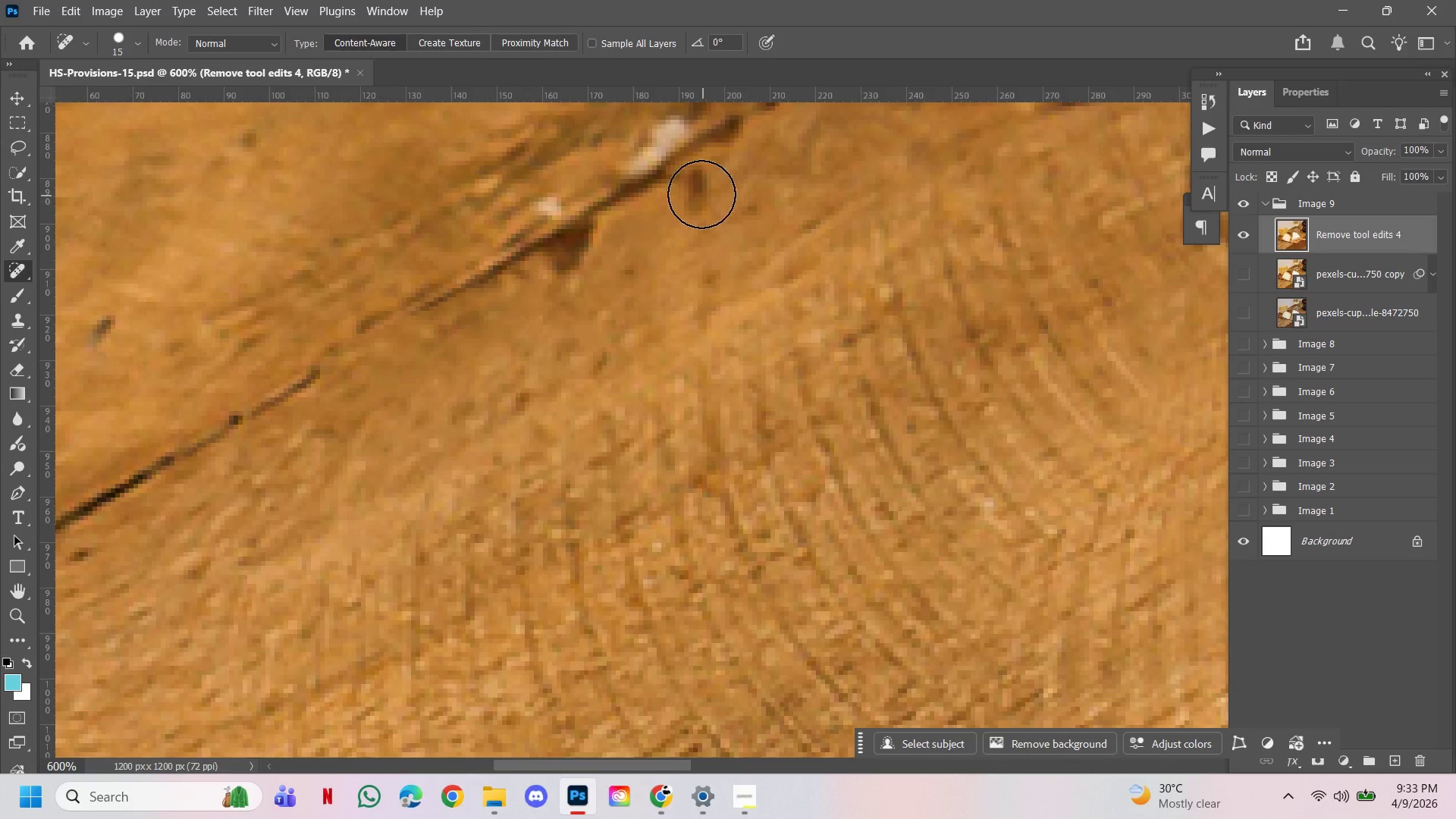 
left_click([701, 194])
 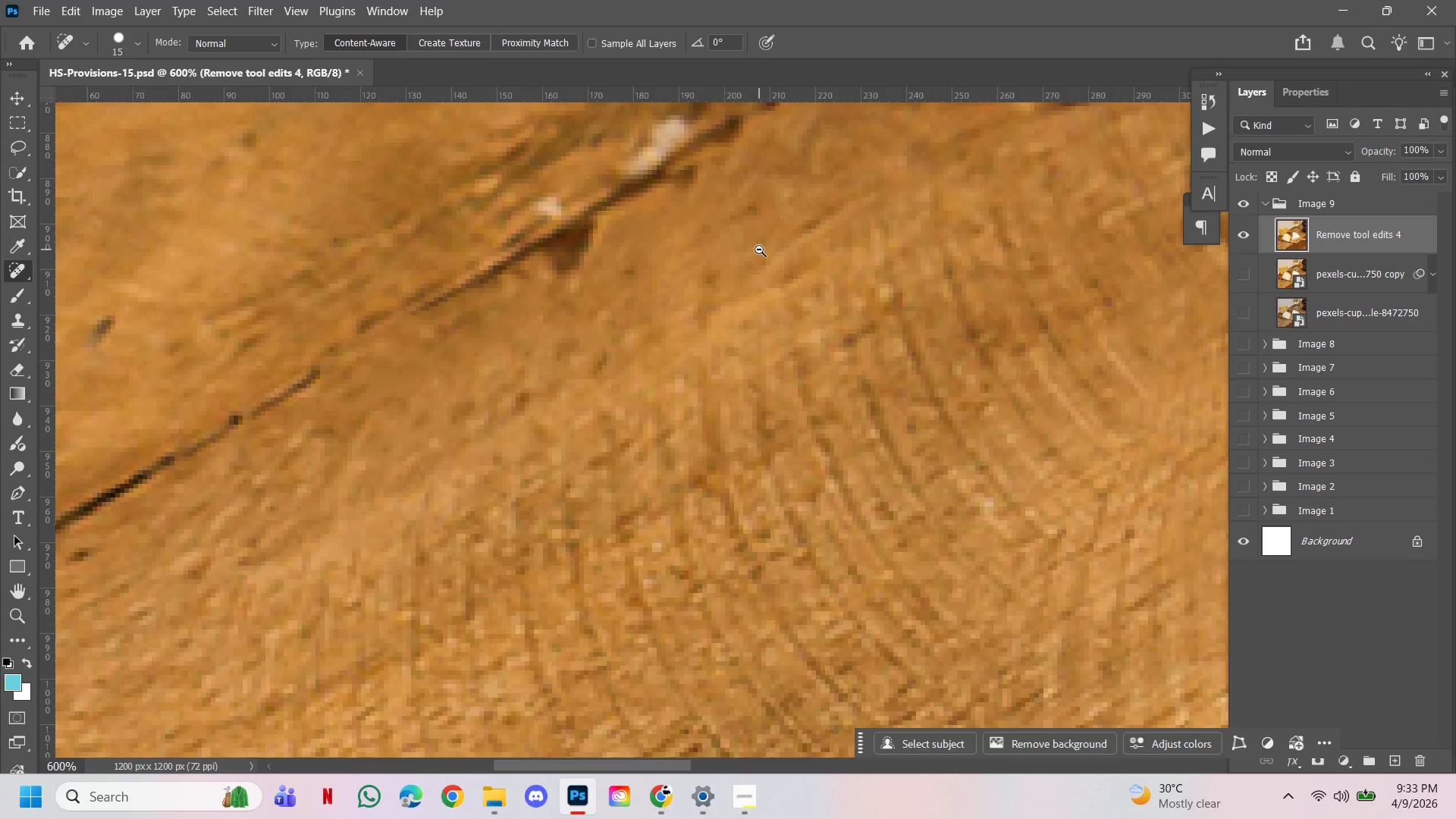 
hold_key(key=ControlLeft, duration=0.66)
 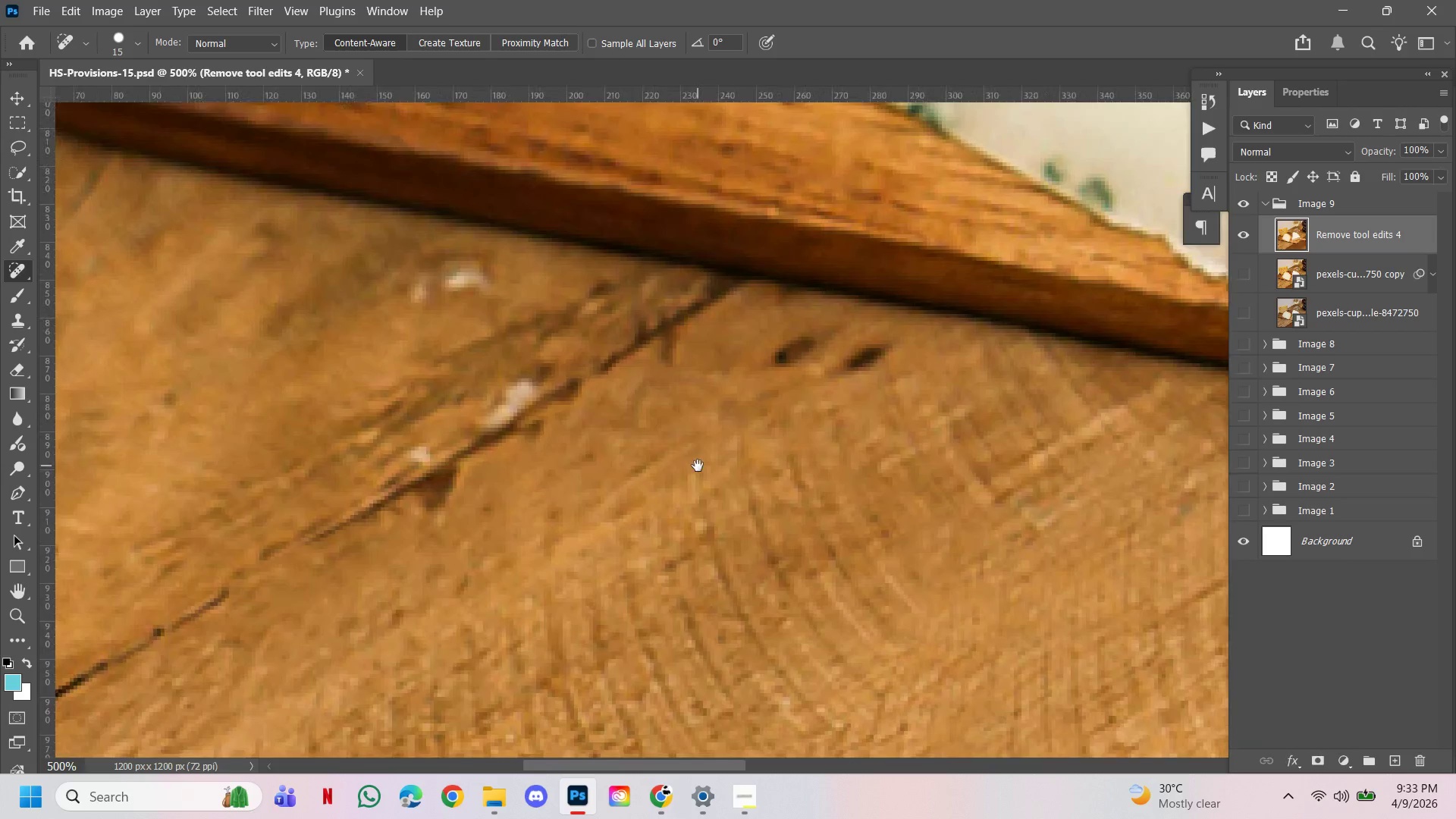 
hold_key(key=AltLeft, duration=0.66)
 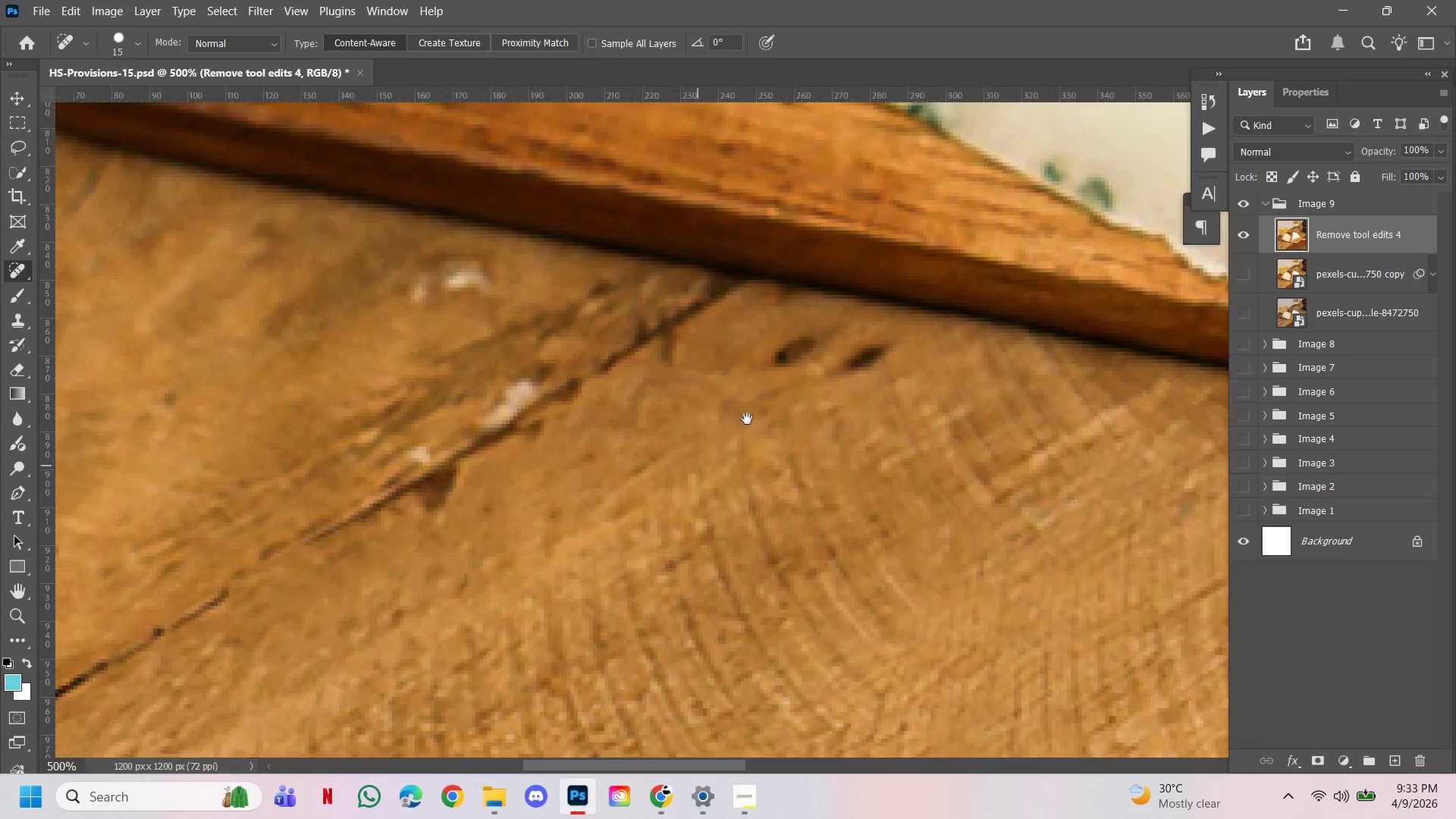 
hold_key(key=Space, duration=1.44)
 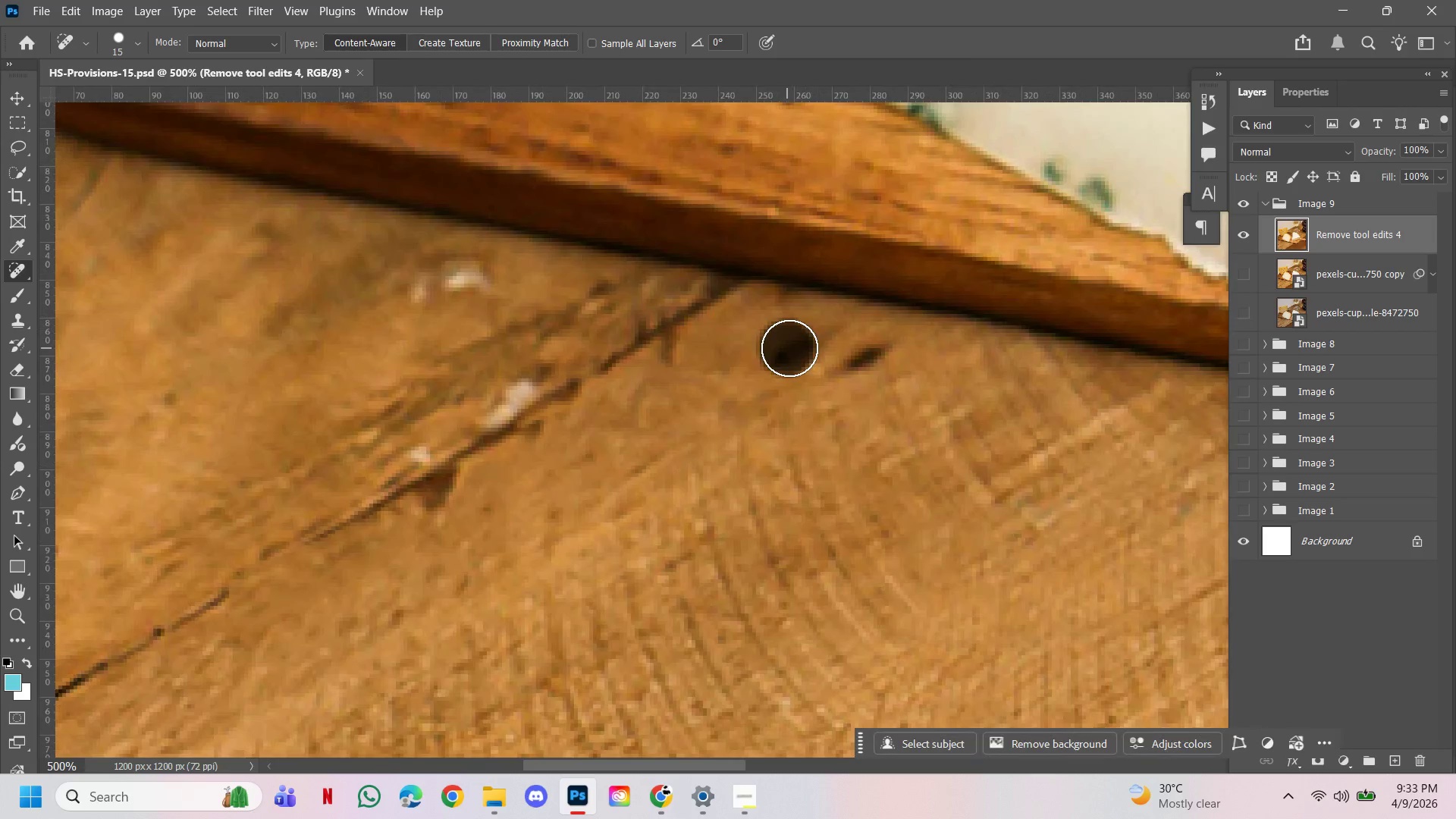 
double_click([759, 249])
 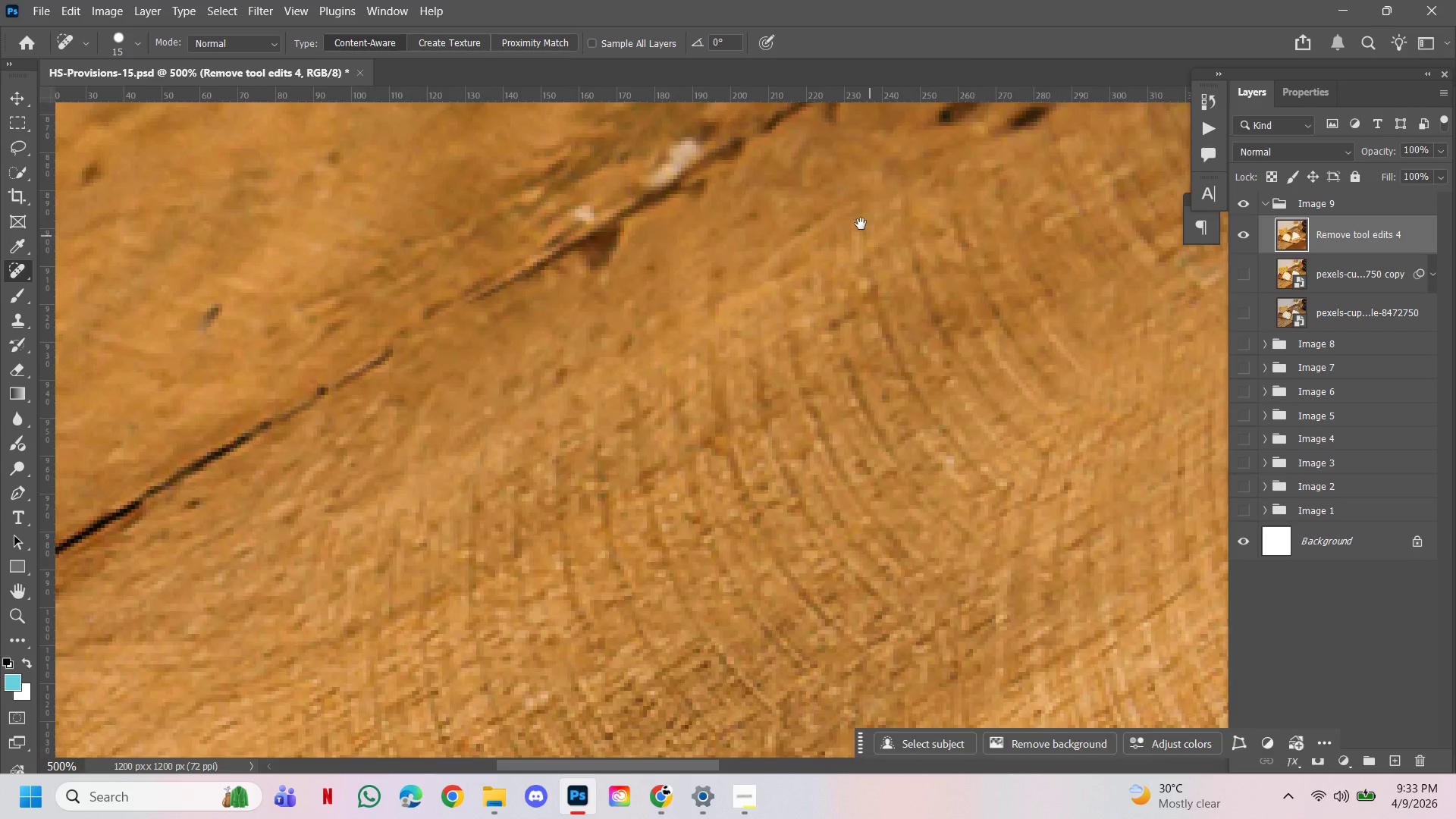 
left_click_drag(start_coordinate=[861, 224], to_coordinate=[698, 466])
 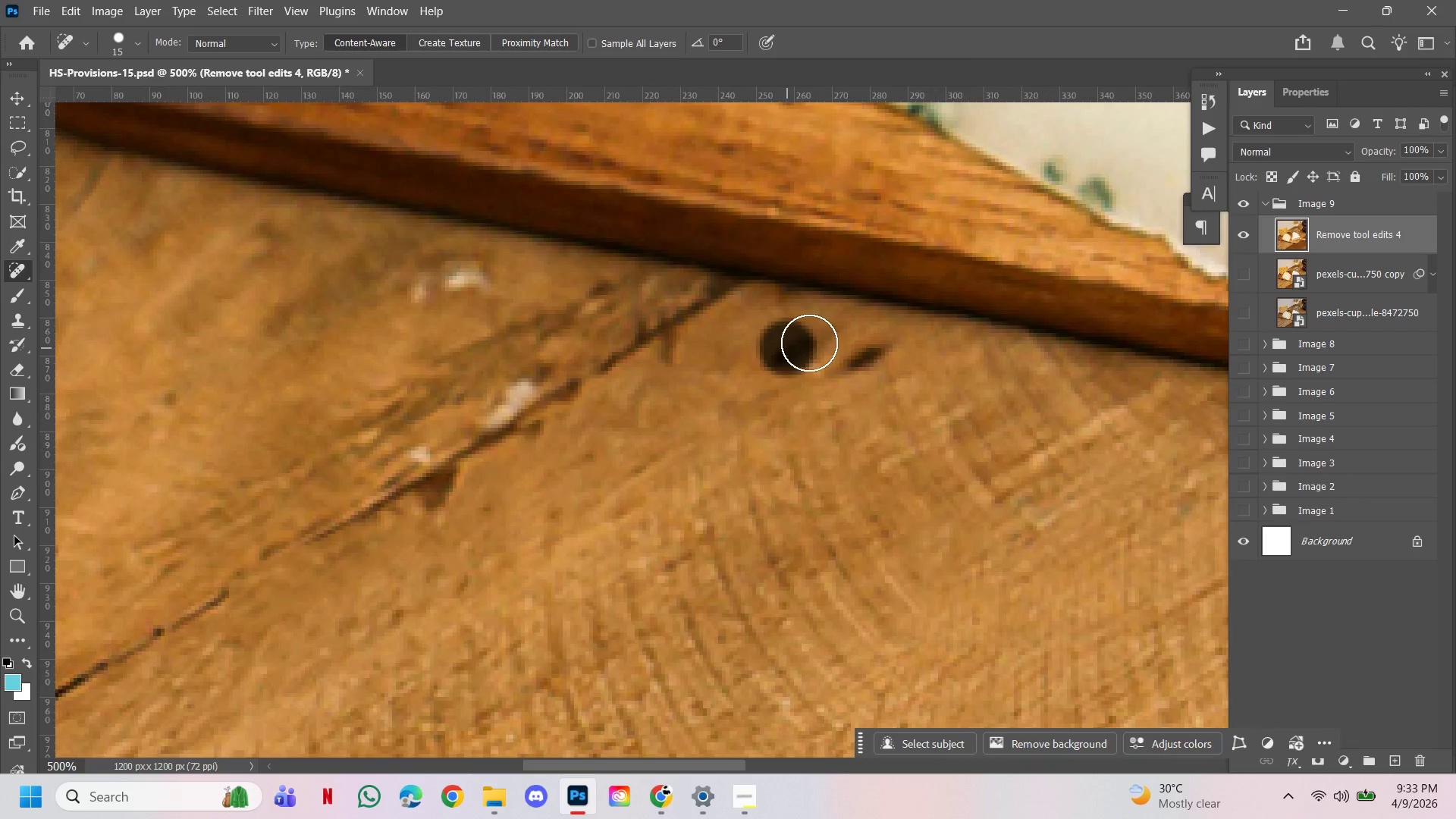 
double_click([821, 339])
 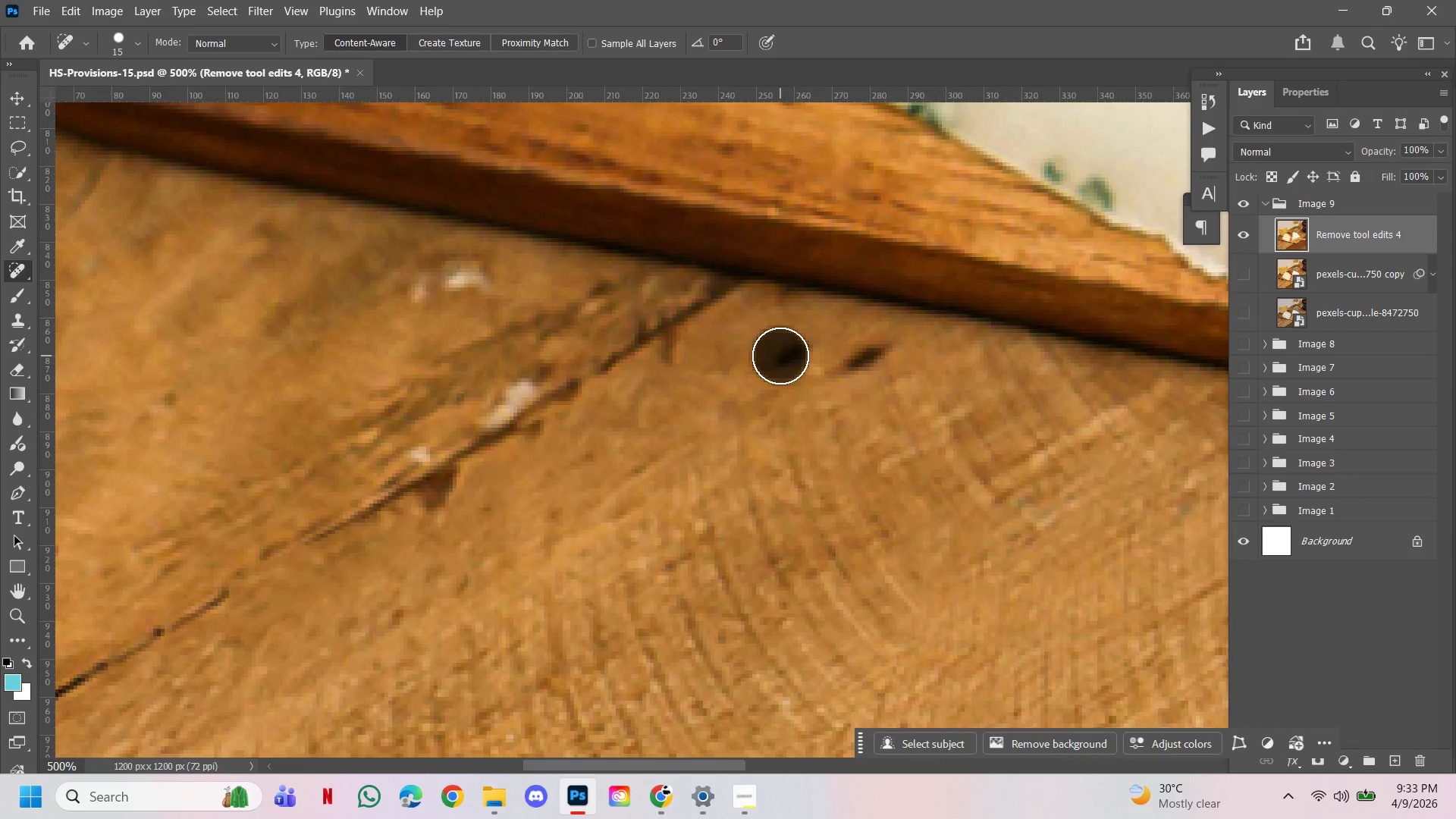 
left_click_drag(start_coordinate=[780, 356], to_coordinate=[800, 340])
 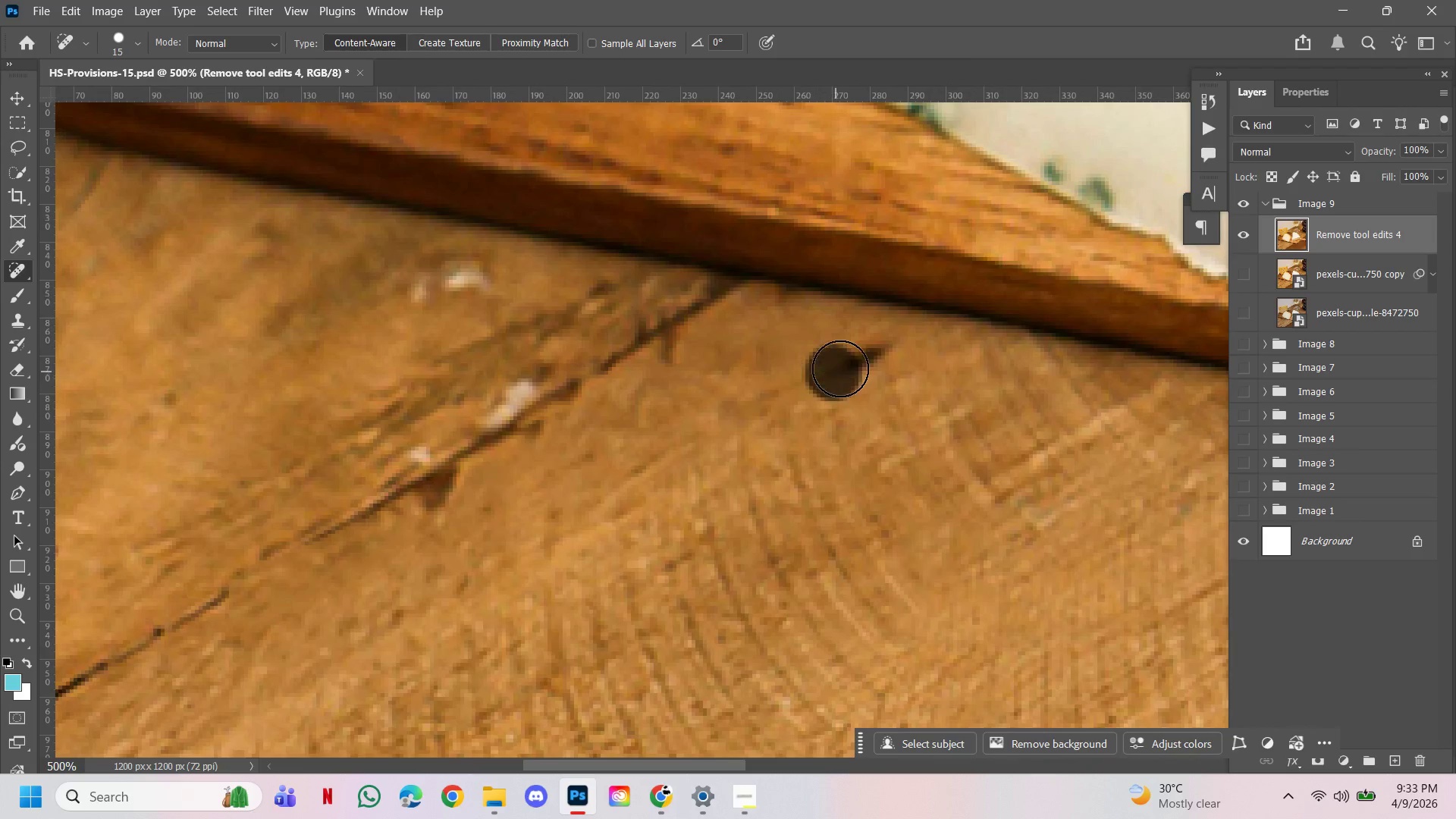 
left_click_drag(start_coordinate=[833, 373], to_coordinate=[878, 351])
 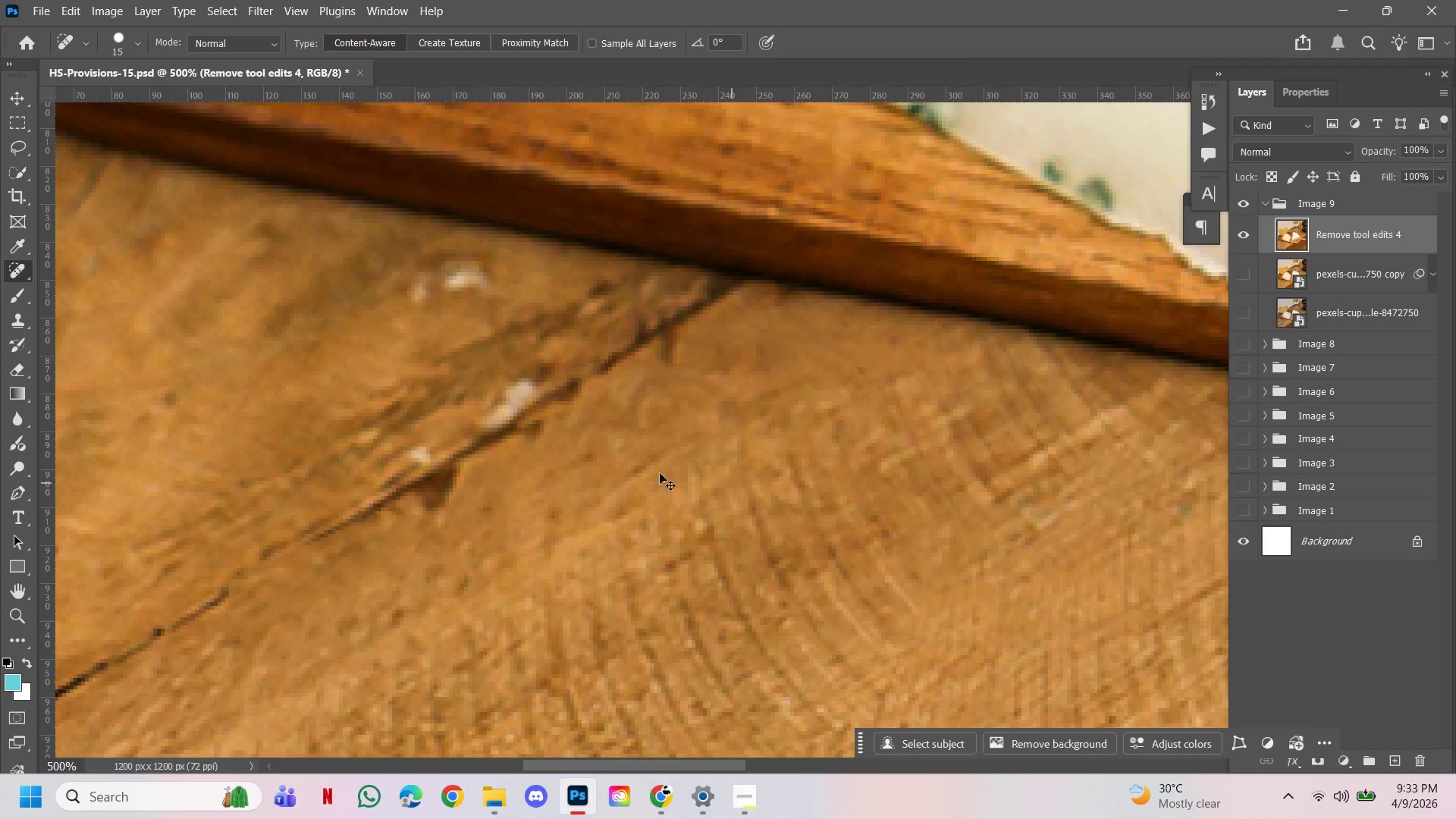 
hold_key(key=ControlLeft, duration=1.28)
 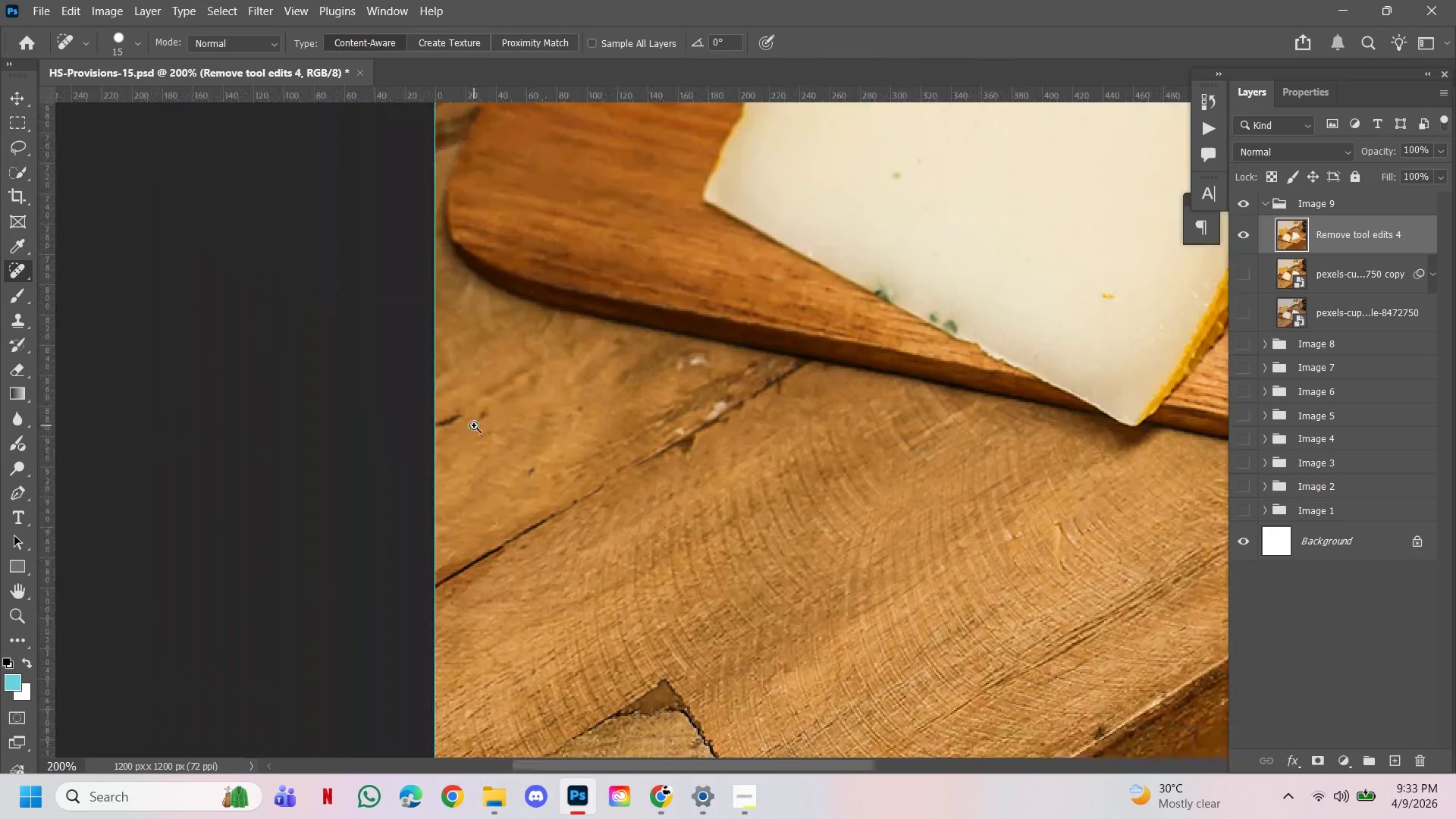 
hold_key(key=AltLeft, duration=1.17)
 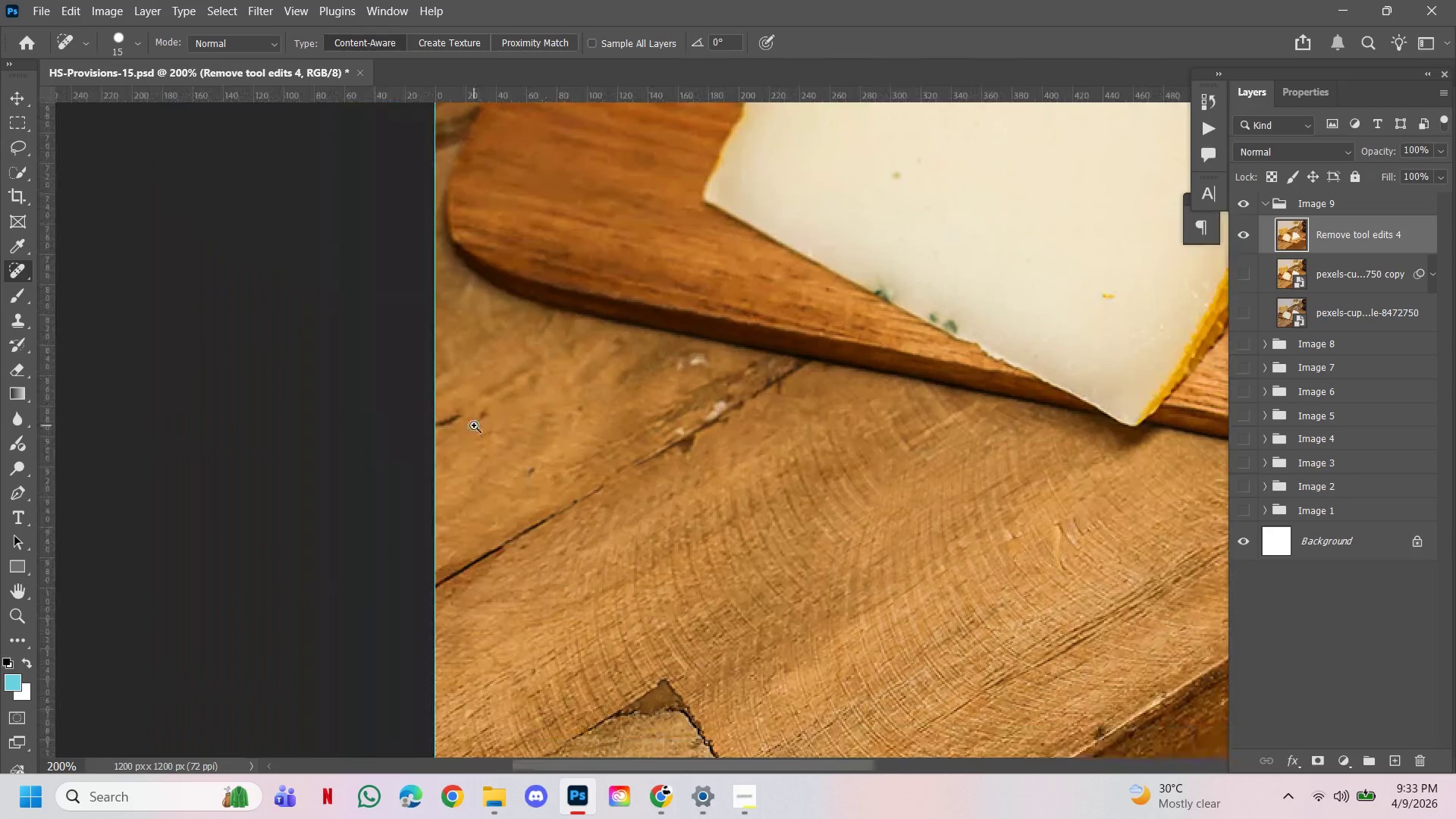 
hold_key(key=Space, duration=1.53)
 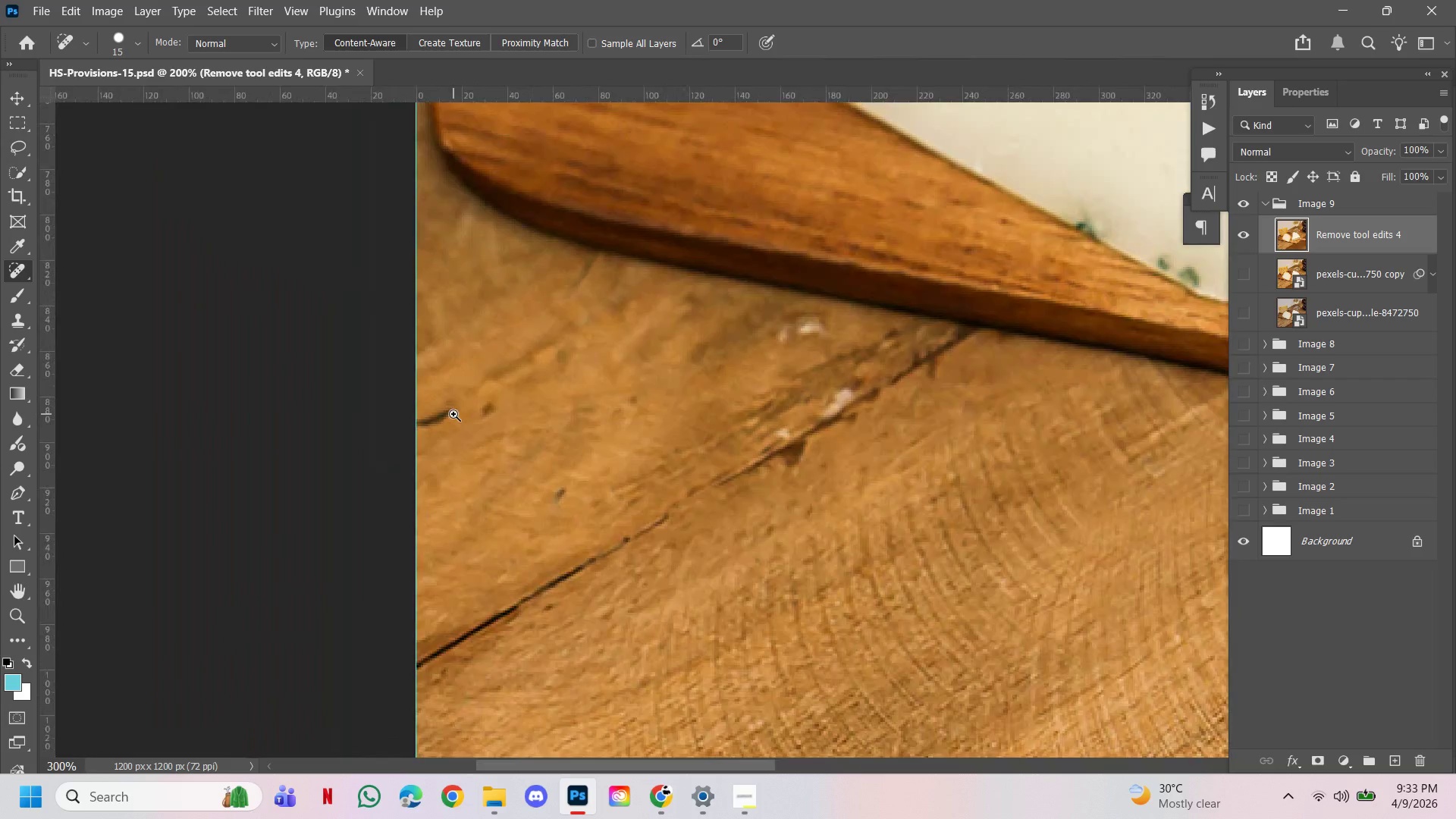 
left_click([651, 470])
 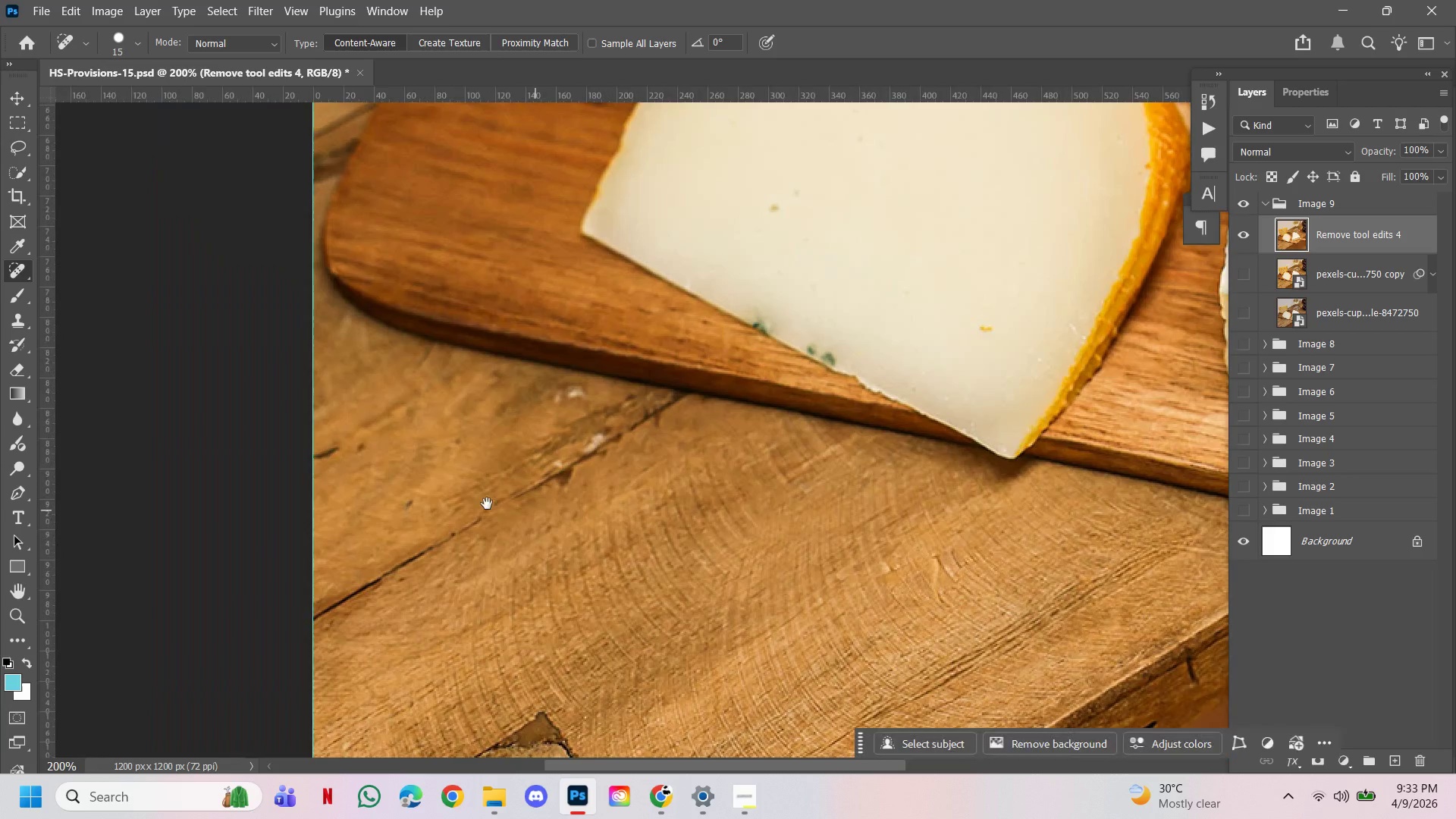 
left_click_drag(start_coordinate=[485, 503], to_coordinate=[607, 470])
 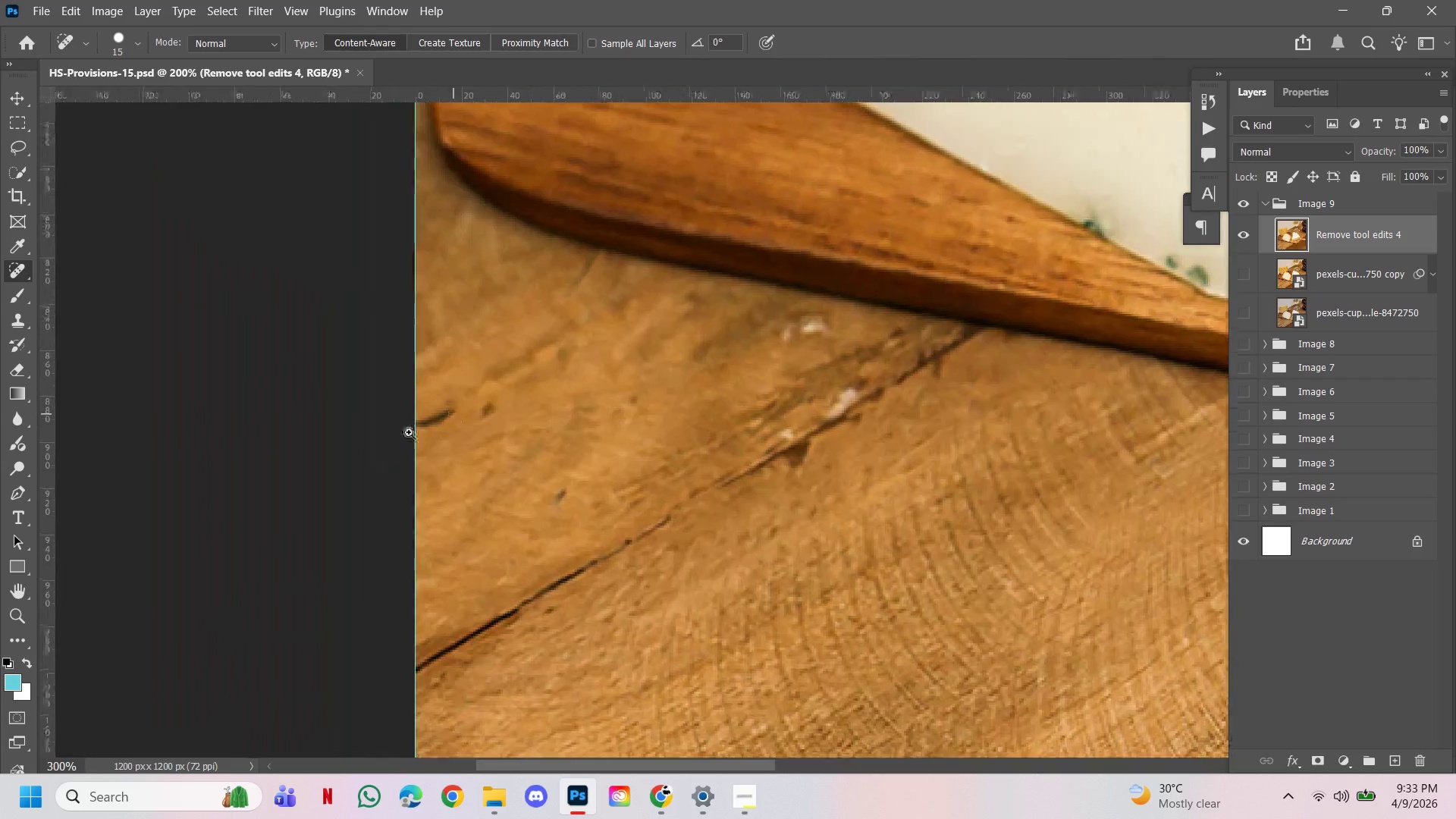 
hold_key(key=Space, duration=0.94)
 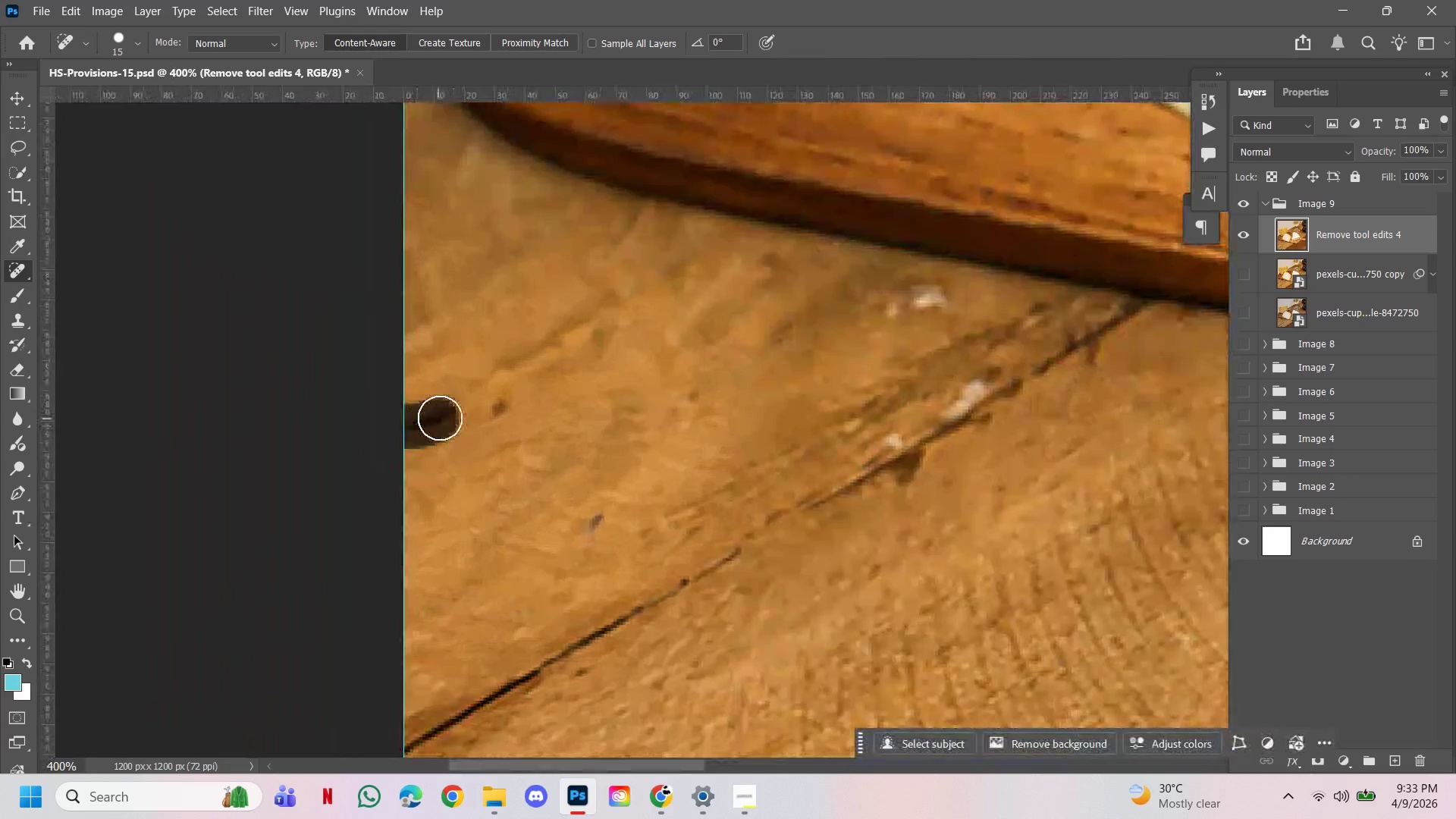 
hold_key(key=ControlLeft, duration=0.81)
double_click([474, 425])
 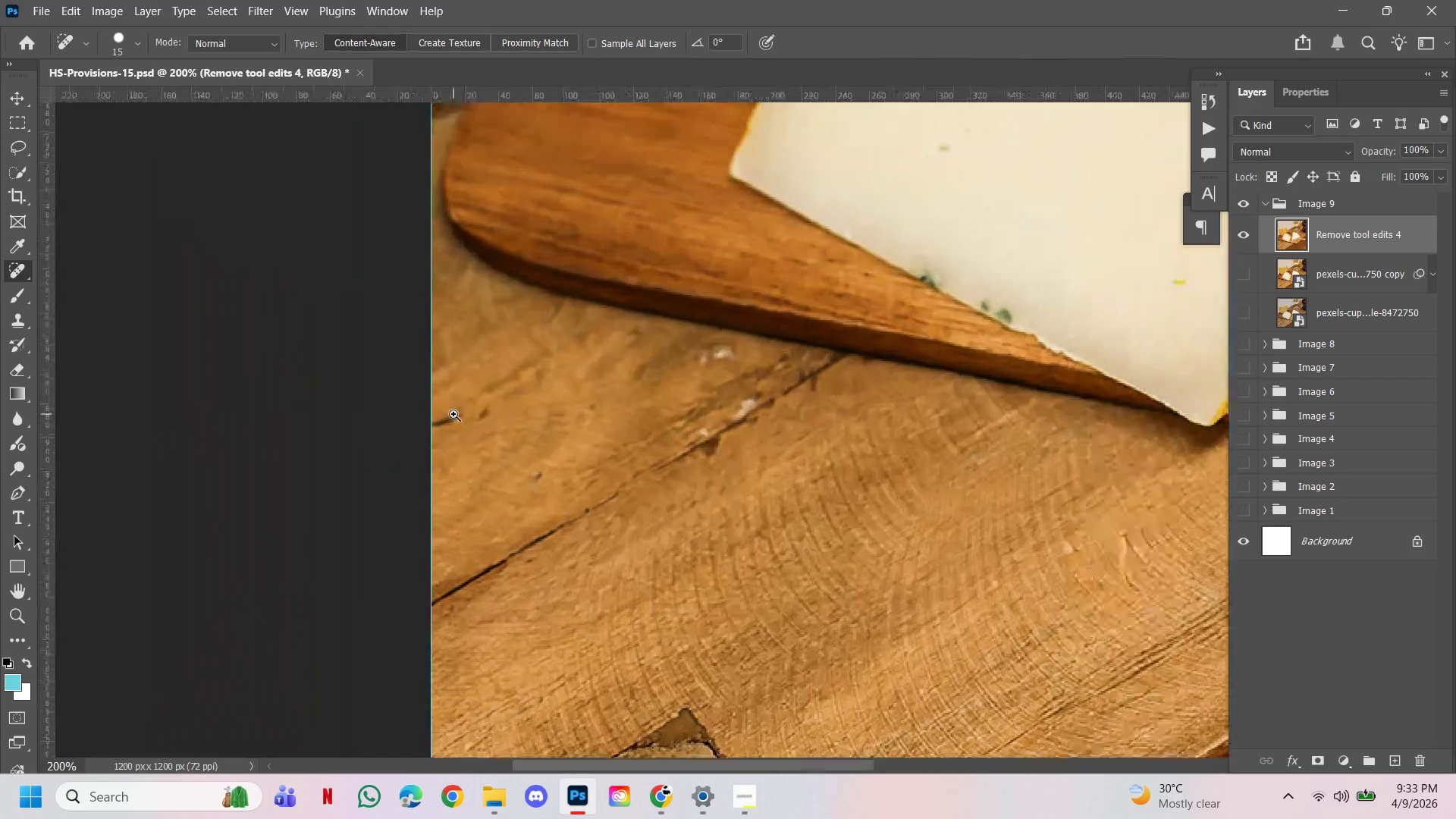 
triple_click([453, 414])
 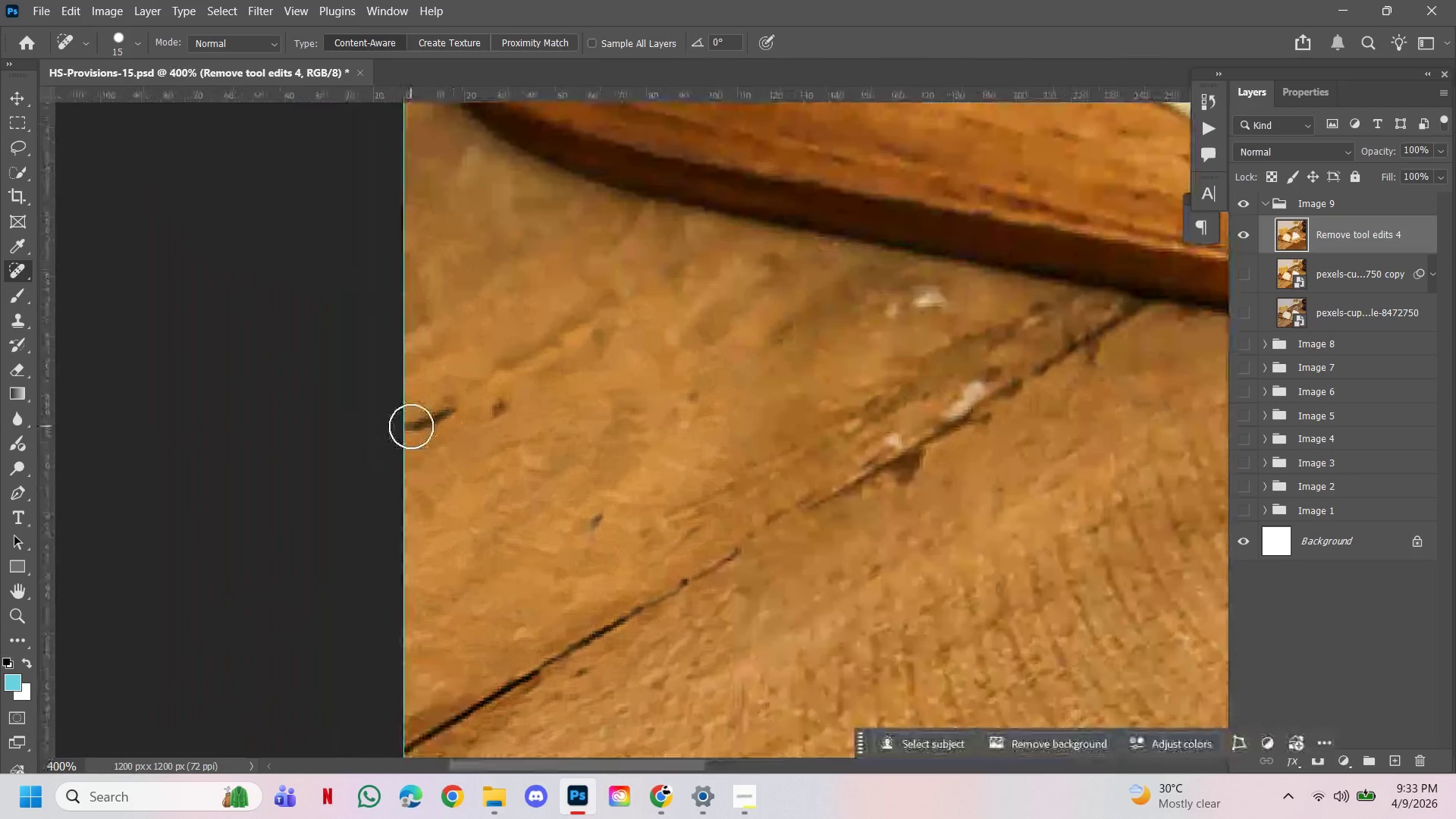 
left_click_drag(start_coordinate=[411, 426], to_coordinate=[443, 417])
 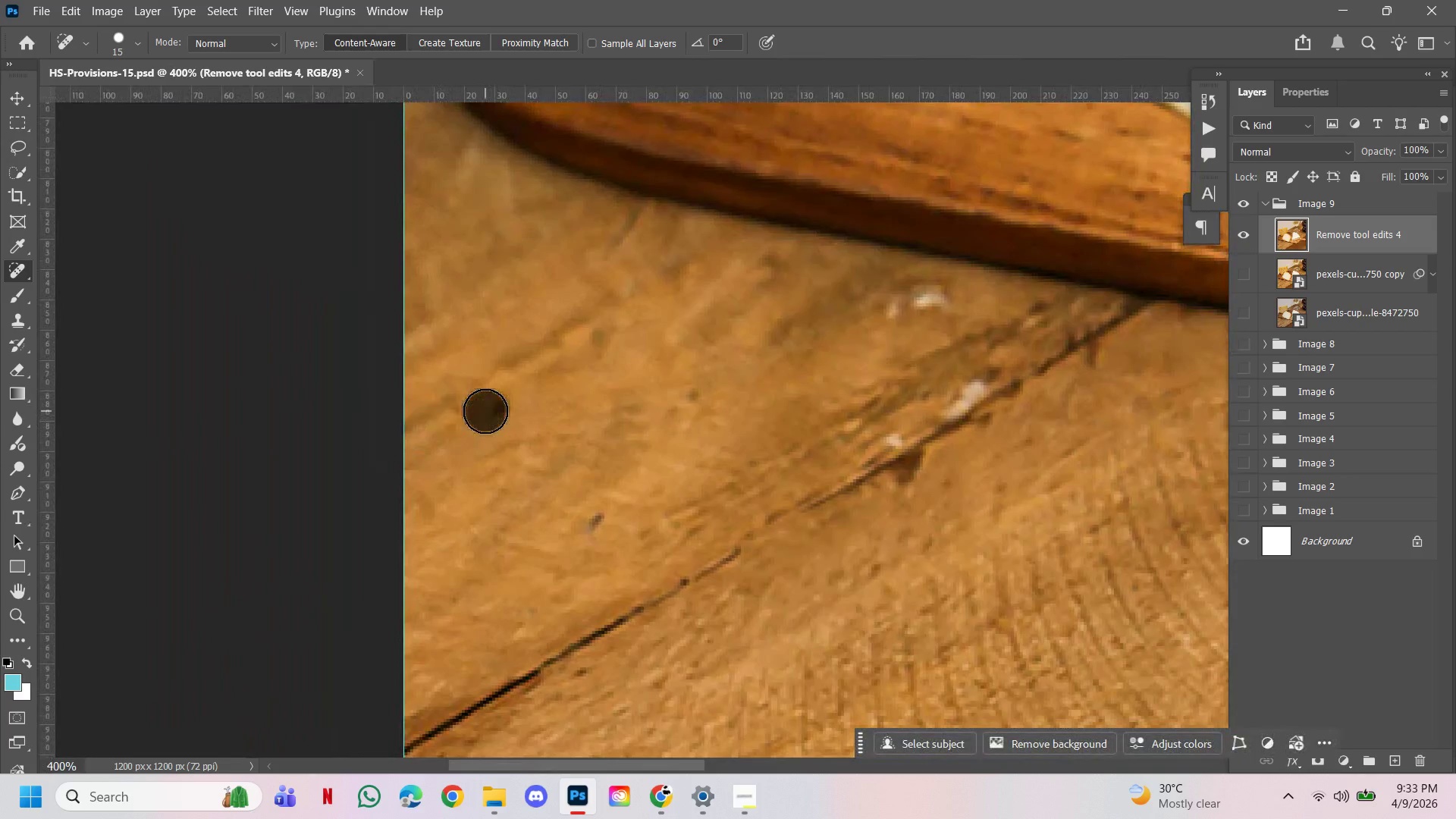 
left_click_drag(start_coordinate=[485, 411], to_coordinate=[493, 409])
 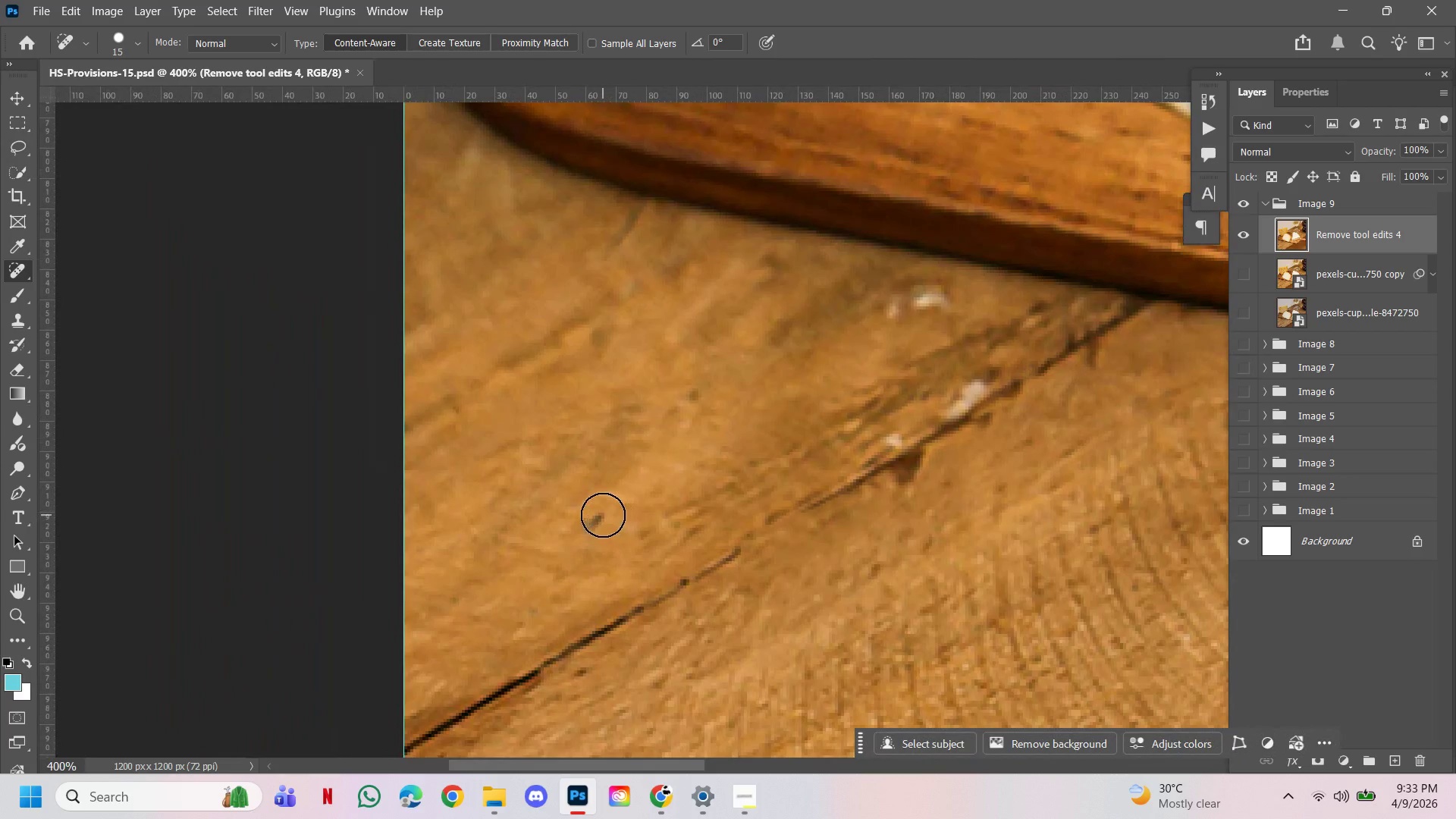 
left_click_drag(start_coordinate=[603, 515], to_coordinate=[594, 518])
 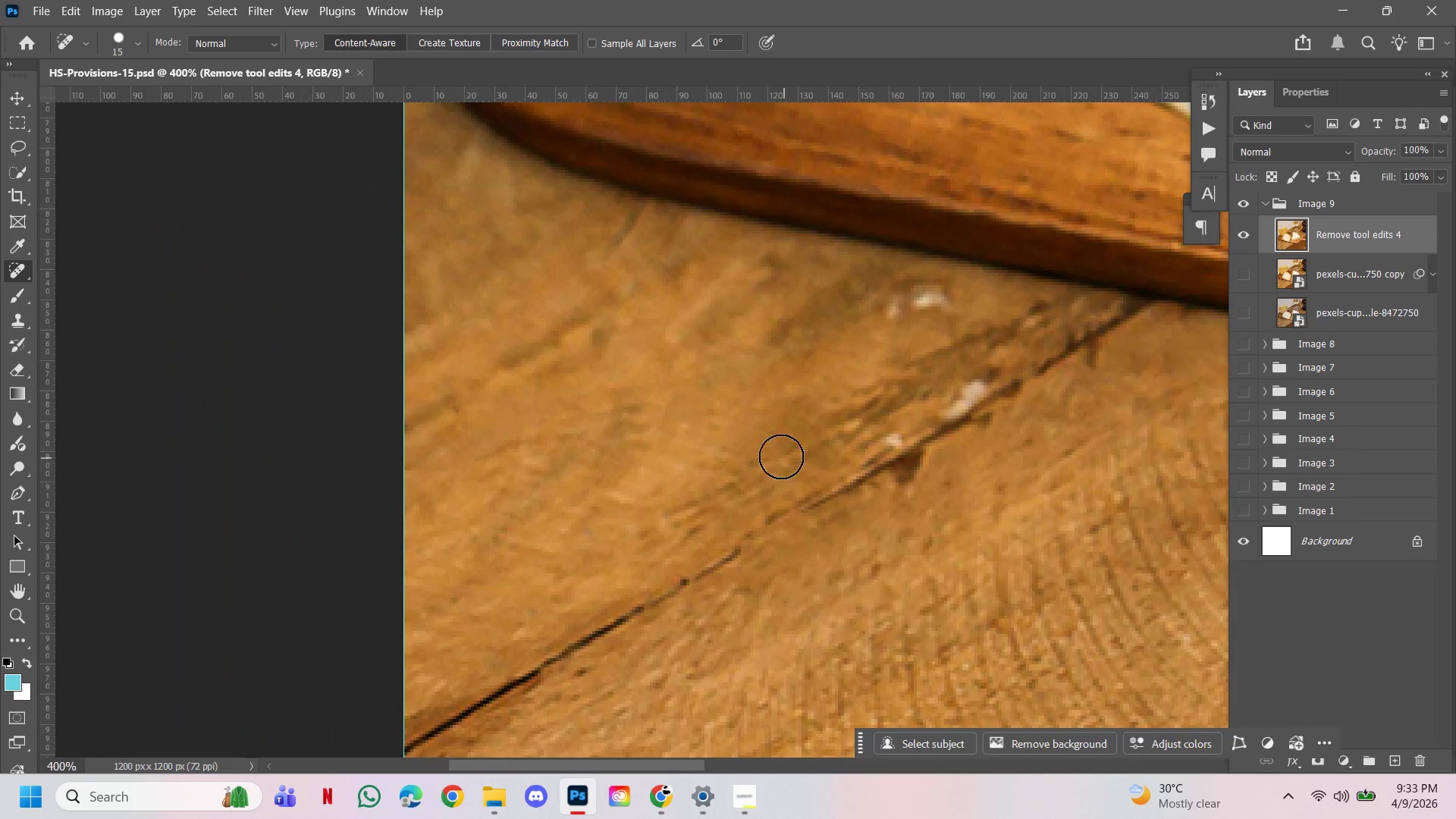 
left_click([762, 454])
 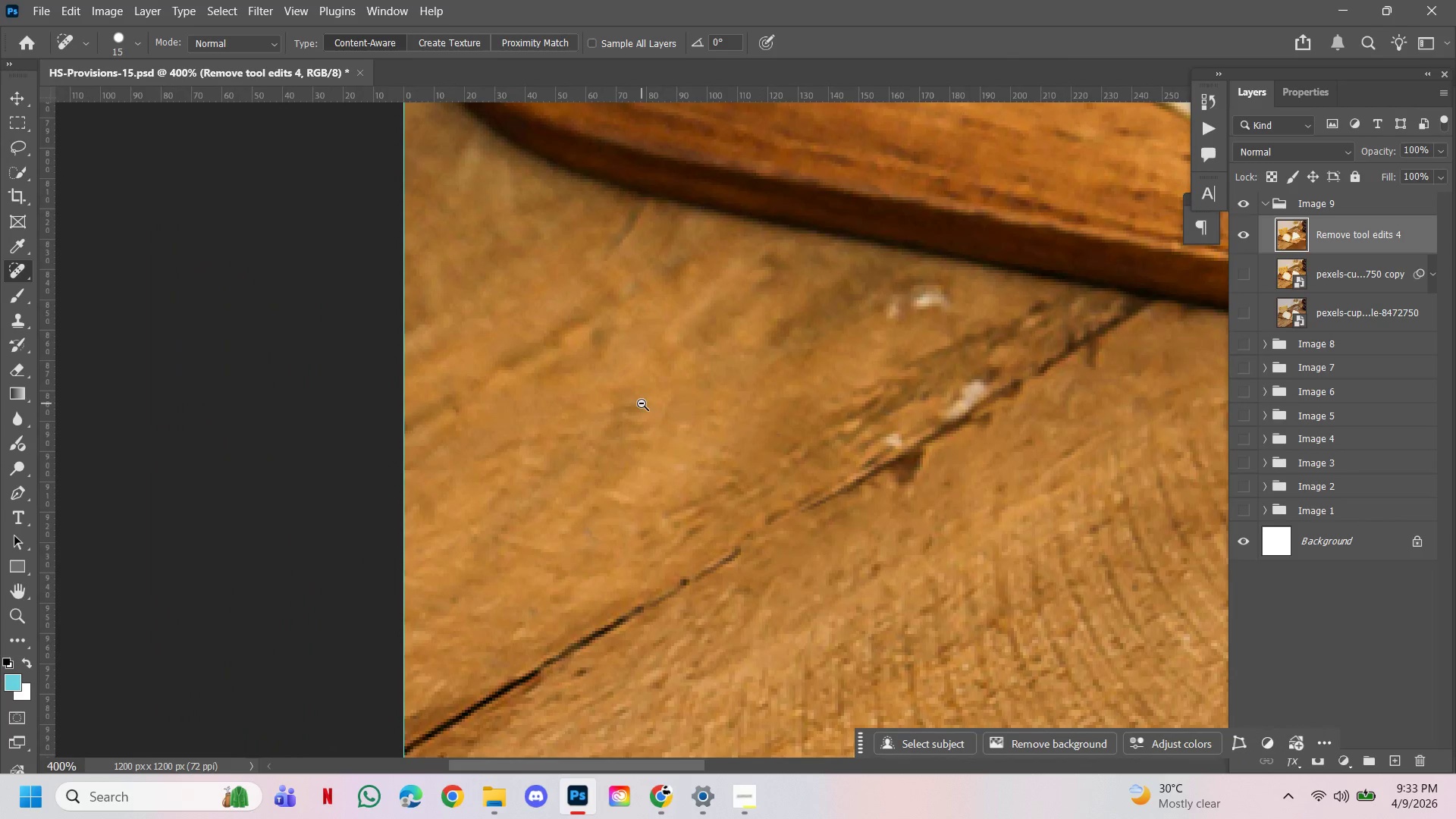 
hold_key(key=ControlLeft, duration=0.88)
 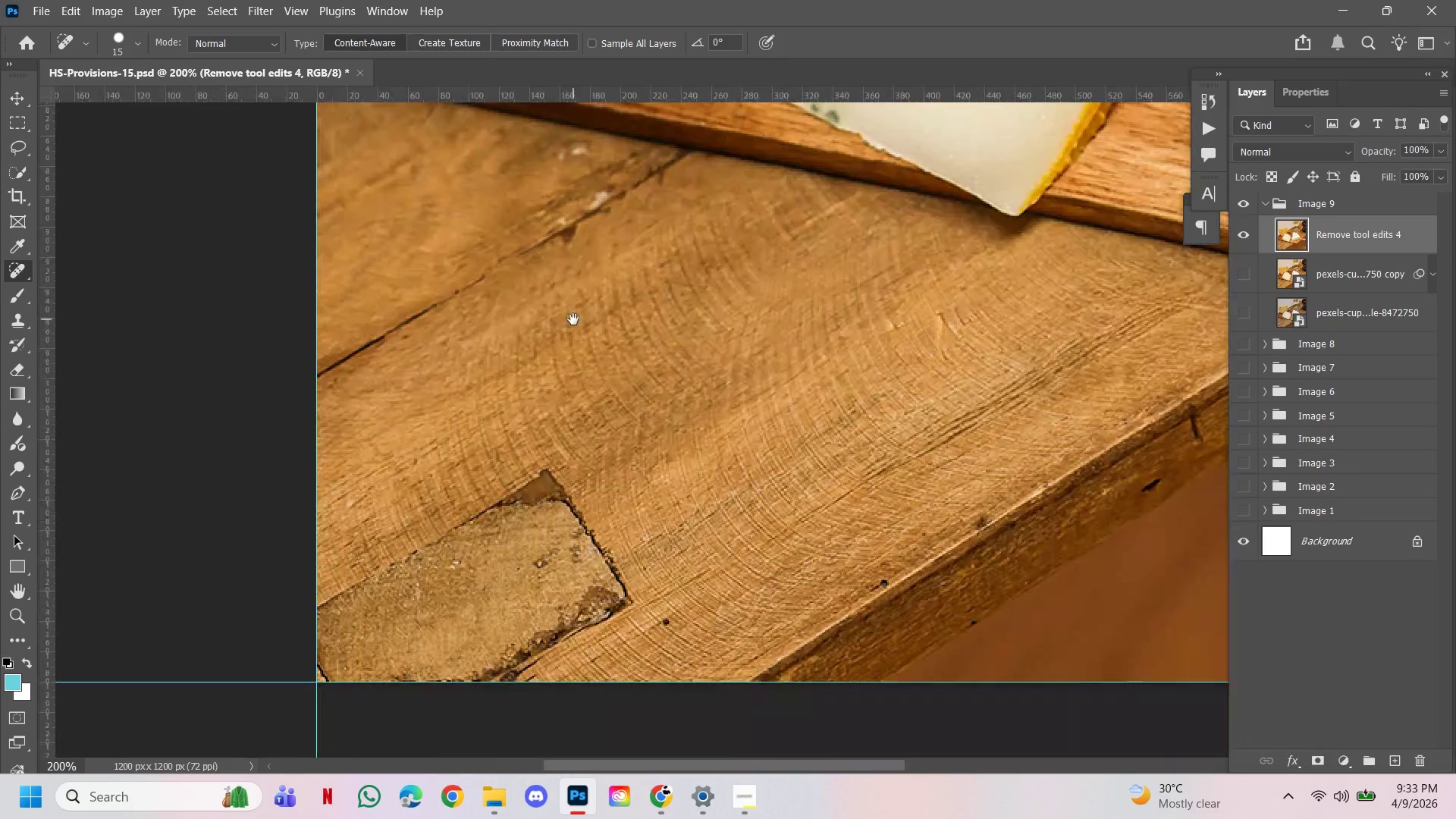 
hold_key(key=AltLeft, duration=0.89)
 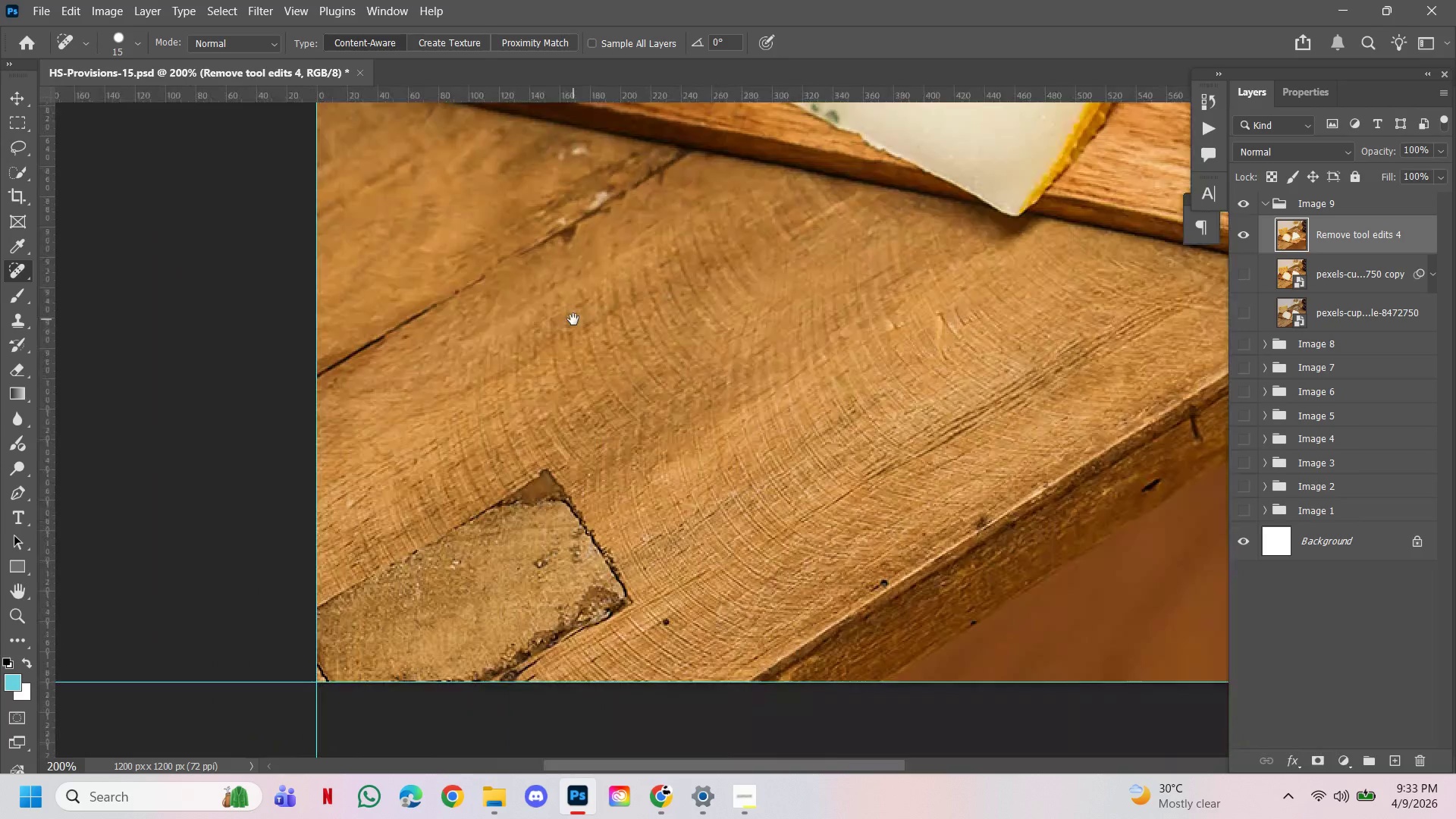 
hold_key(key=Space, duration=1.5)
 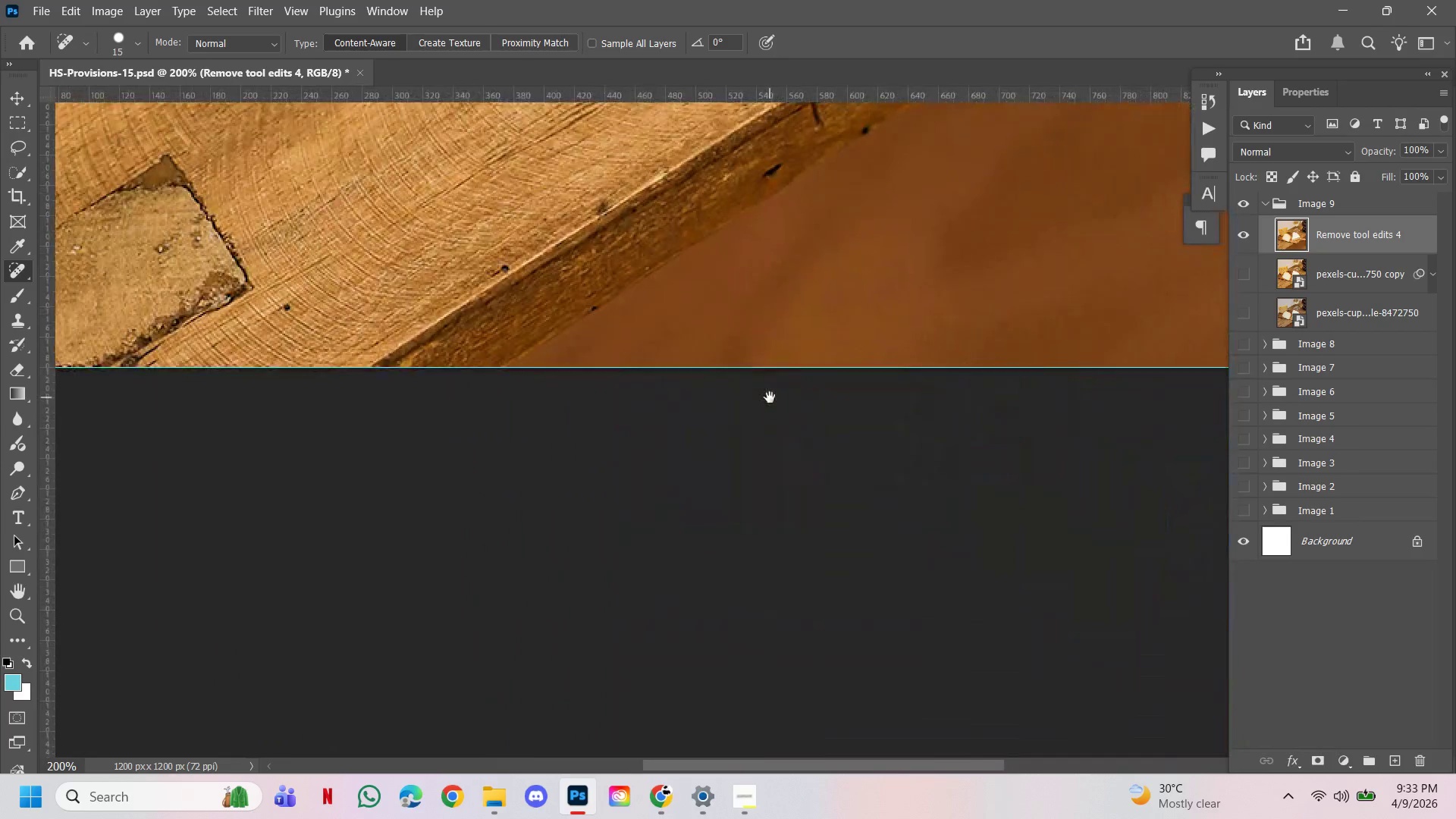 
double_click([836, 495])
 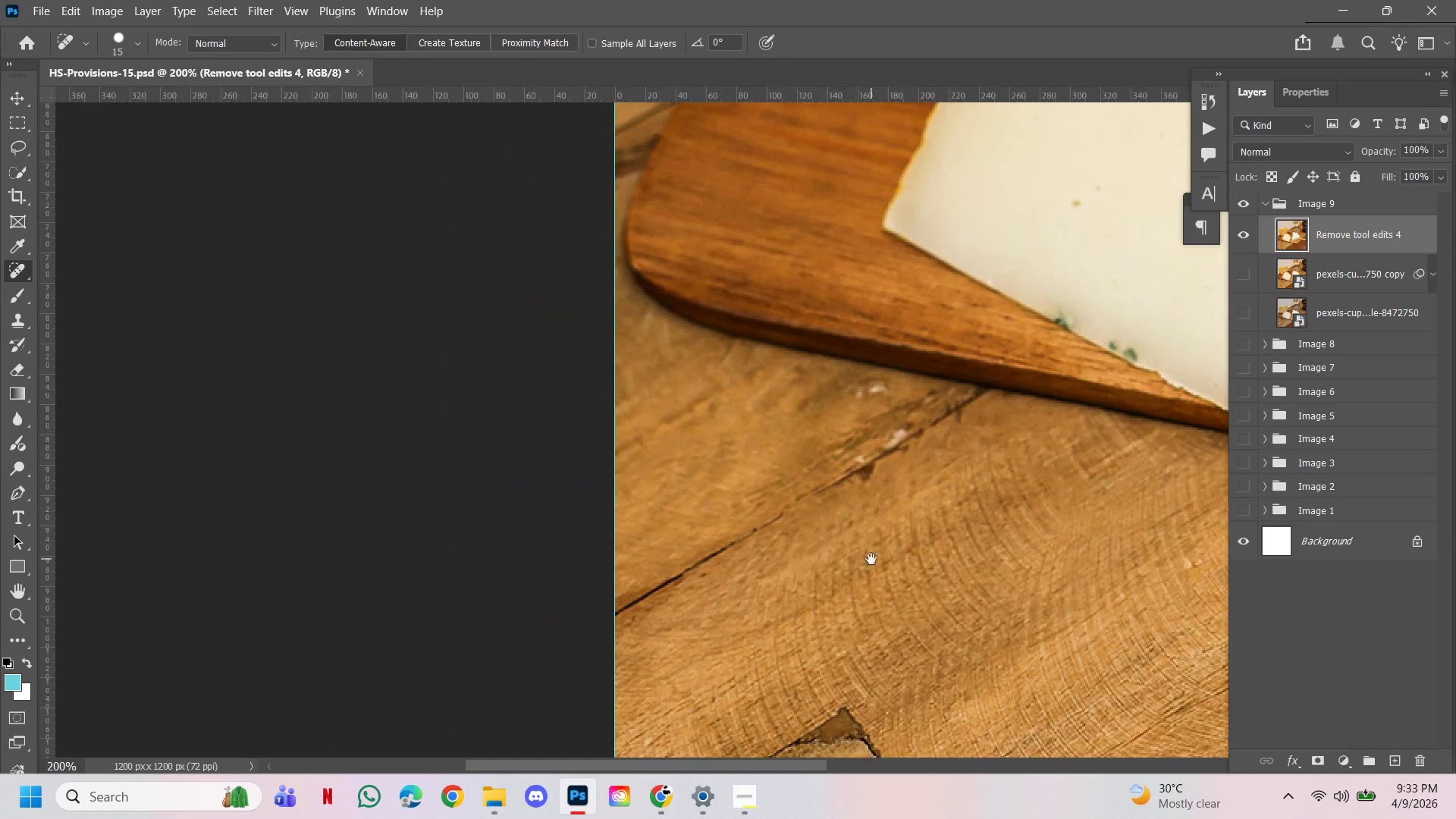 
left_click_drag(start_coordinate=[871, 558], to_coordinate=[573, 319])
 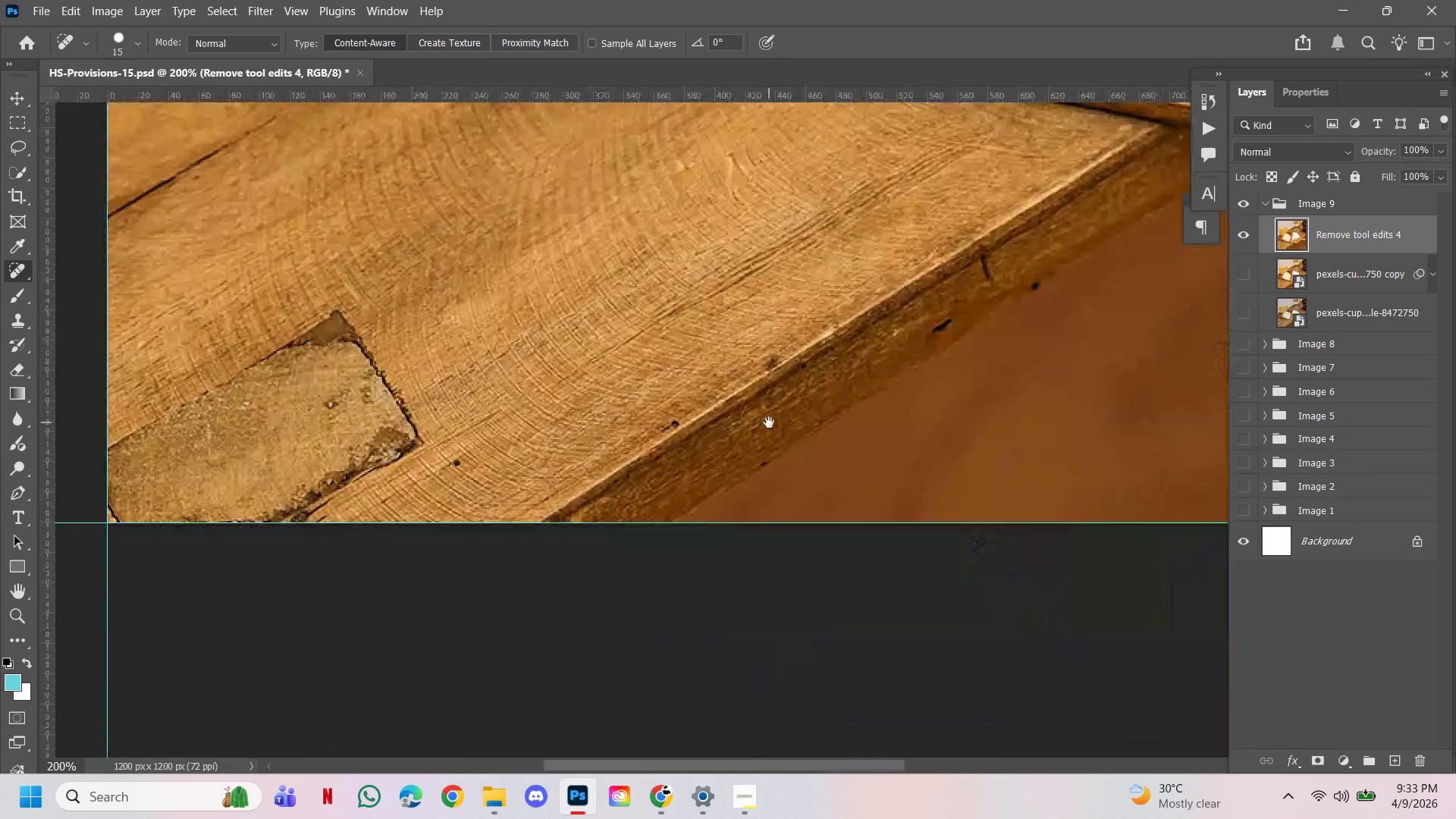 
hold_key(key=Space, duration=2.45)
 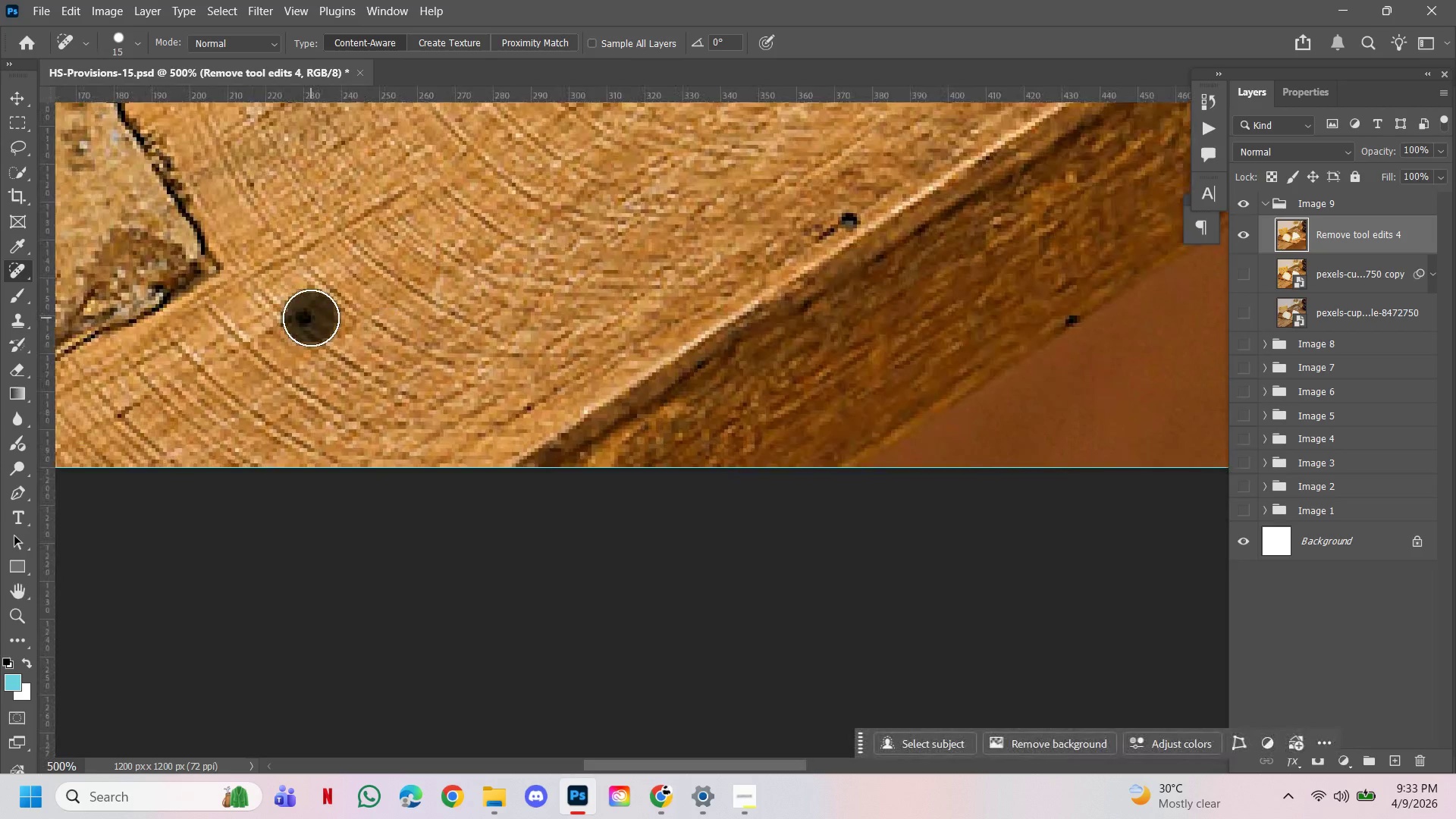 
left_click_drag(start_coordinate=[769, 422], to_coordinate=[770, 397])
 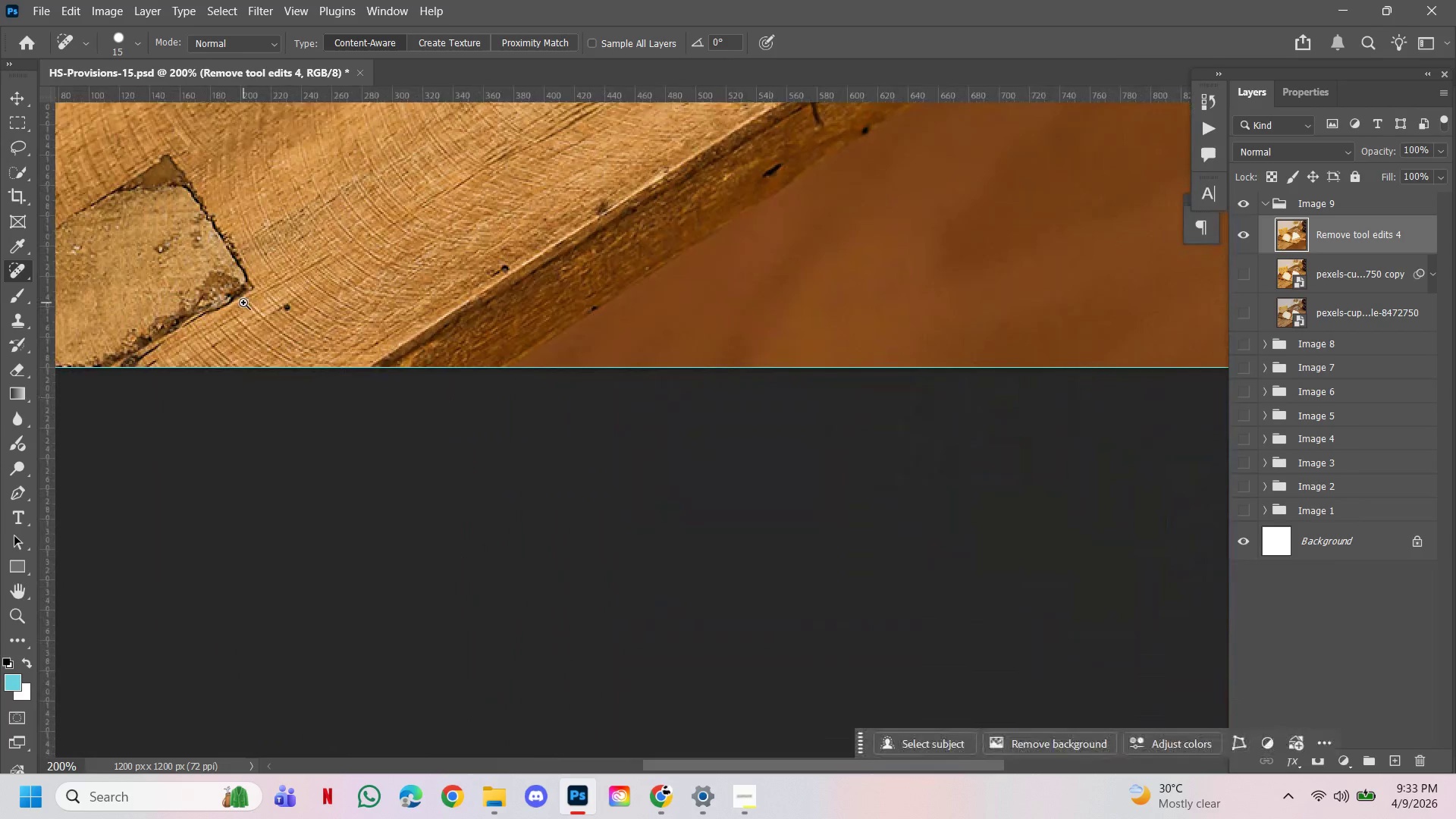 
double_click([770, 397])
 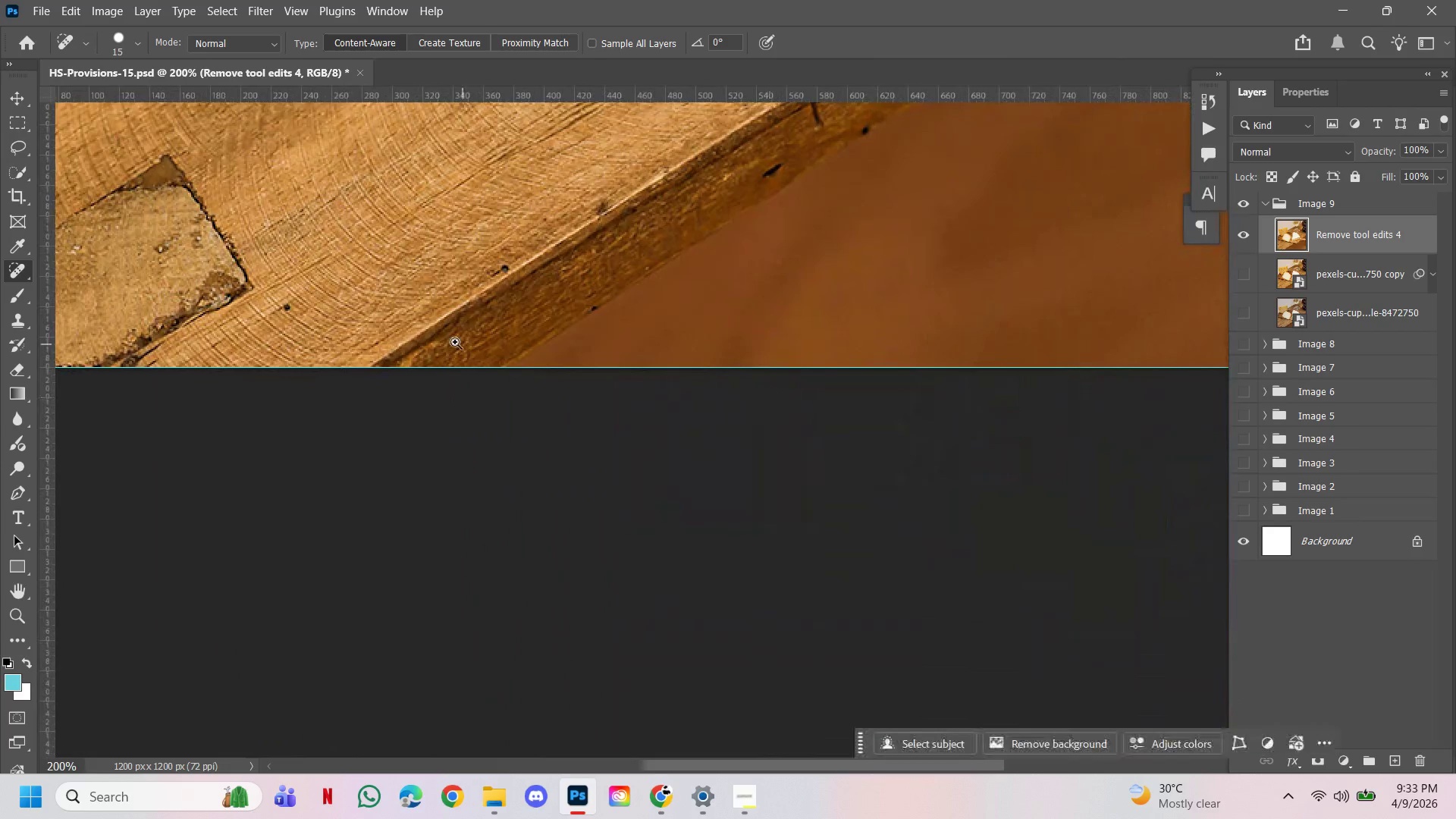 
hold_key(key=ControlLeft, duration=1.69)
double_click([246, 300])
 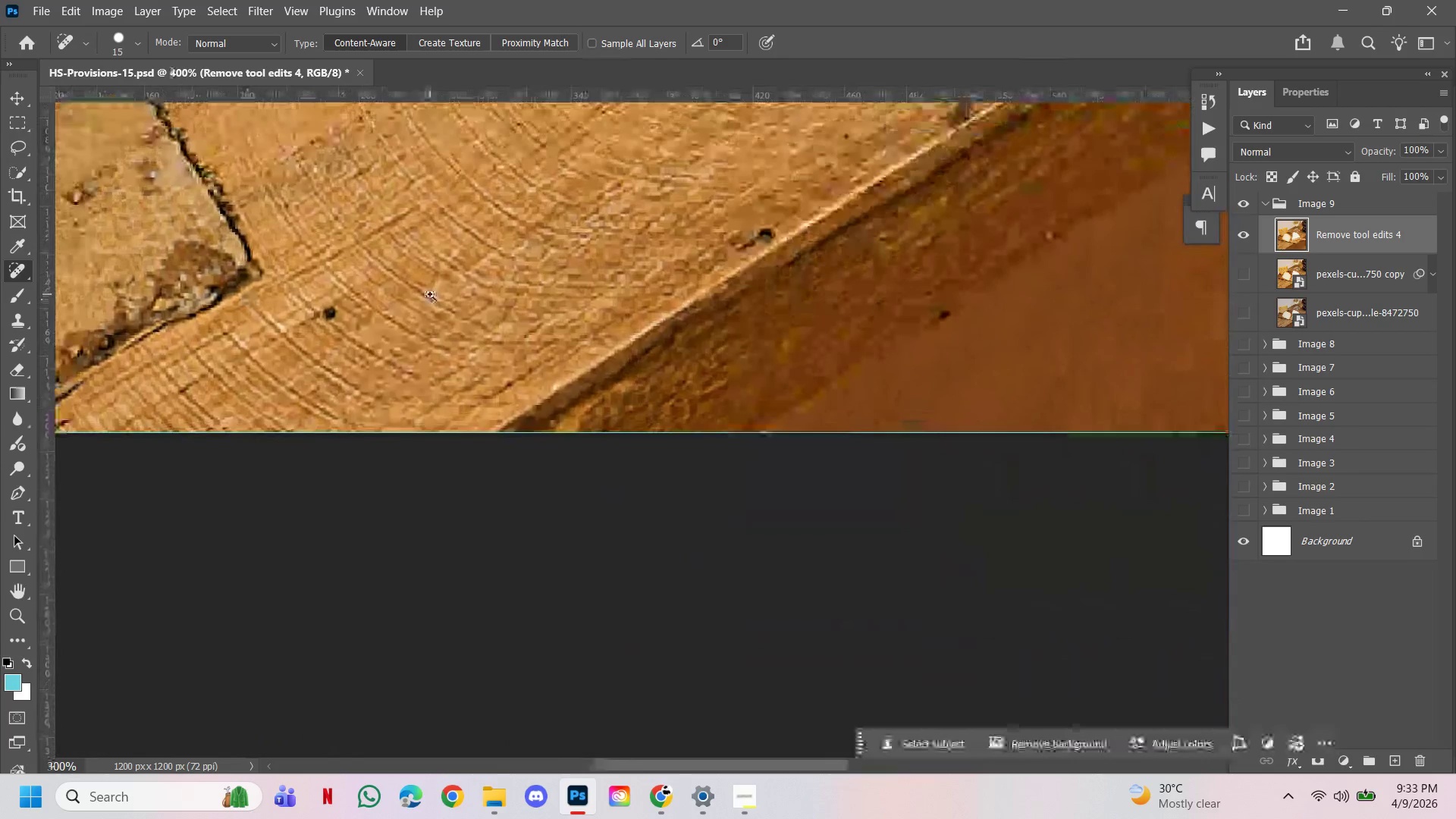 
triple_click([430, 294])
 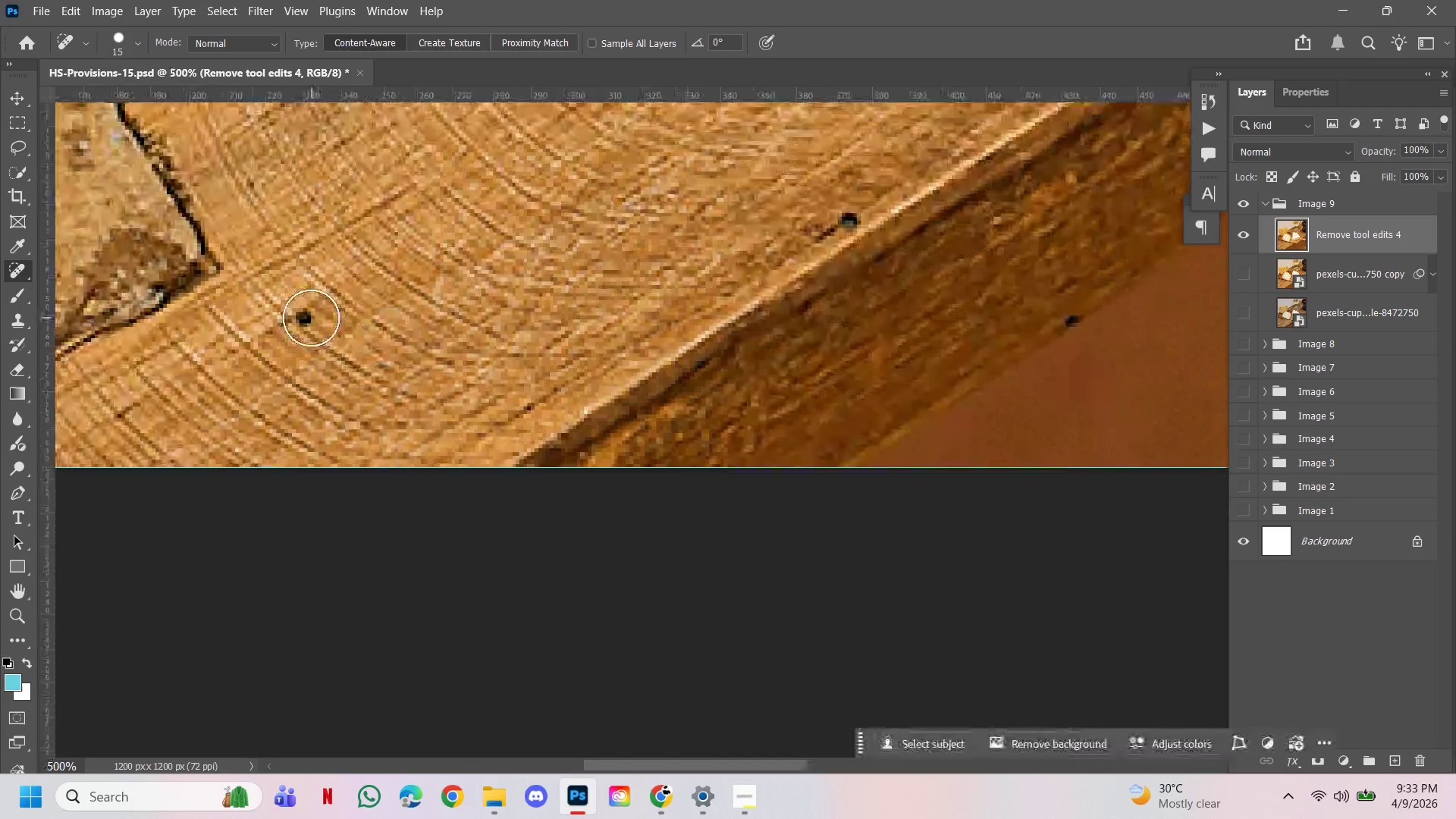 
left_click([311, 318])
 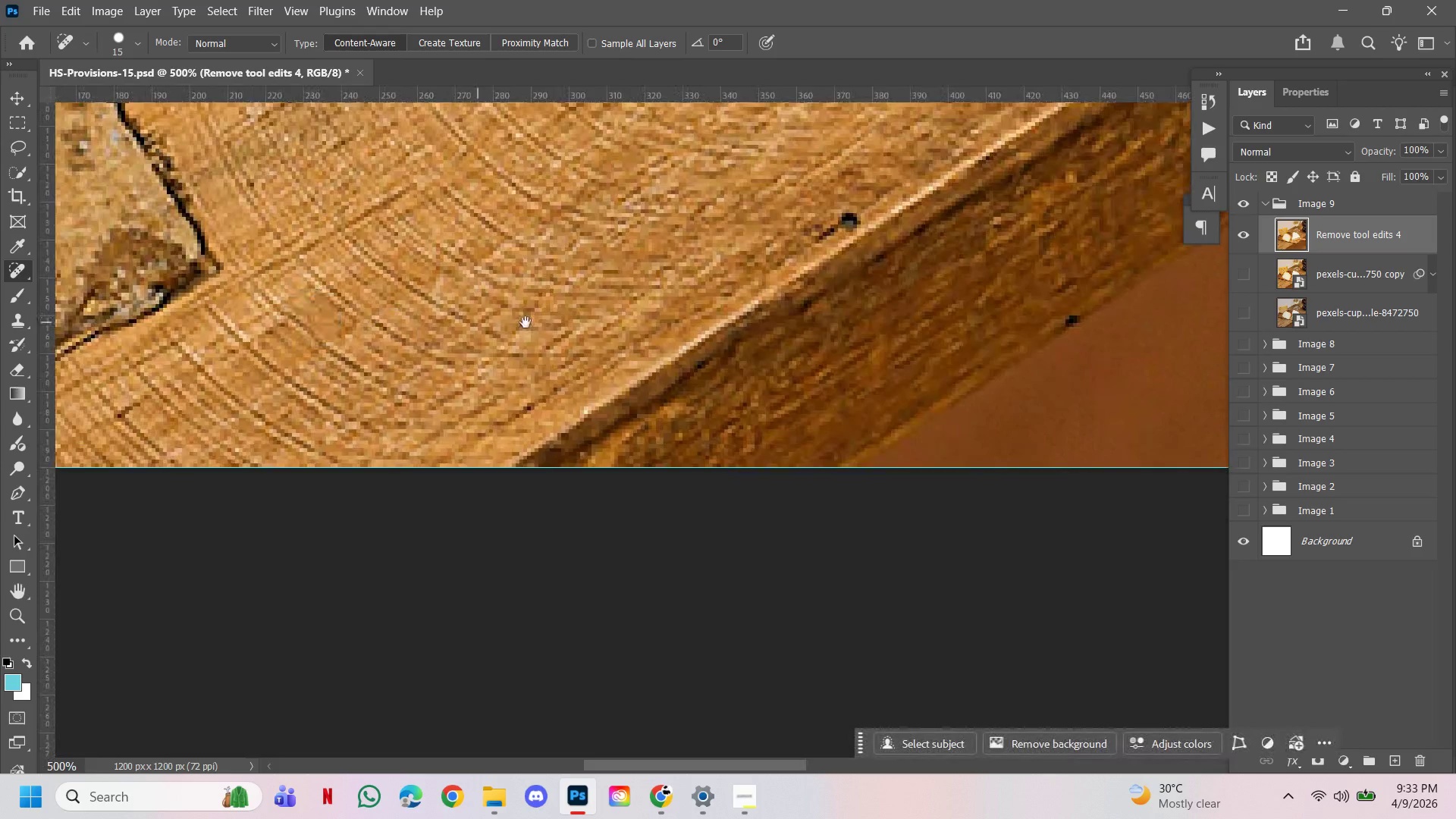 
hold_key(key=Space, duration=0.8)
 